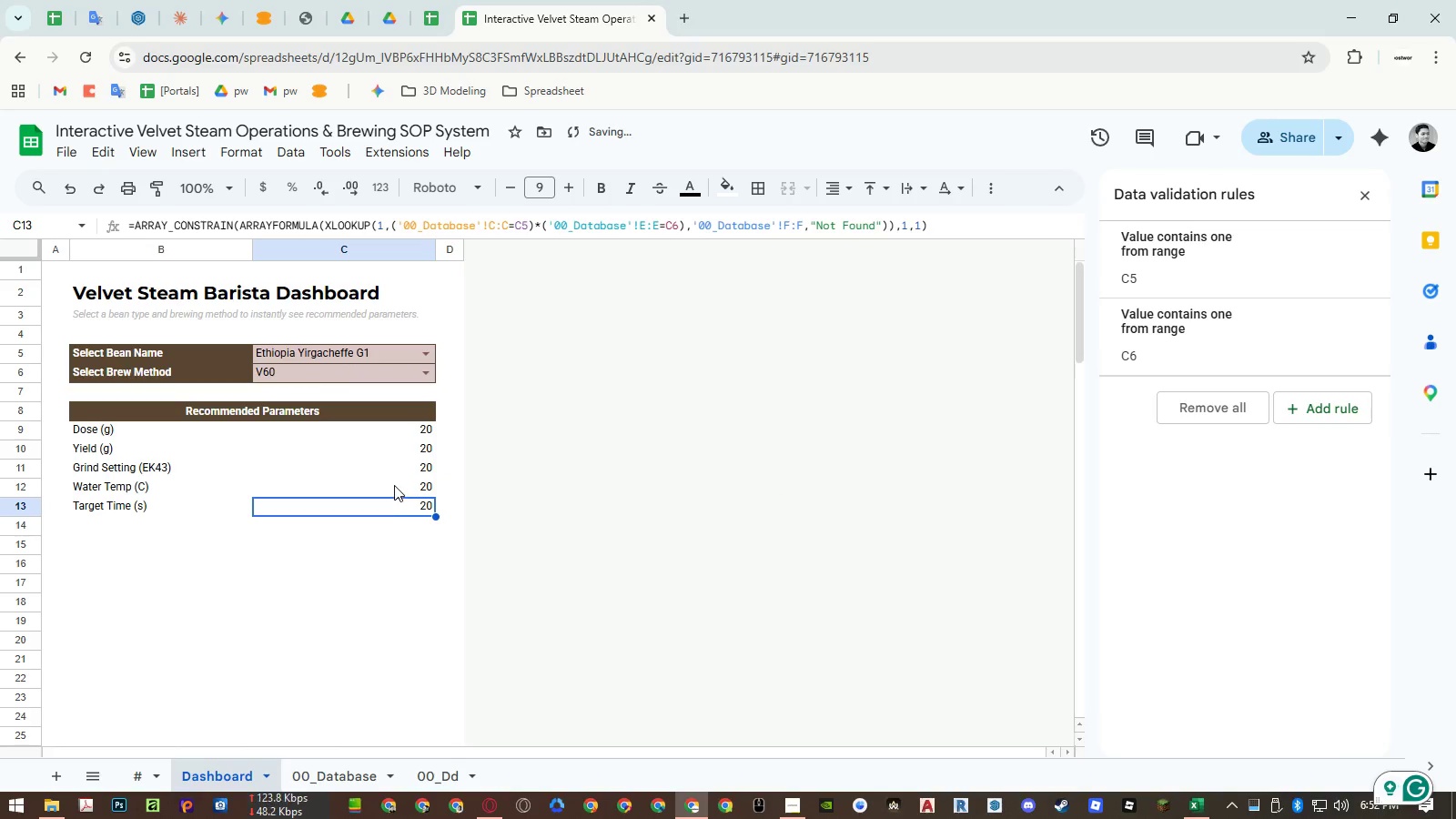 
left_click([394, 484])
 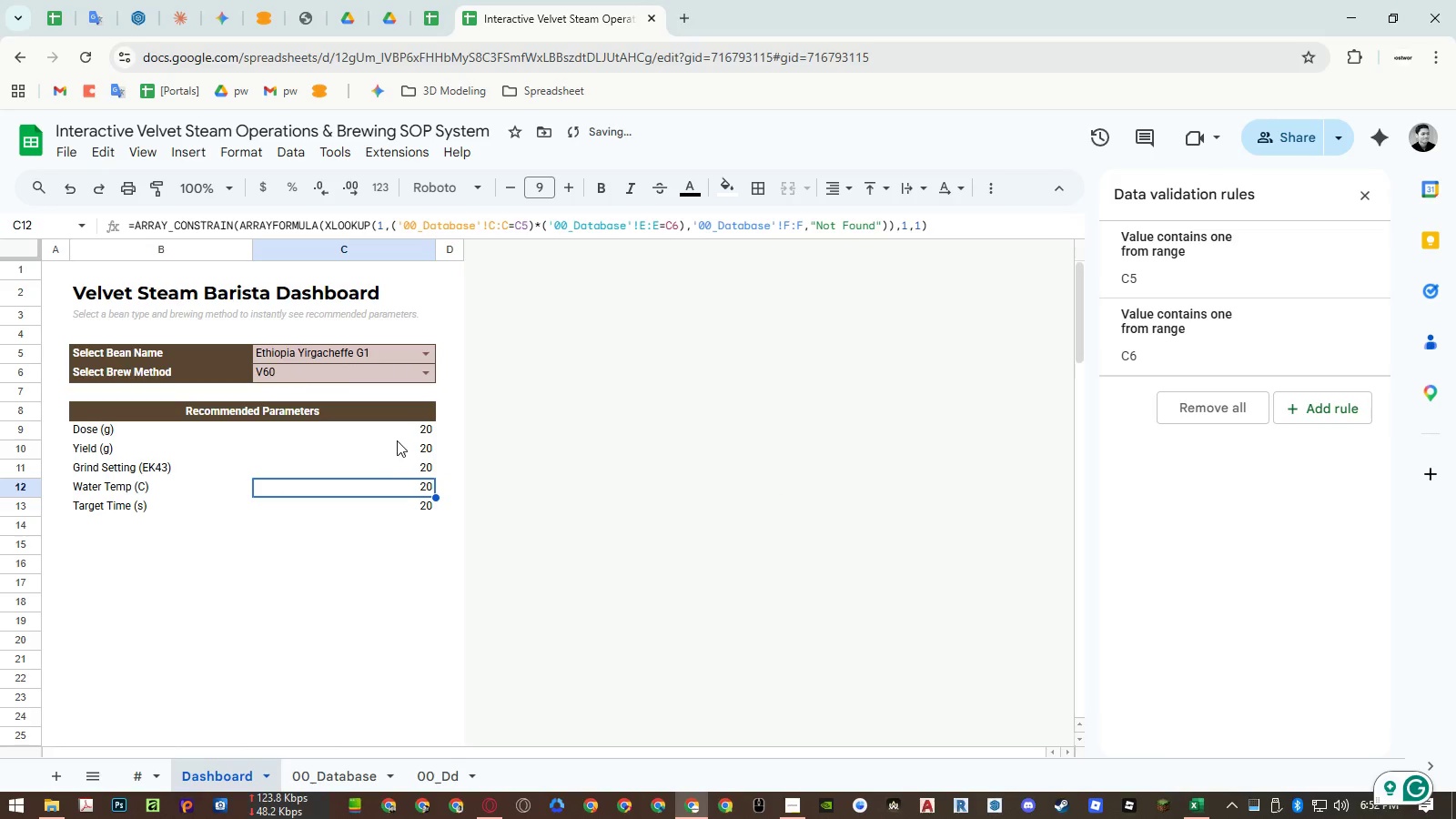 
left_click([398, 434])
 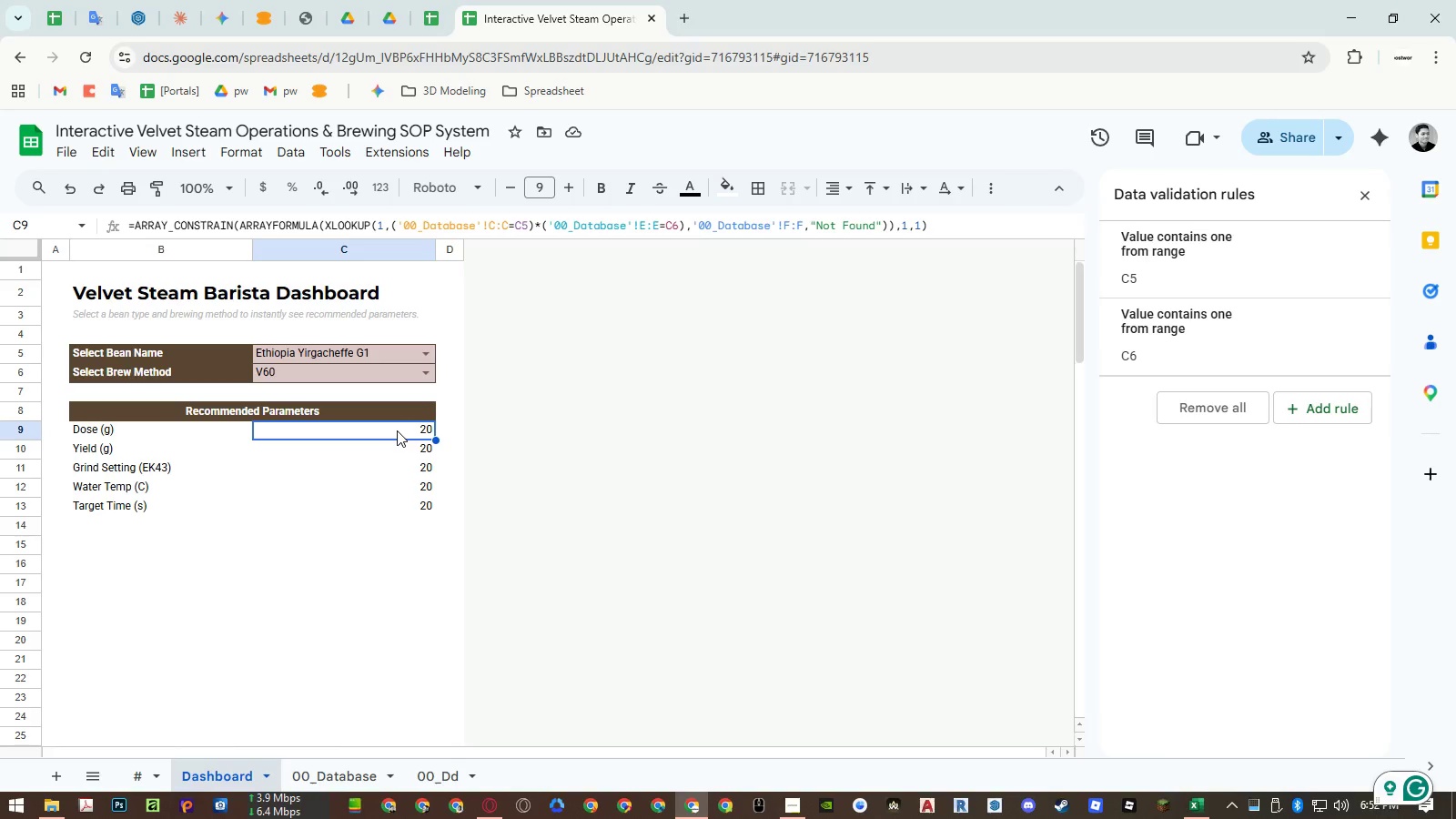 
wait(10.86)
 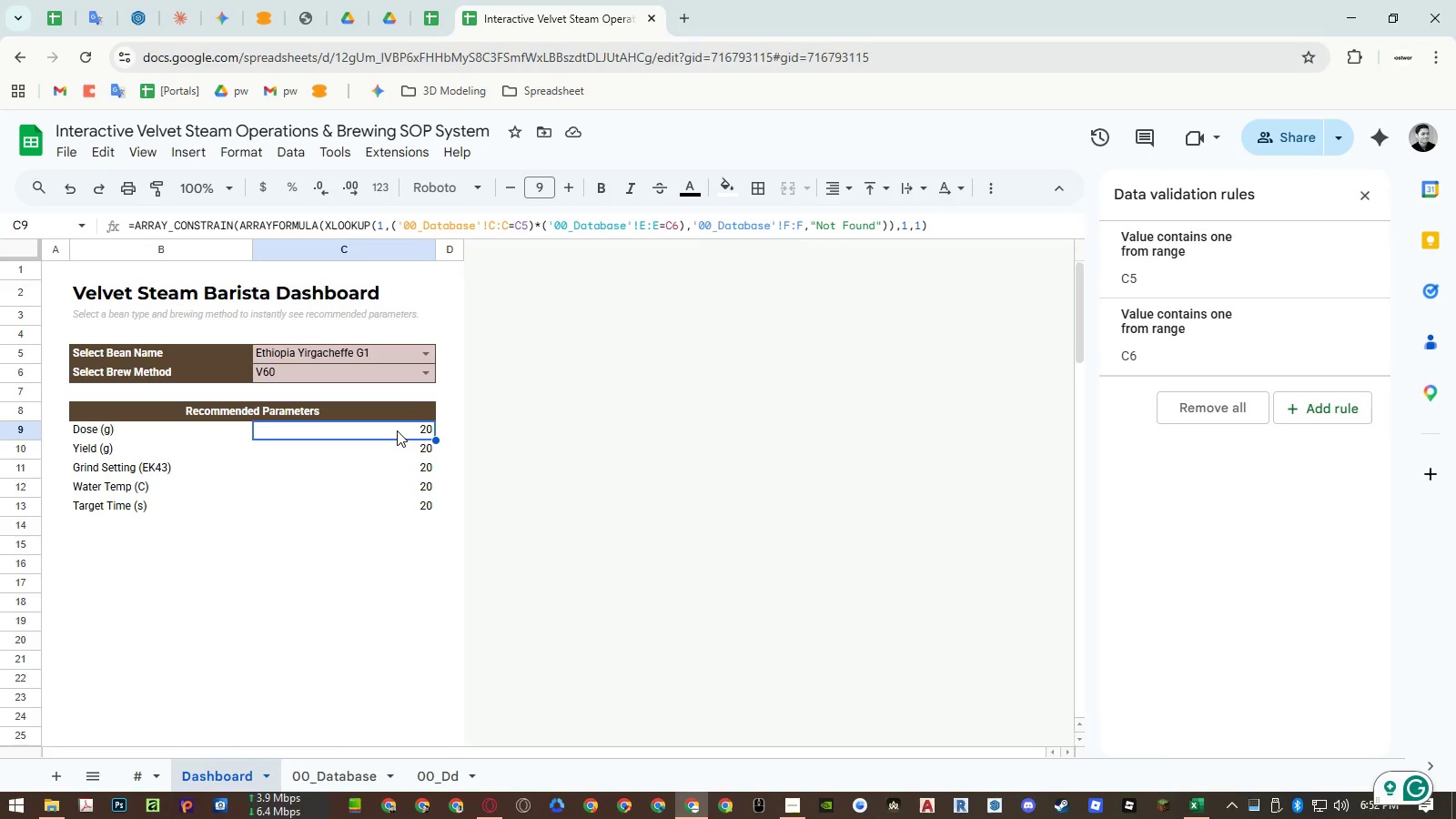 
left_click([399, 450])
 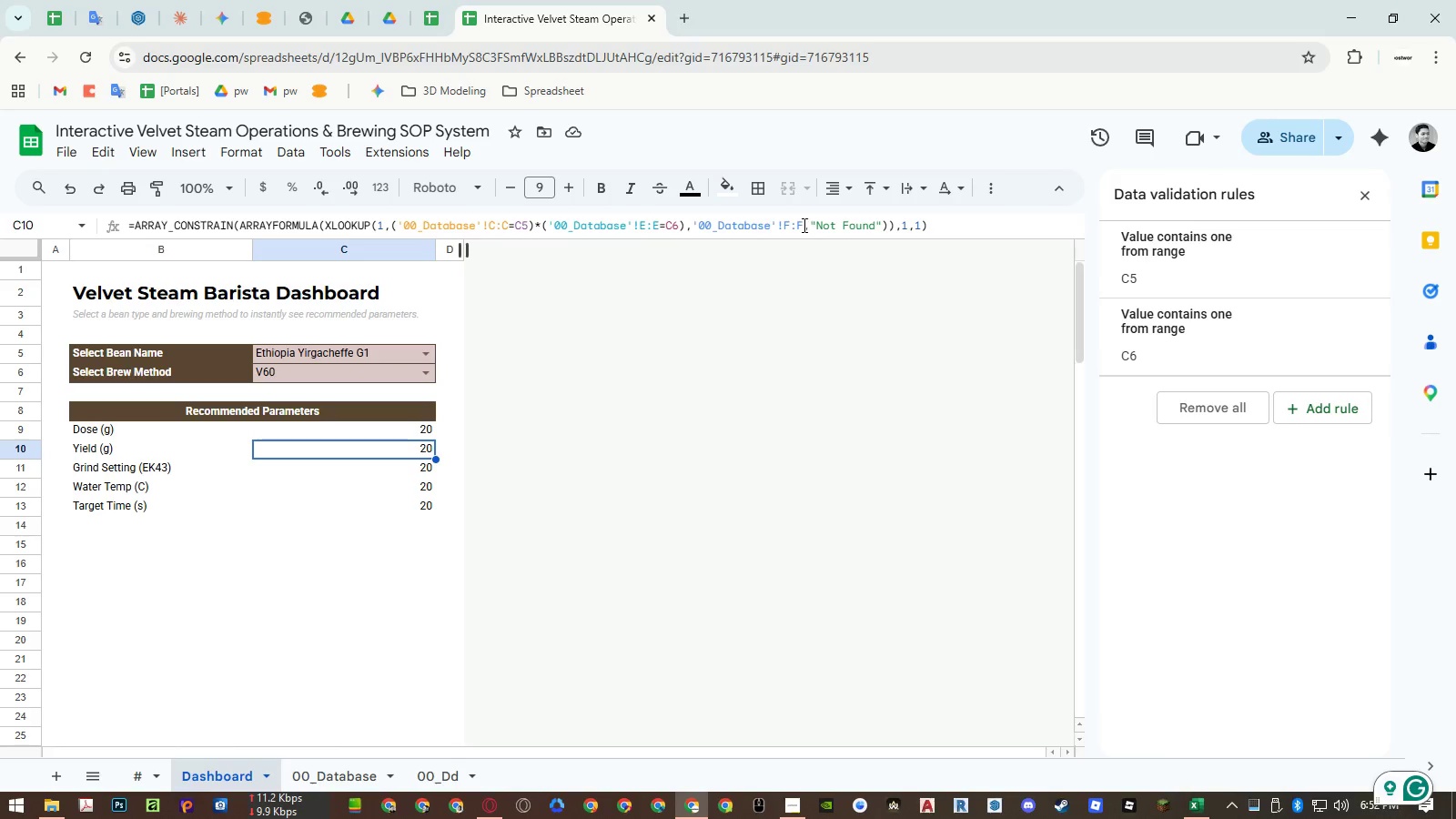 
left_click_drag(start_coordinate=[803, 225], to_coordinate=[784, 224])
 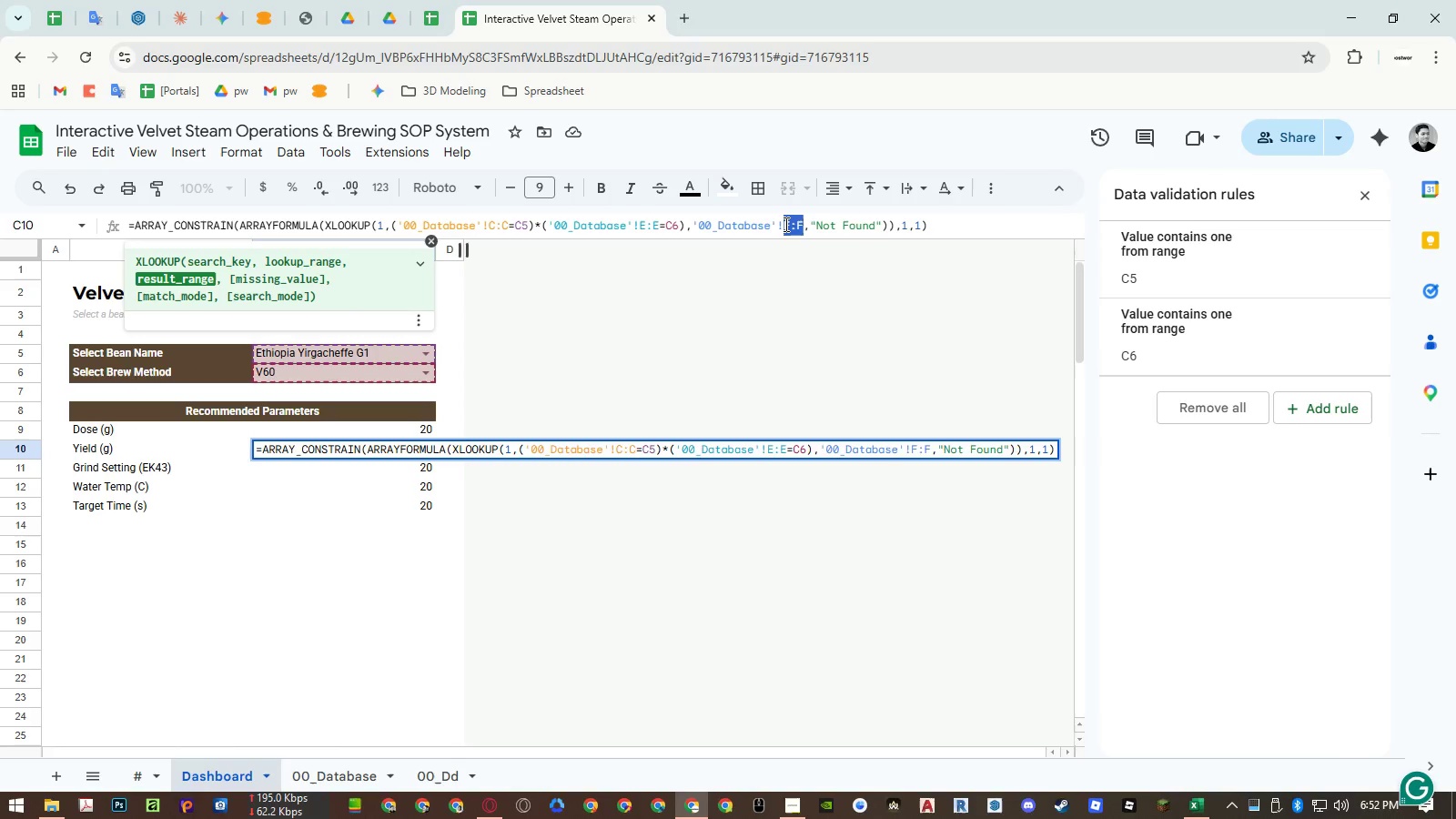 
key(Shift+G)
 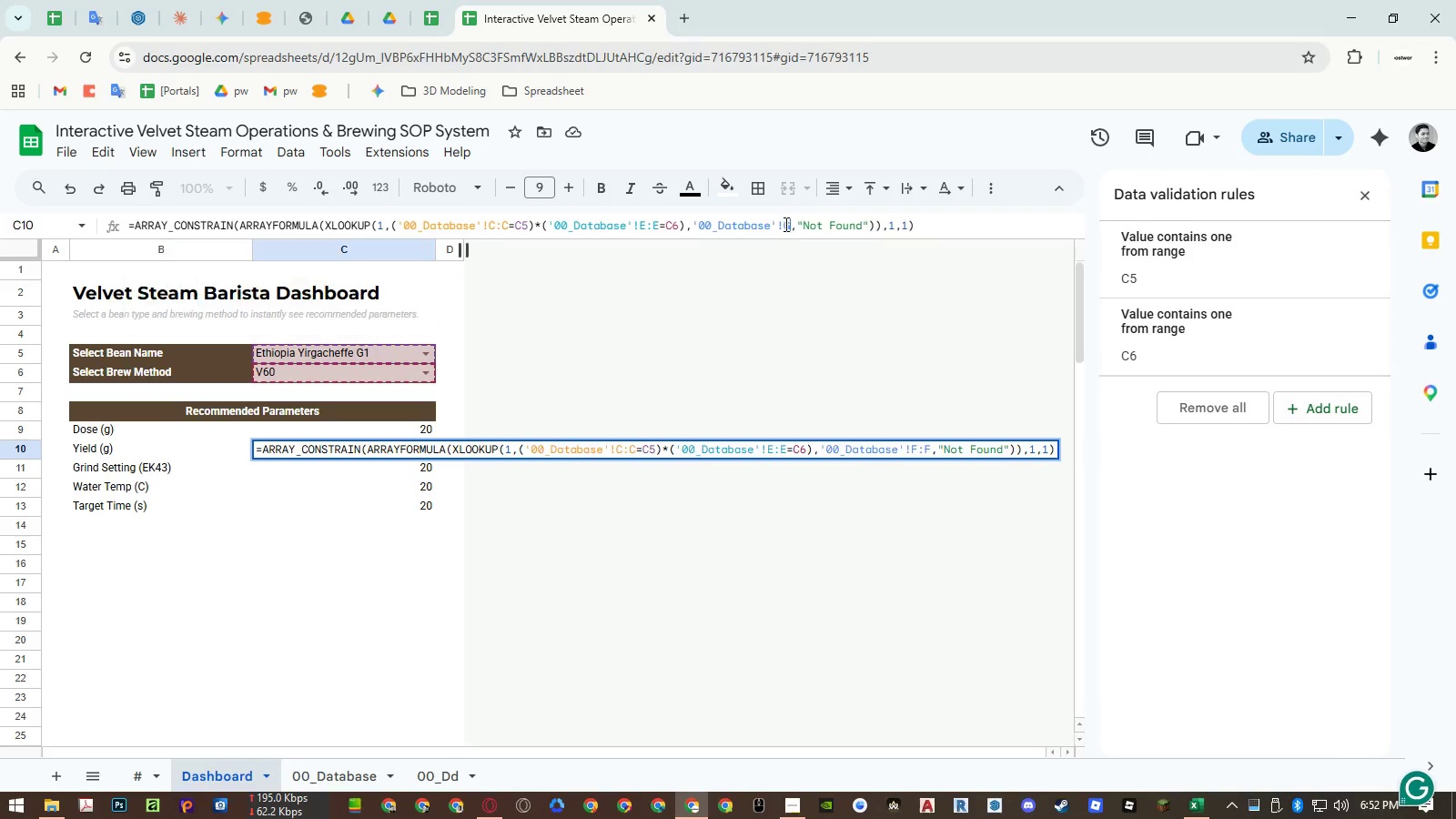 
key(Shift+Semicolon)
 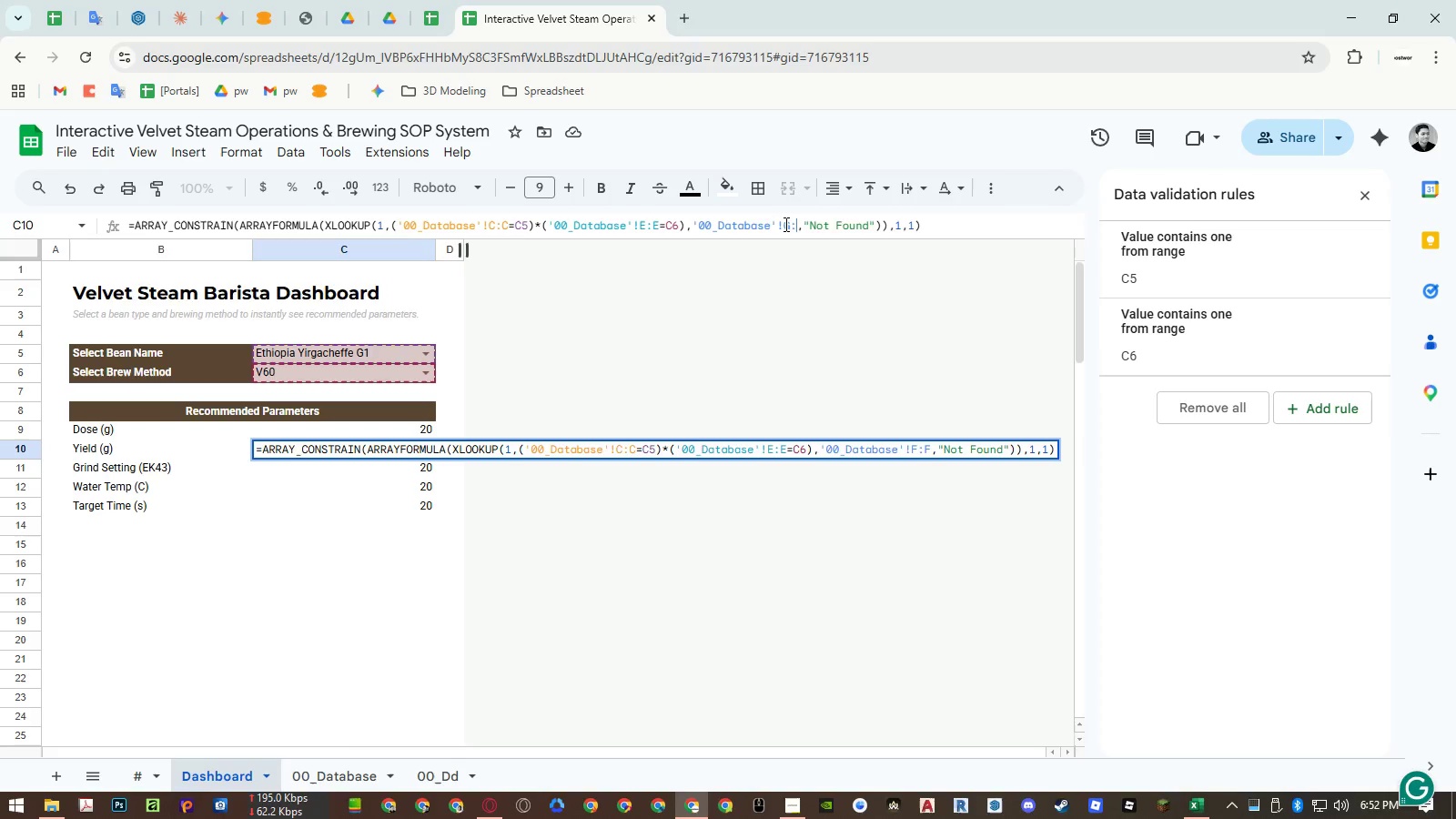 
key(Shift+G)
 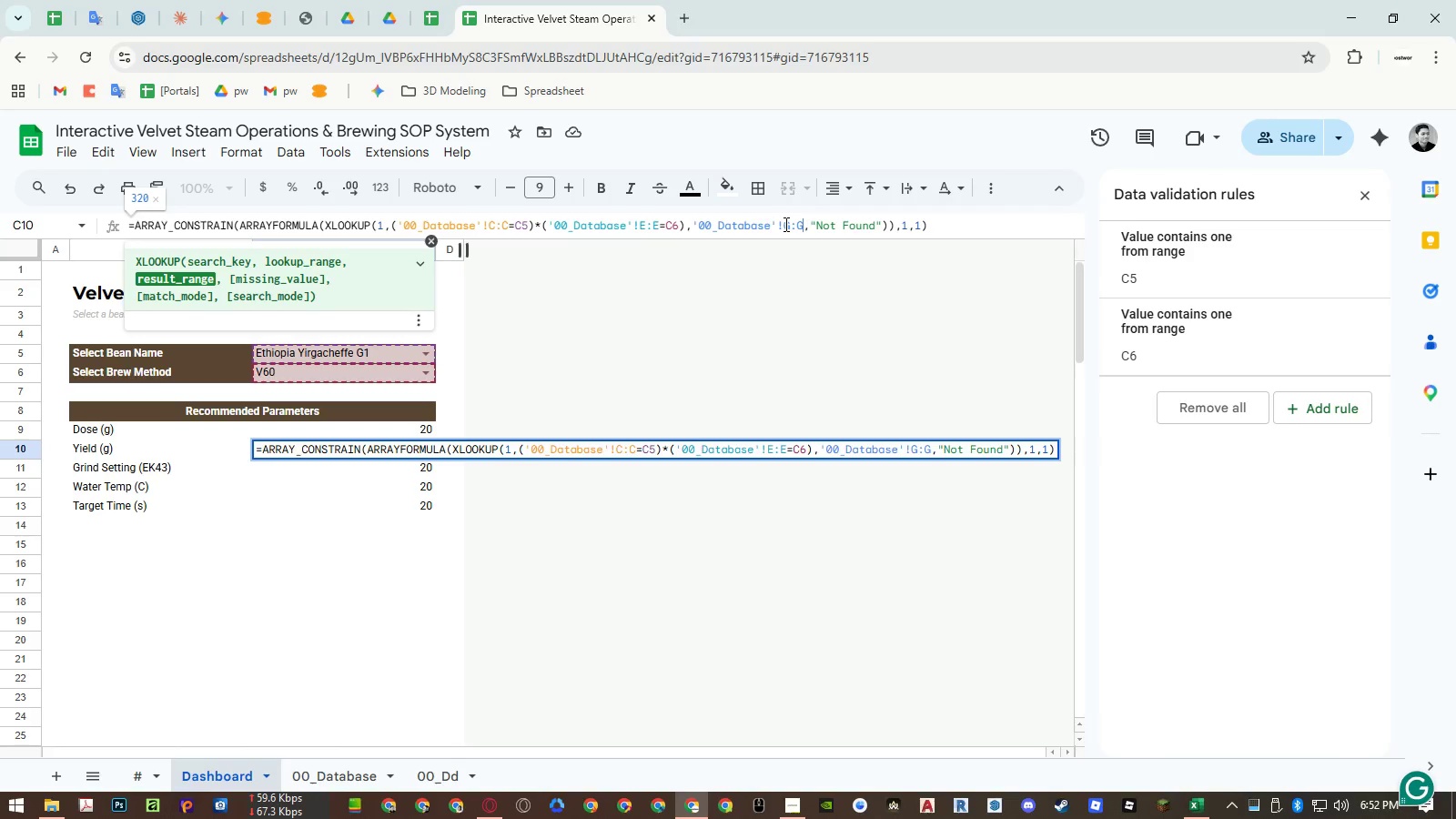 
key(Enter)
 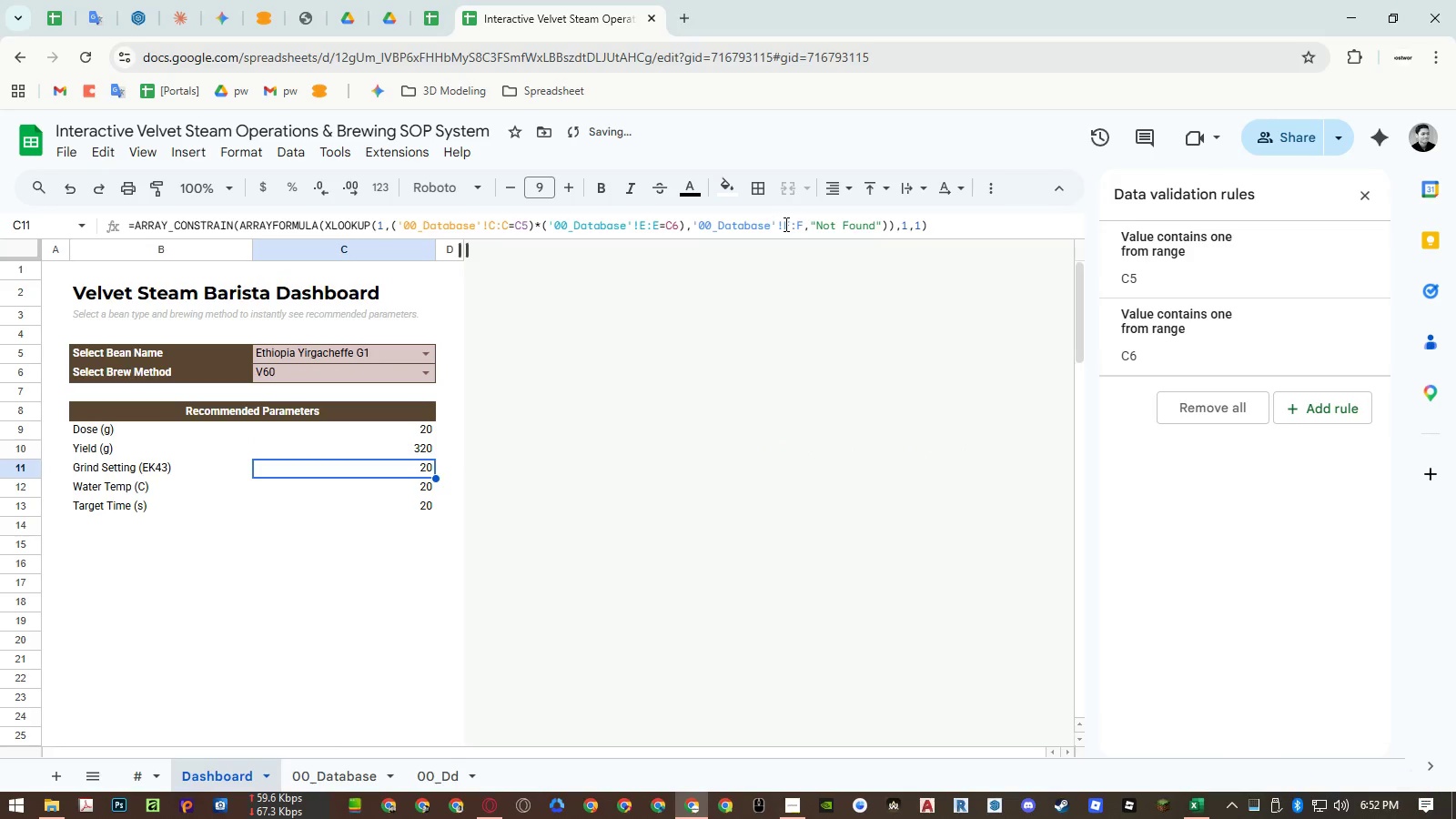 
key(Enter)
 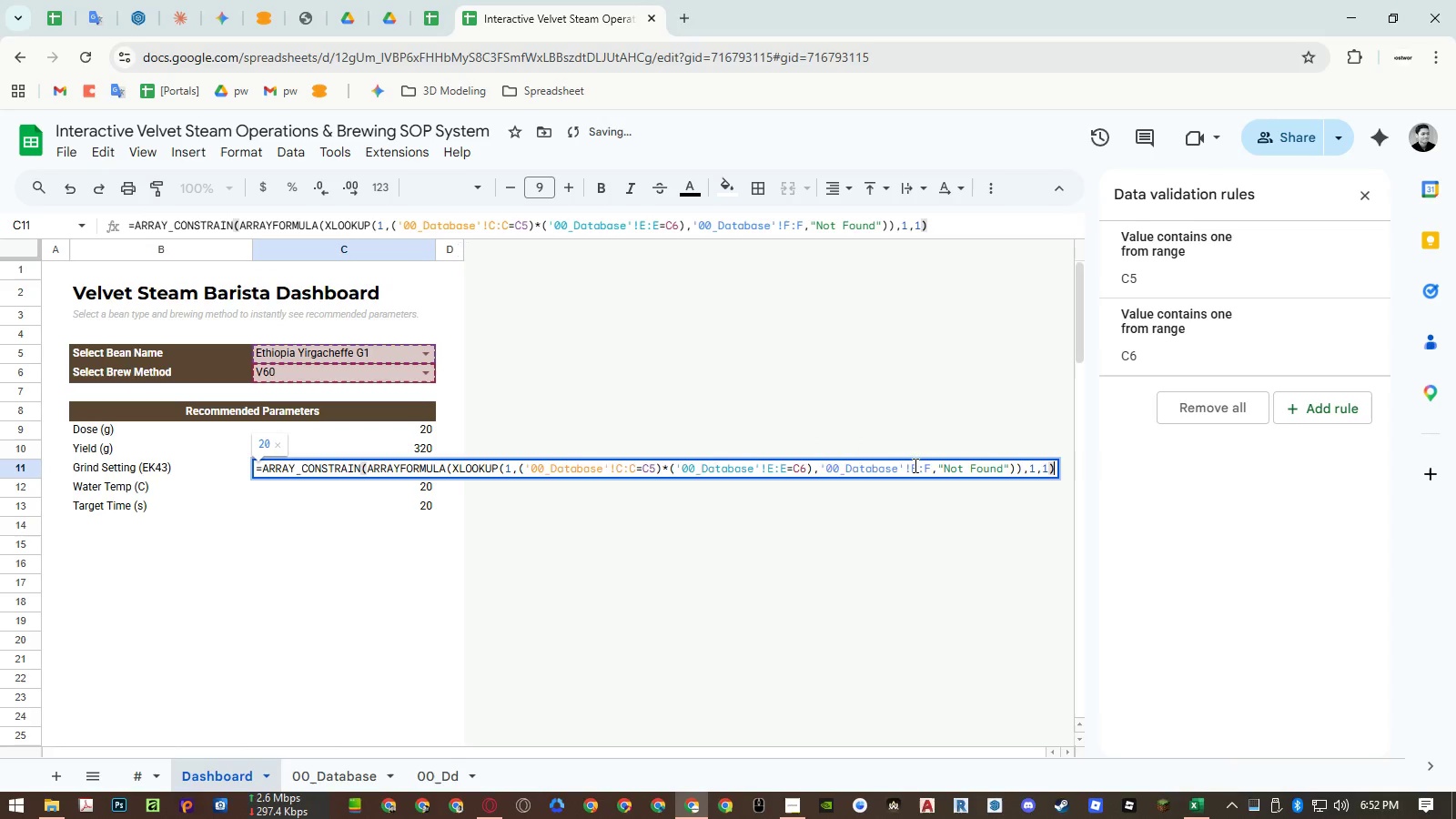 
left_click_drag(start_coordinate=[912, 466], to_coordinate=[928, 467])
 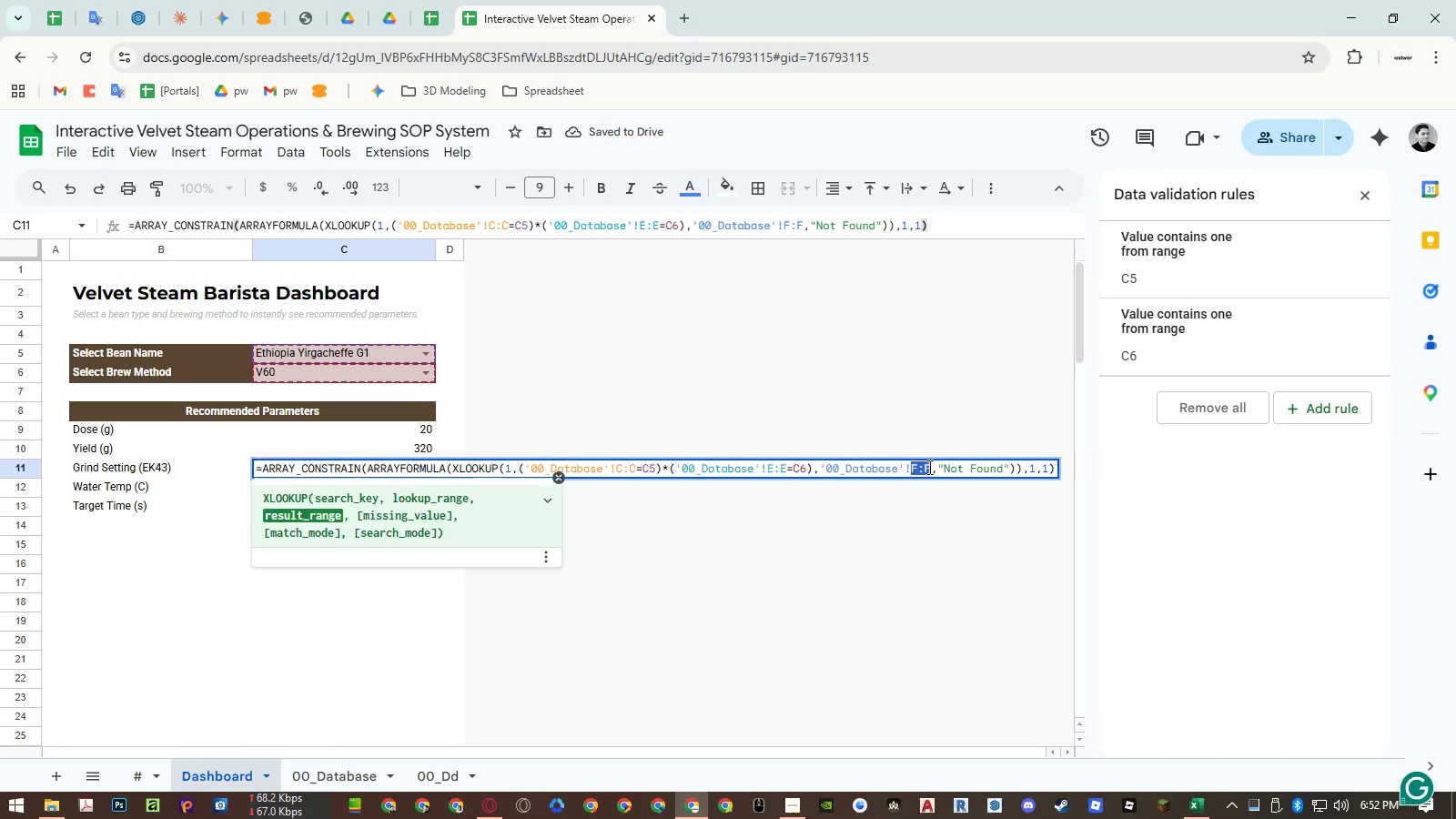 
key(Shift+H)
 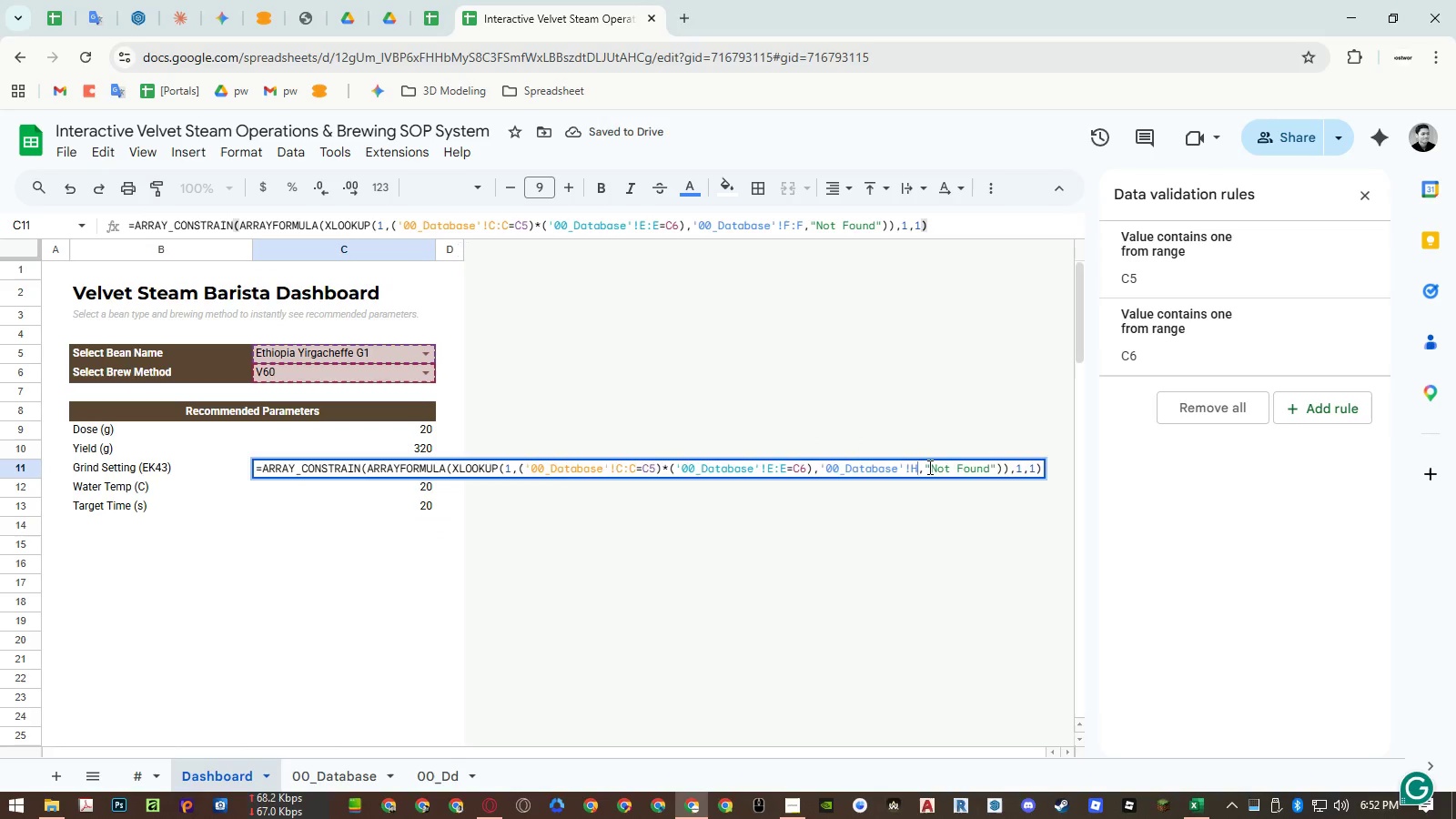 
key(Shift+Semicolon)
 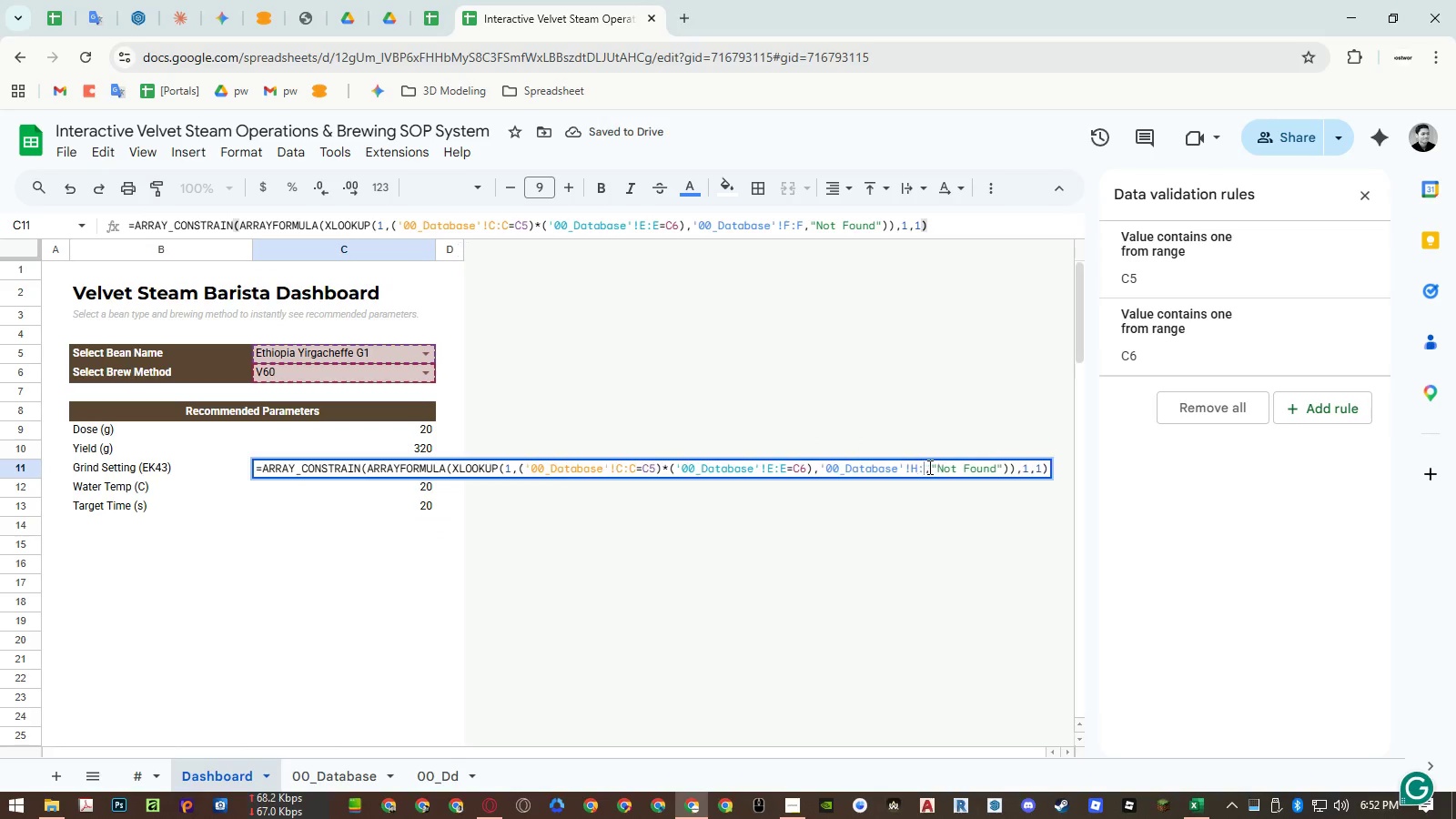 
key(Shift+H)
 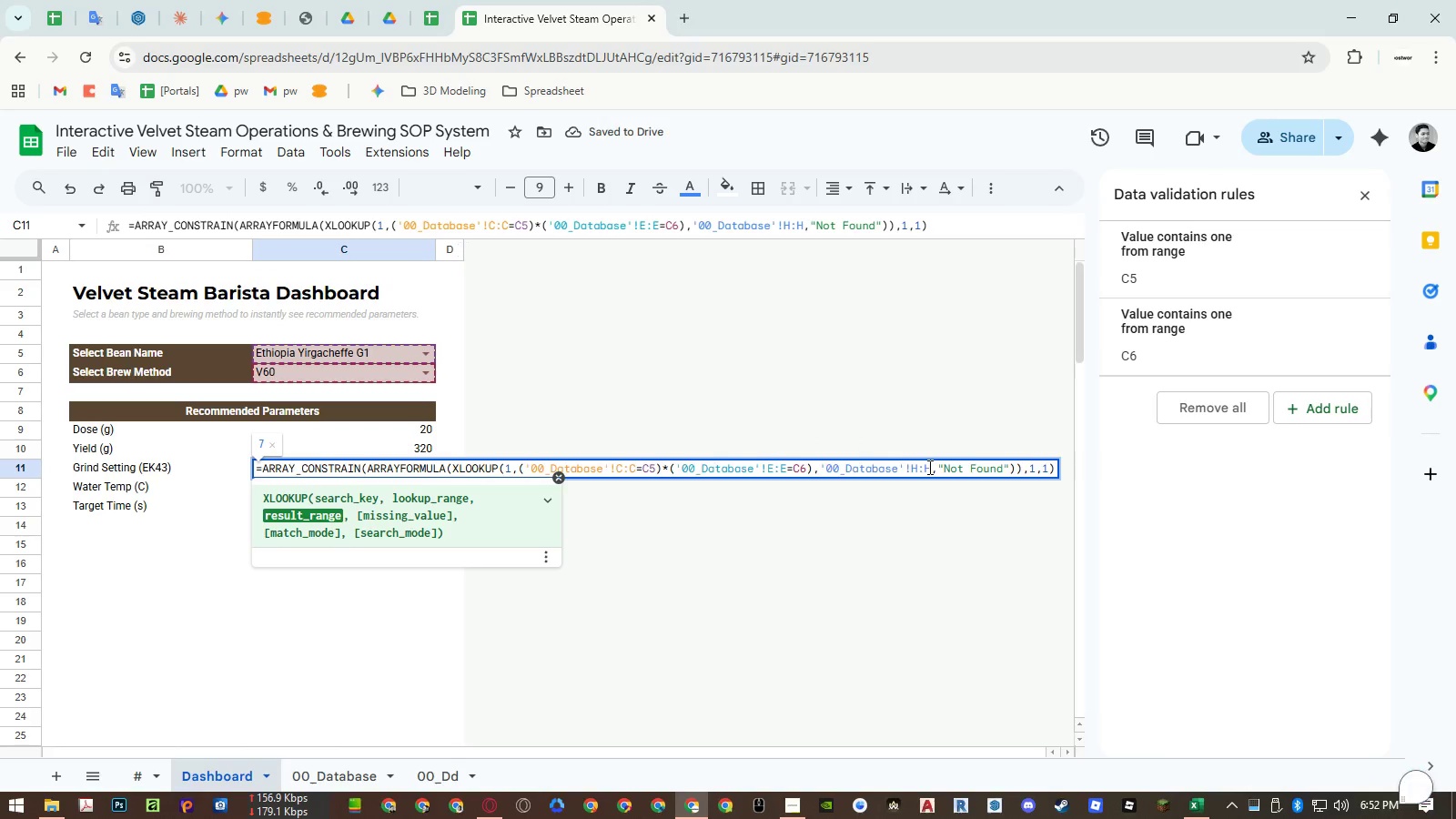 
key(Enter)
 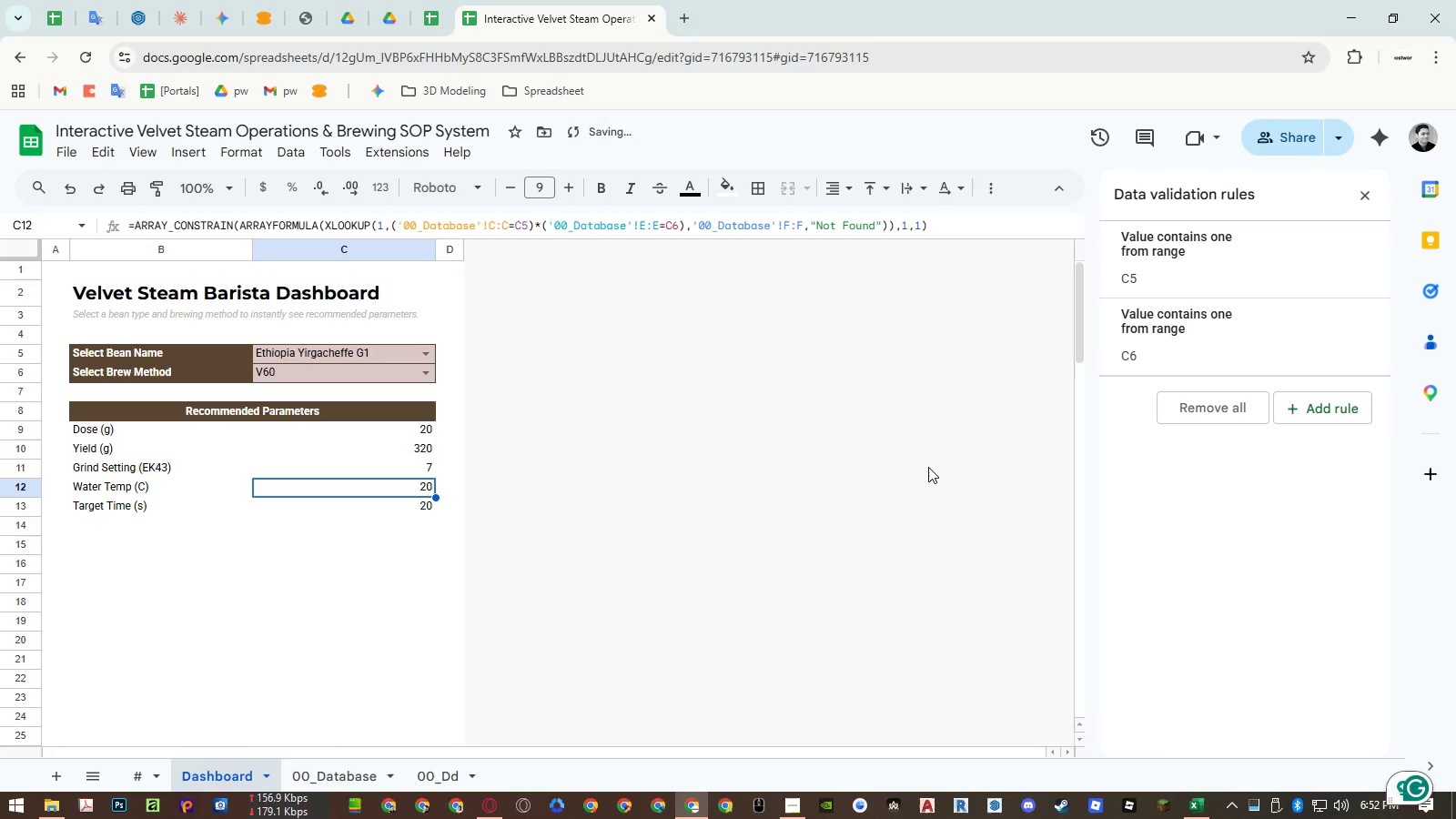 
key(Enter)
 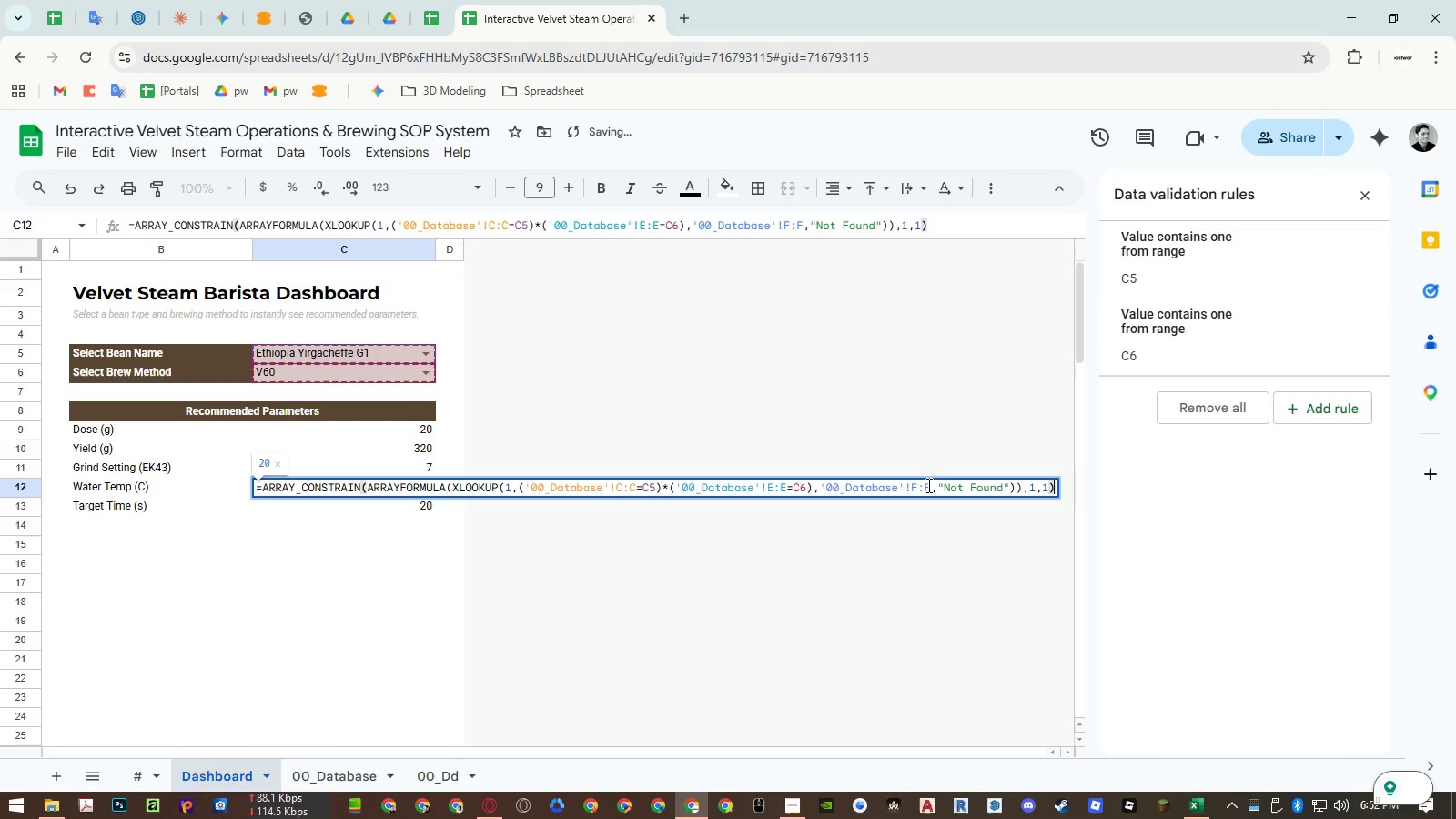 
left_click_drag(start_coordinate=[931, 487], to_coordinate=[913, 488])
 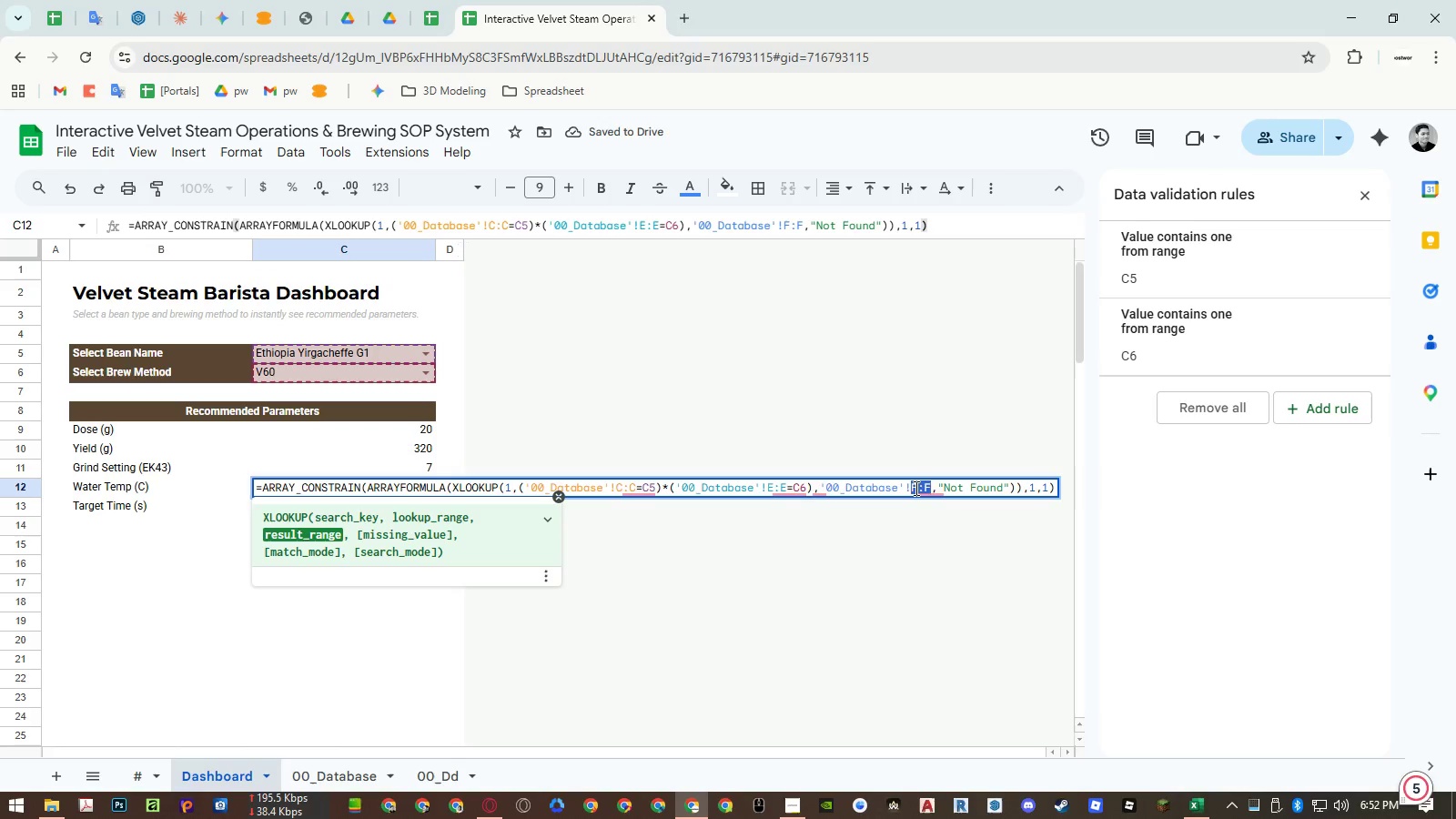 
hold_key(key=ShiftLeft, duration=1.52)
 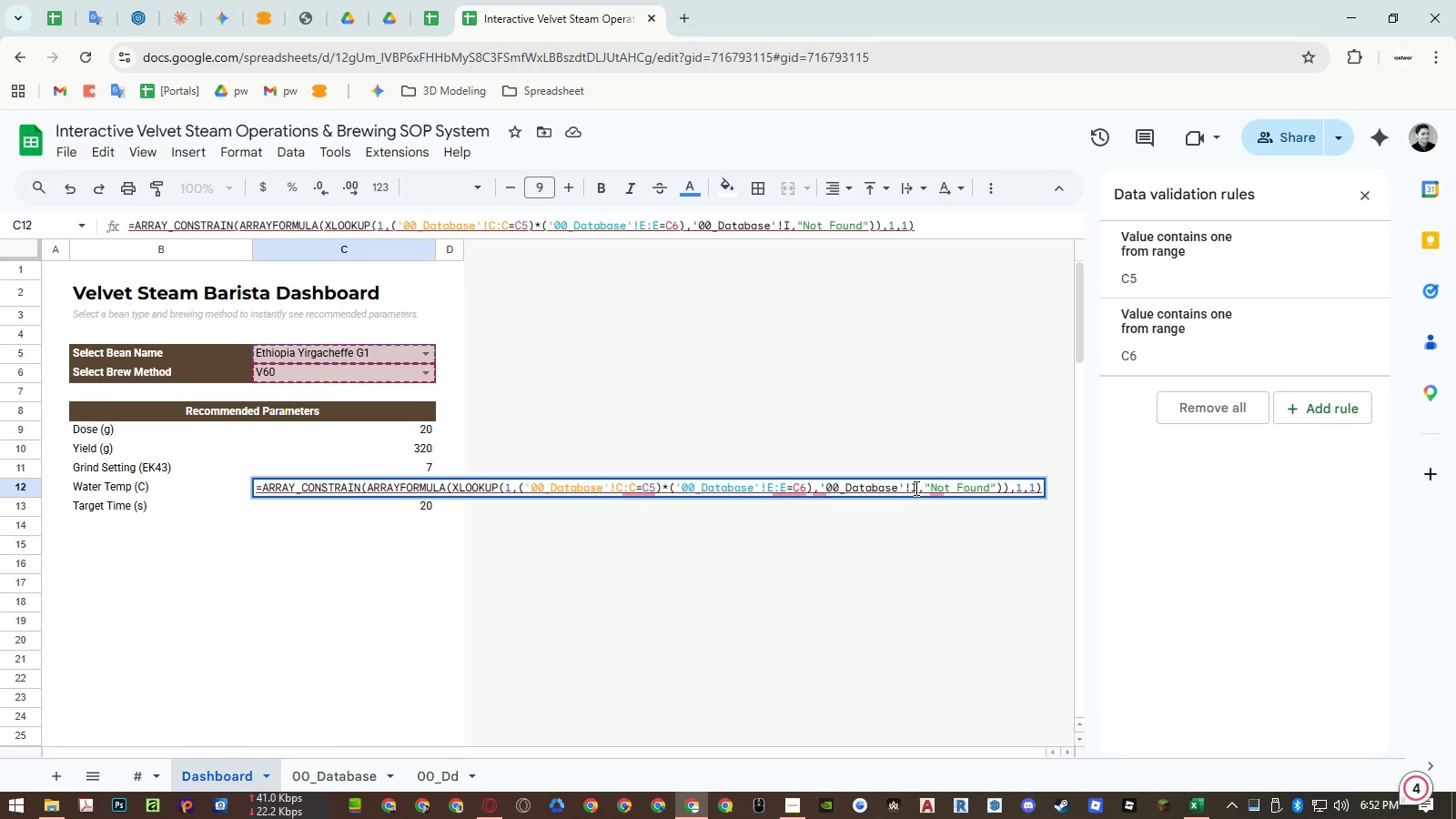 
key(Shift+I)
 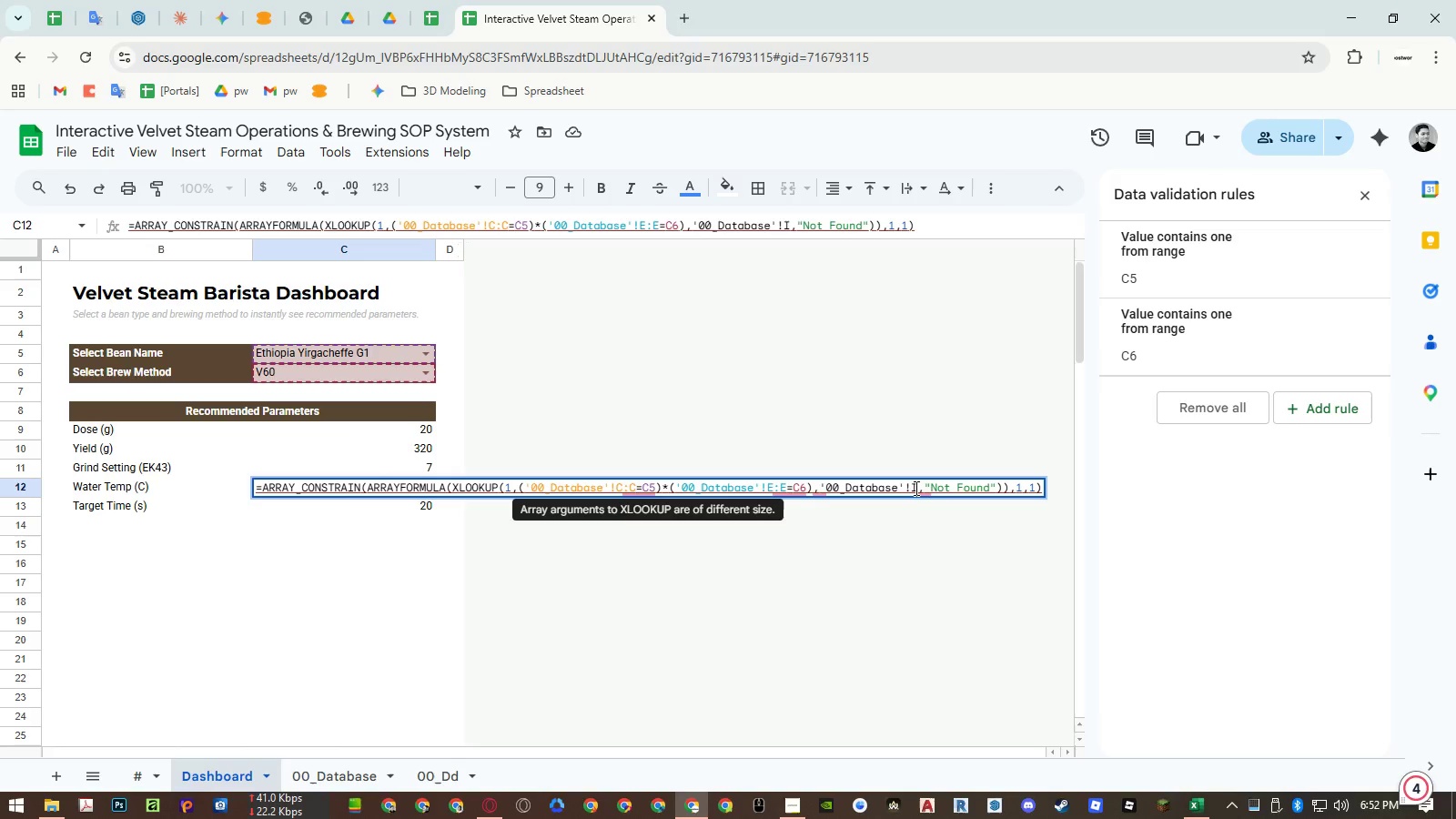 
key(Shift+Semicolon)
 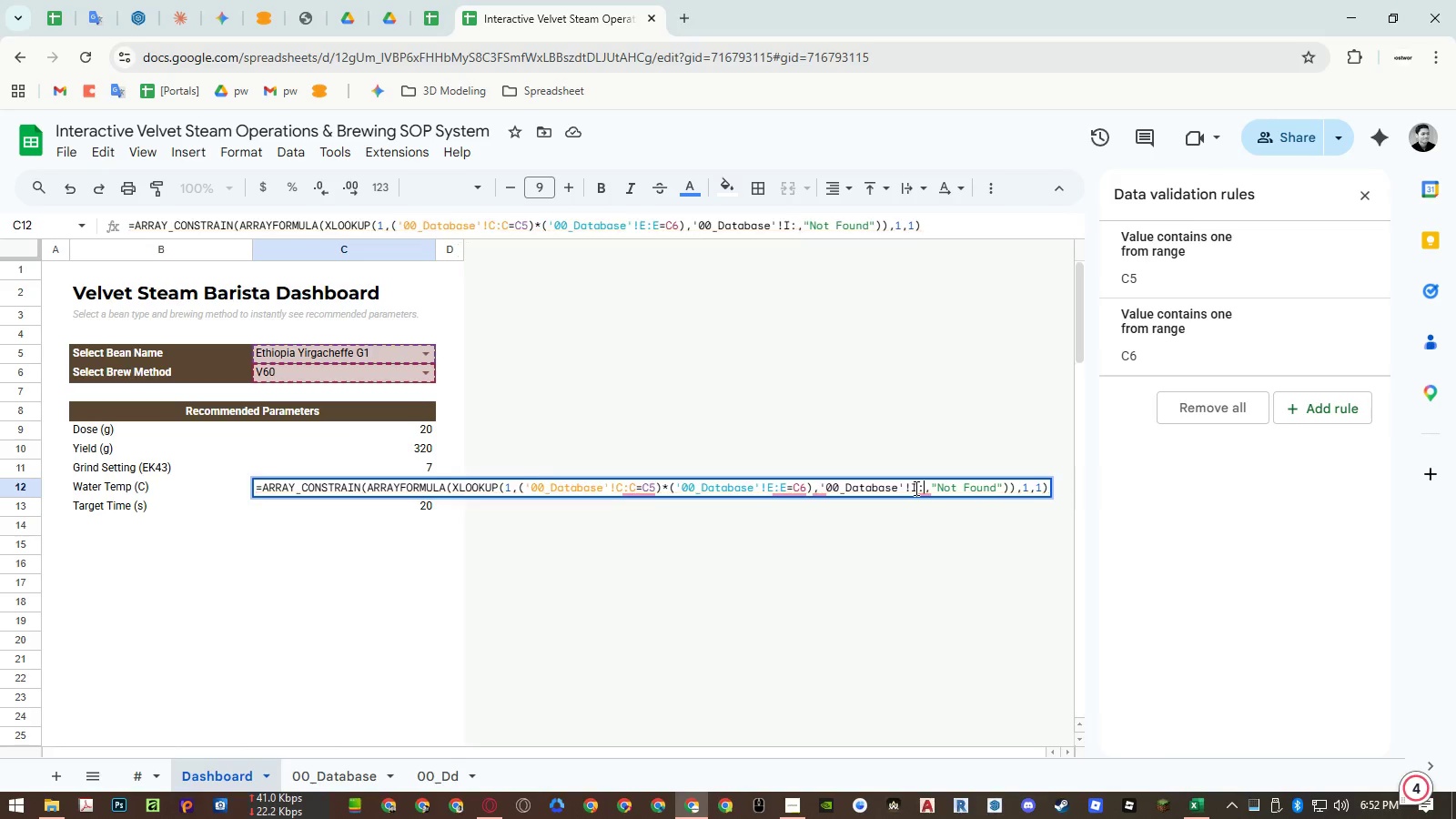 
key(Shift+I)
 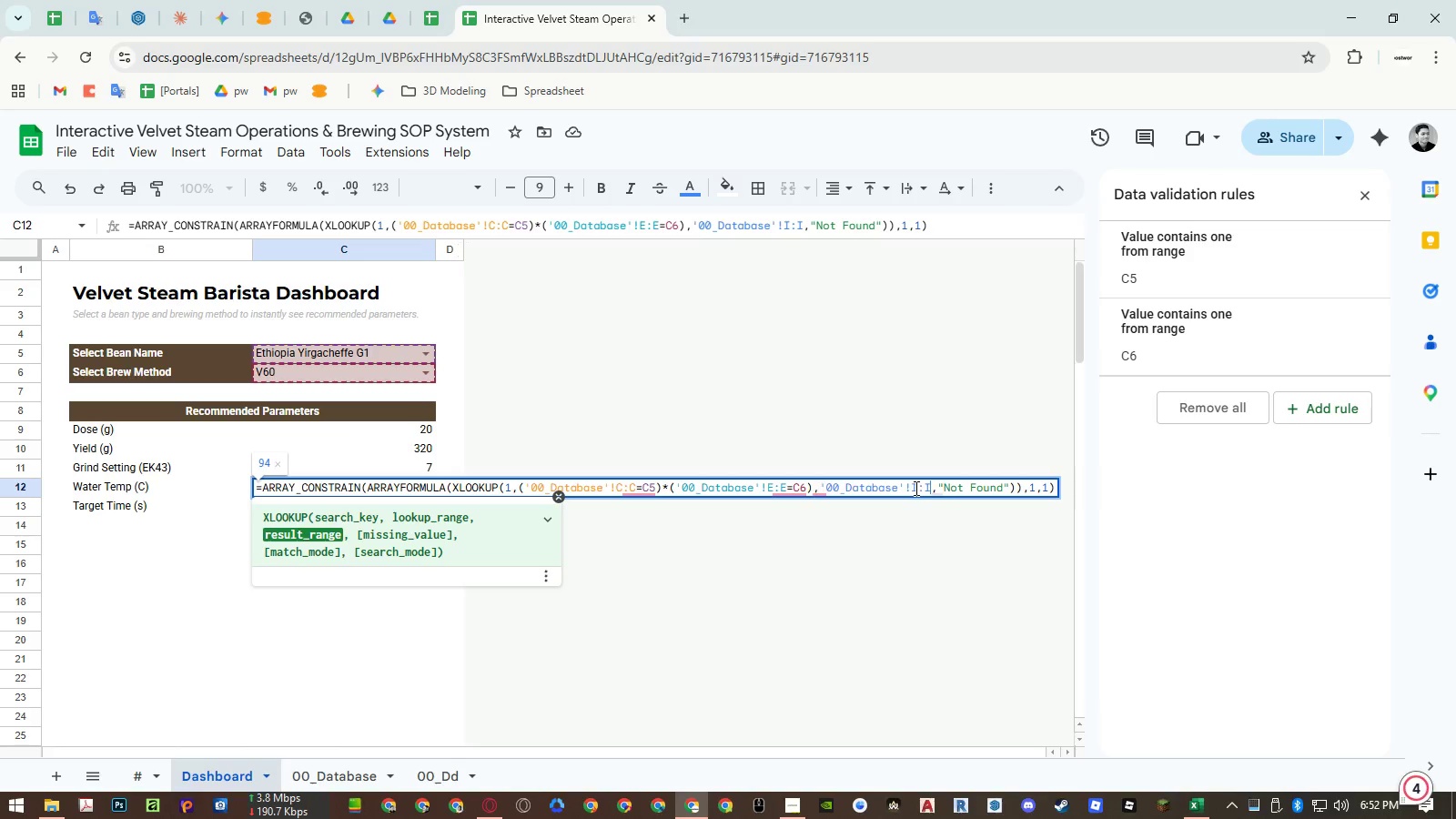 
key(Enter)
 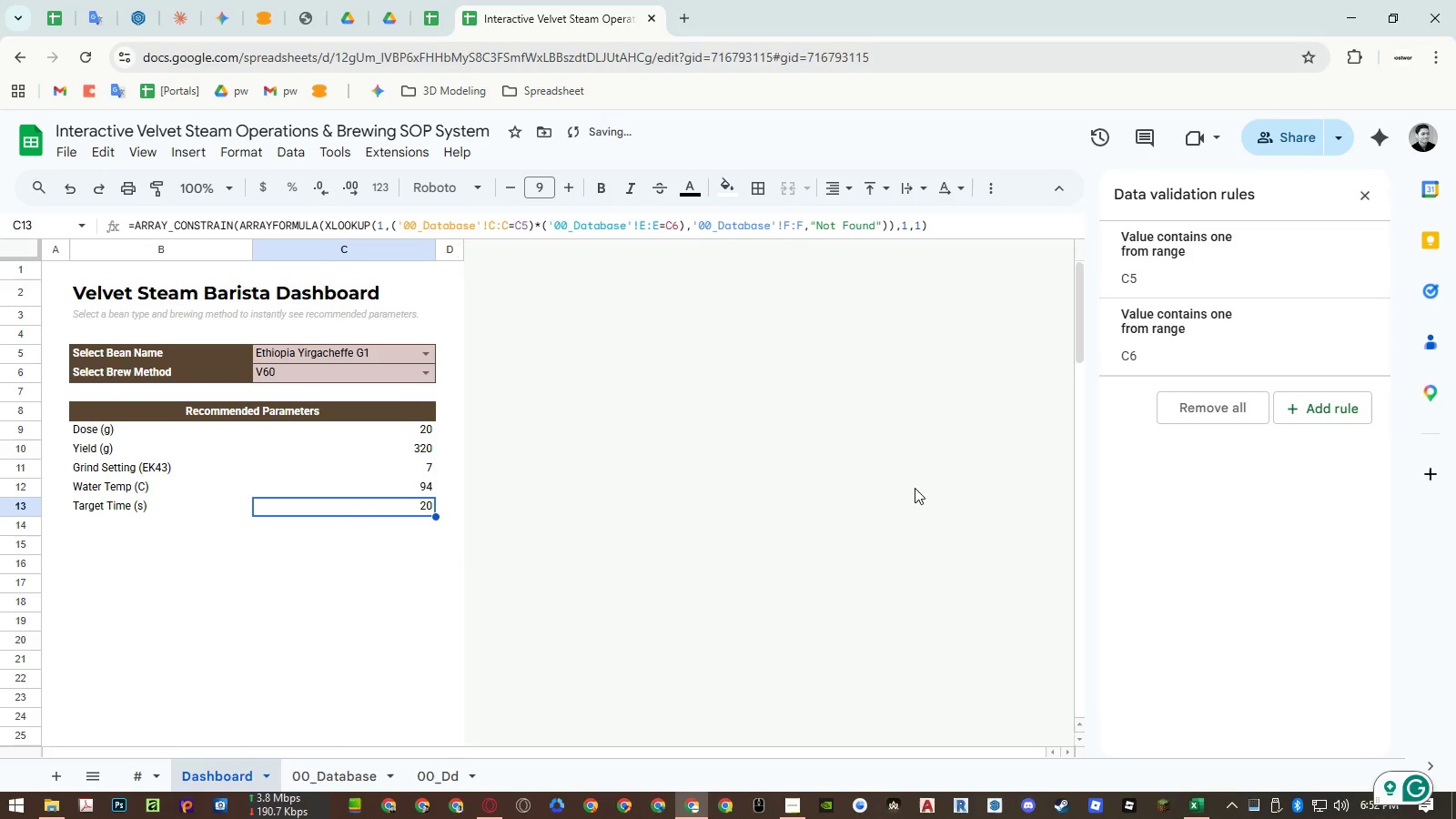 
key(Enter)
 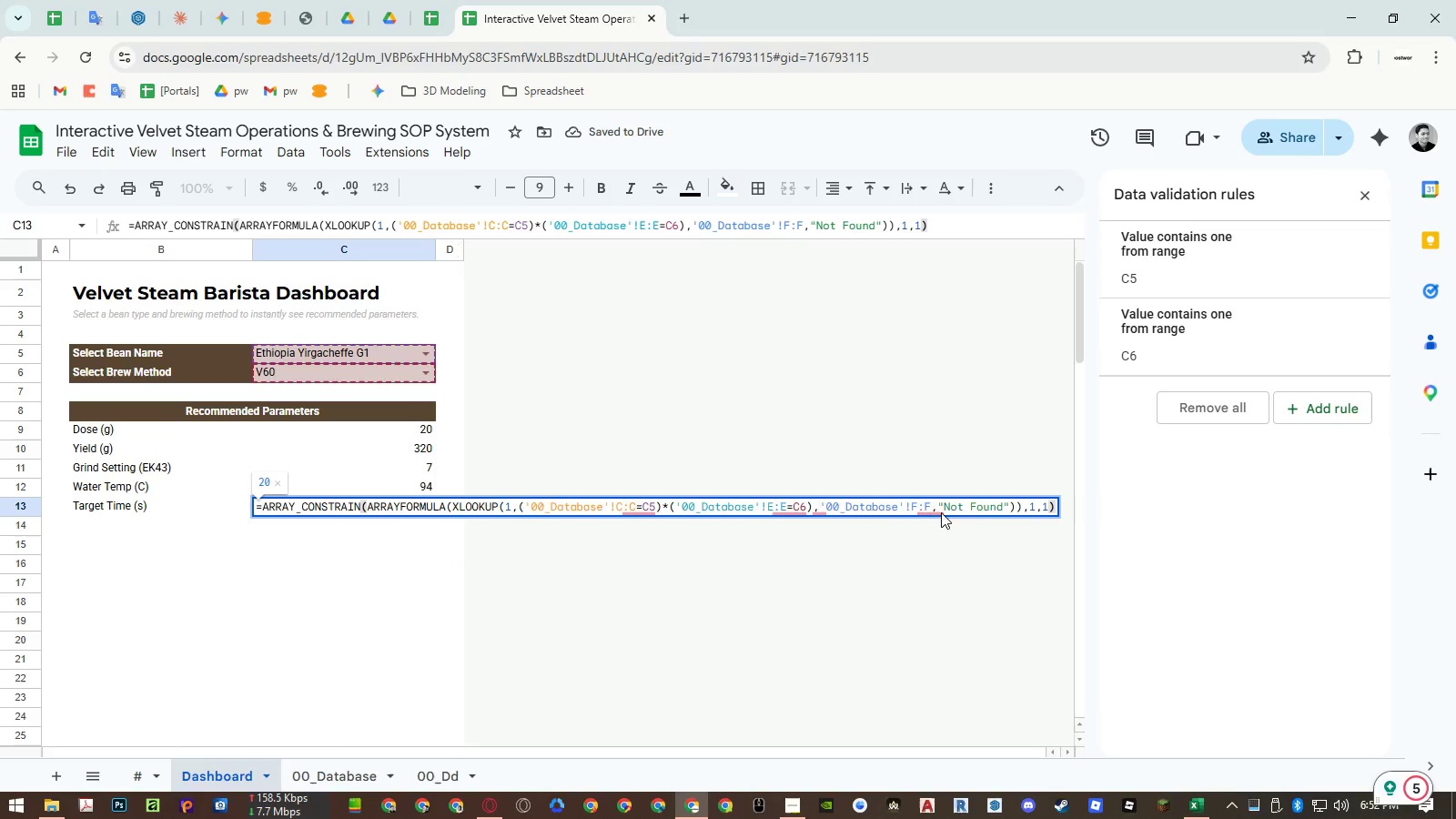 
left_click_drag(start_coordinate=[932, 504], to_coordinate=[911, 505])
 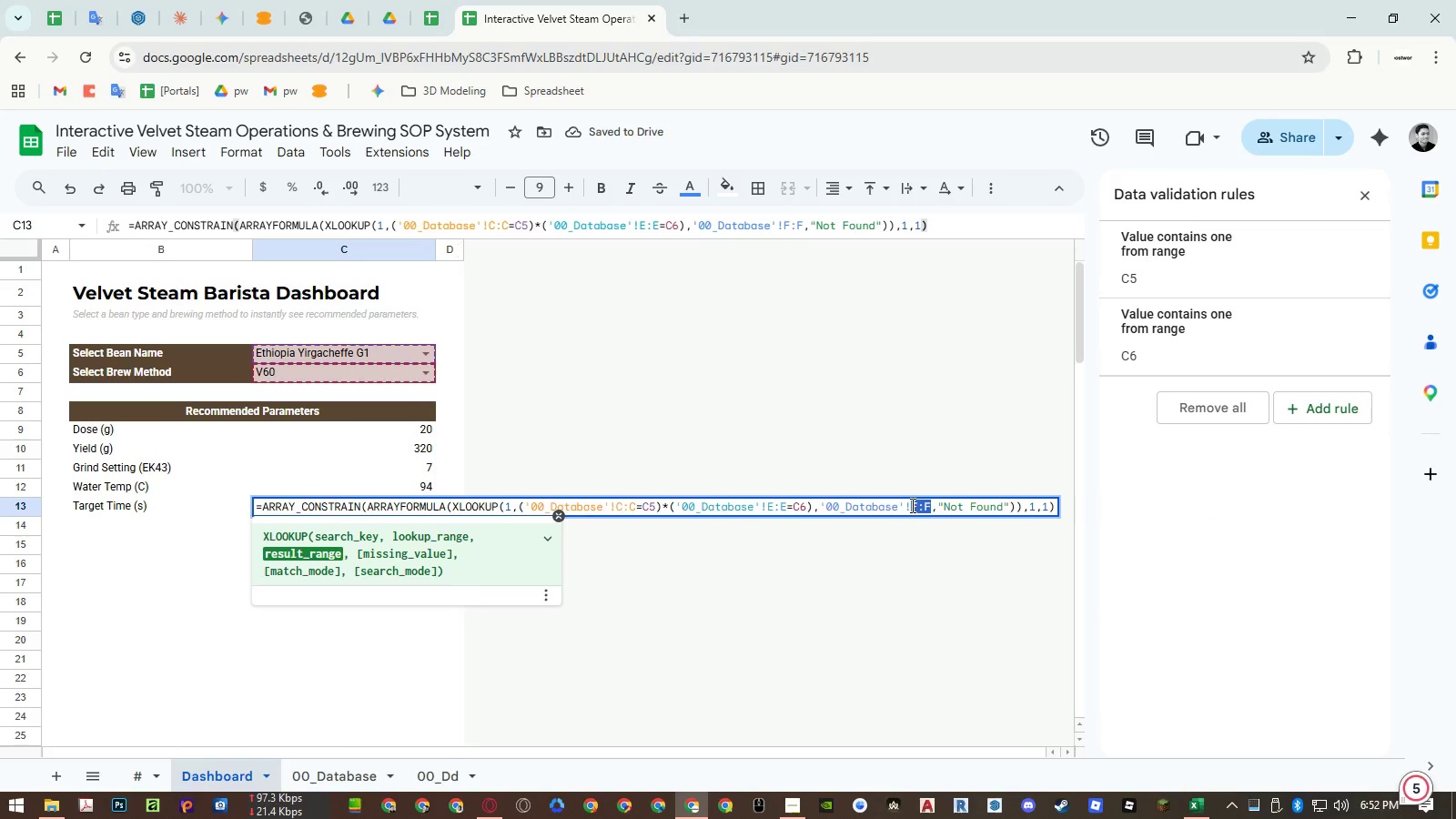 
key(Shift+J)
 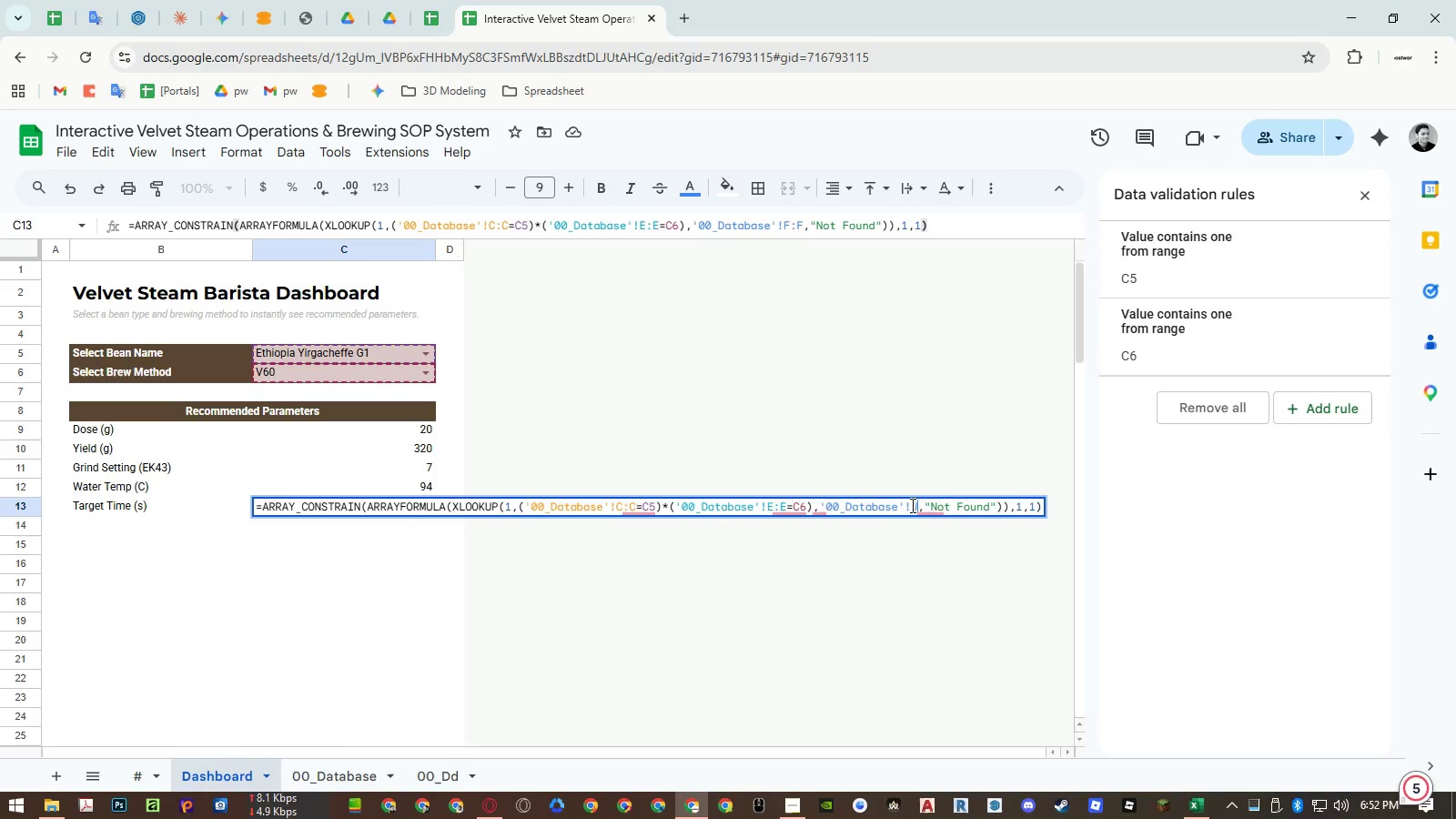 
key(Shift+Semicolon)
 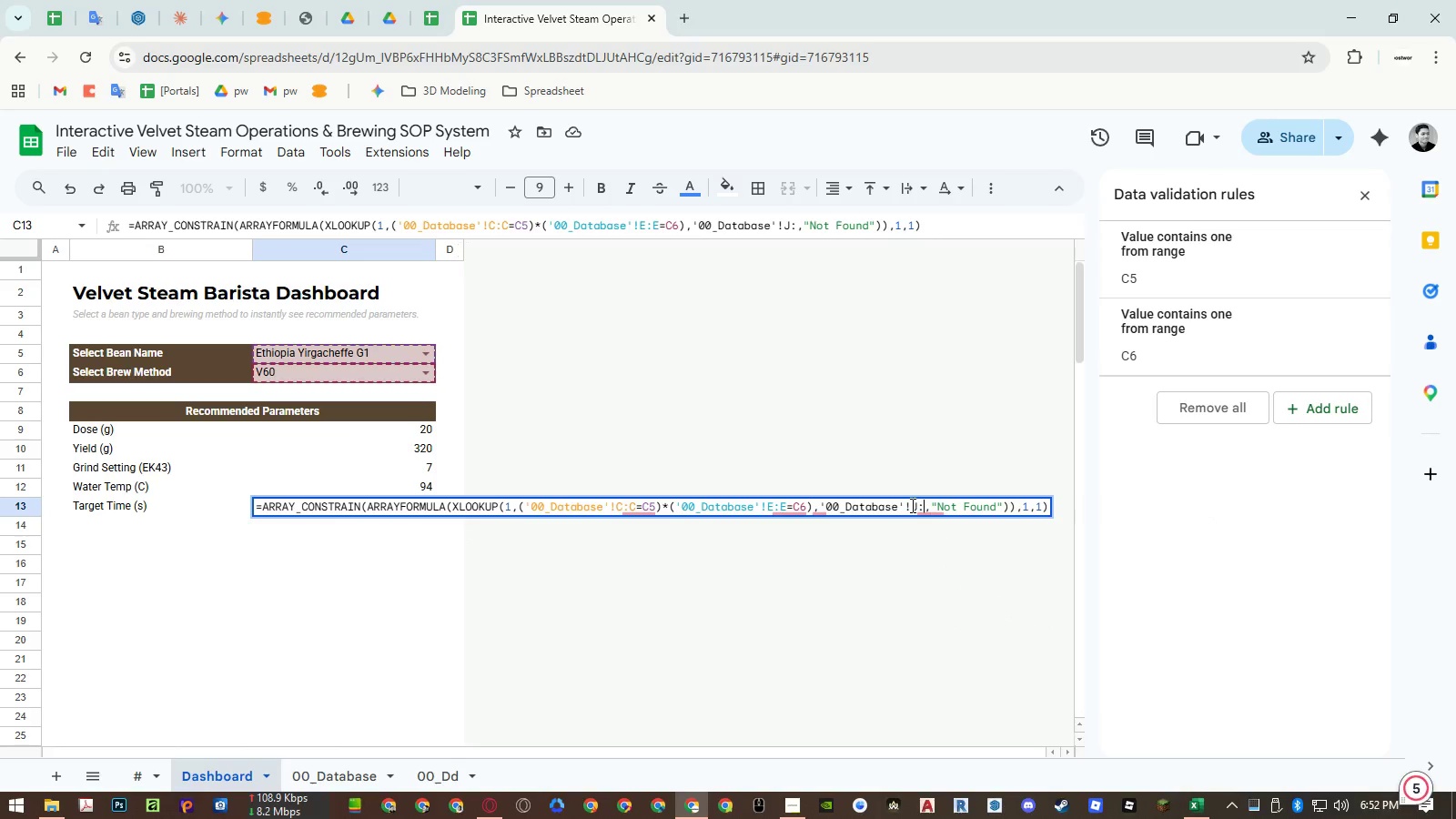 
key(Shift+J)
 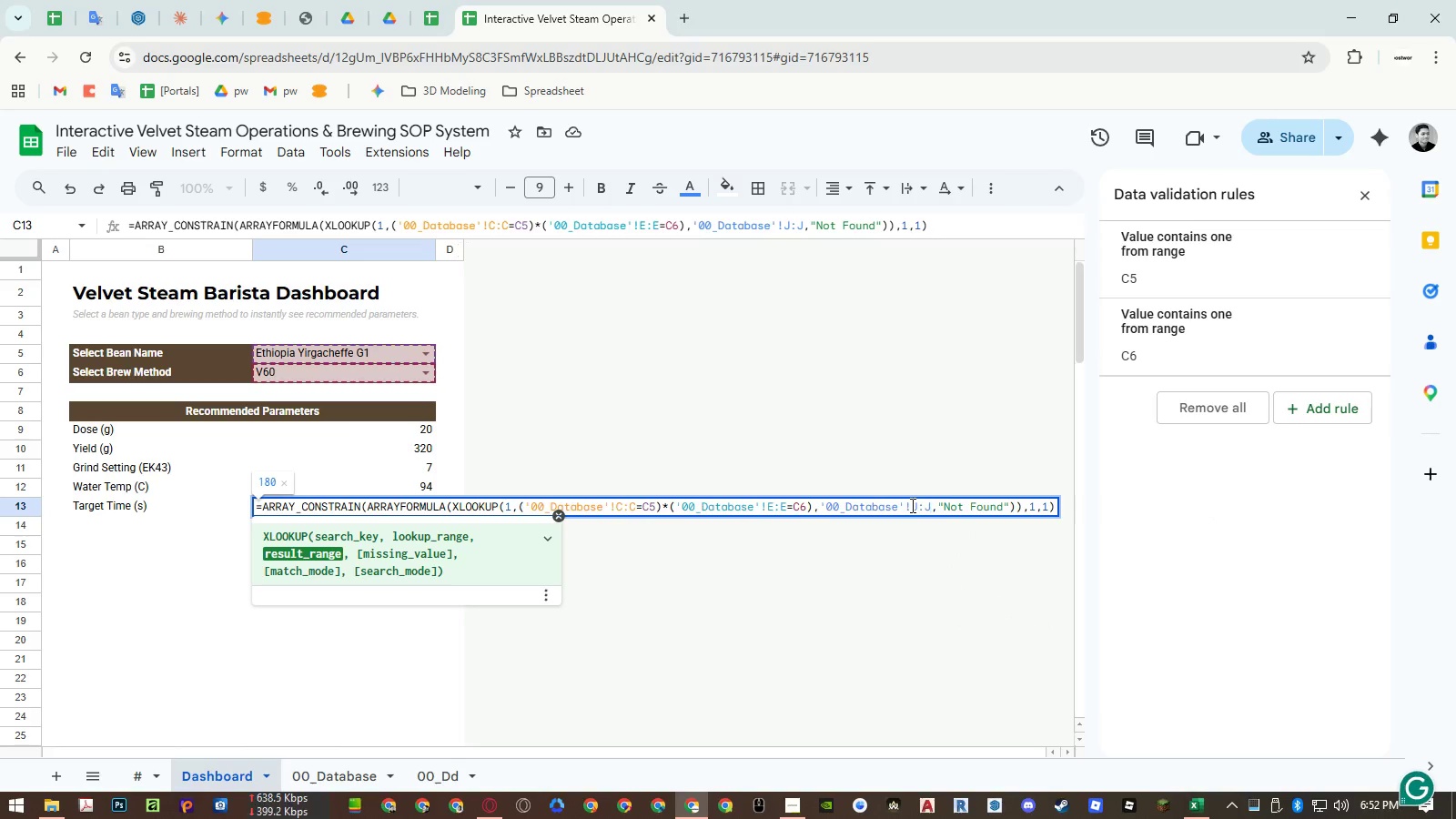 
key(Enter)
 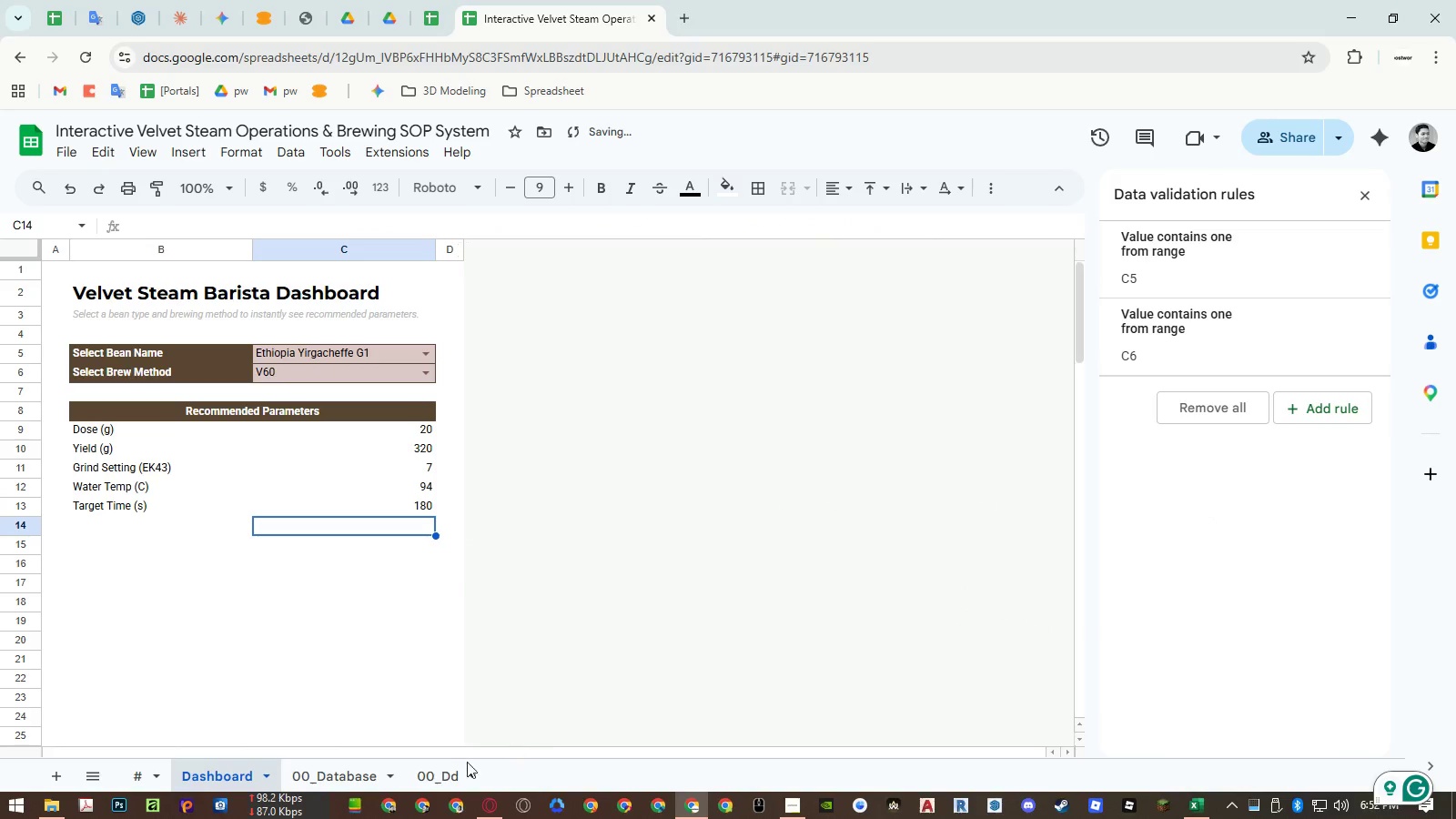 
left_click([353, 767])
 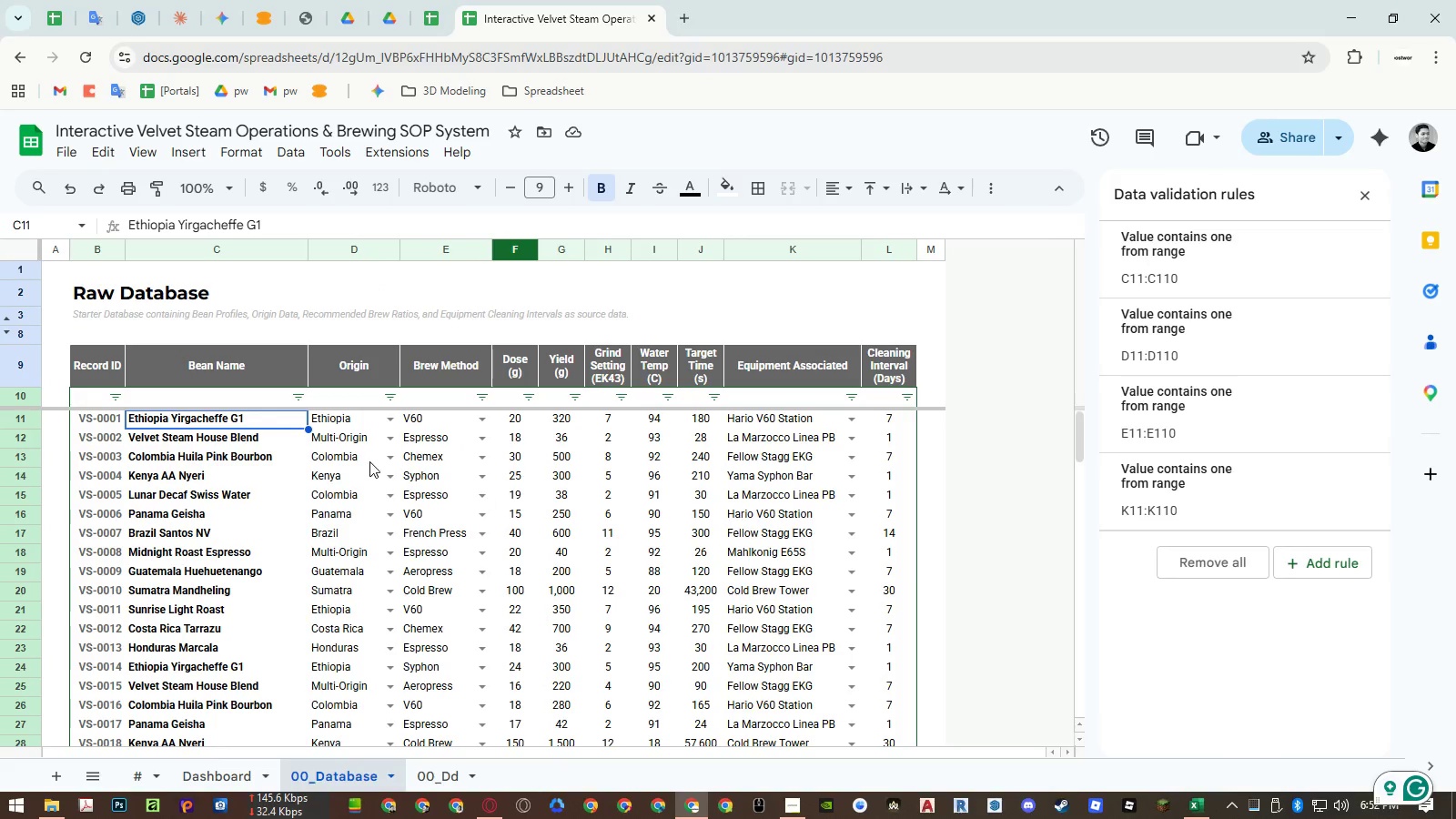 
wait(10.06)
 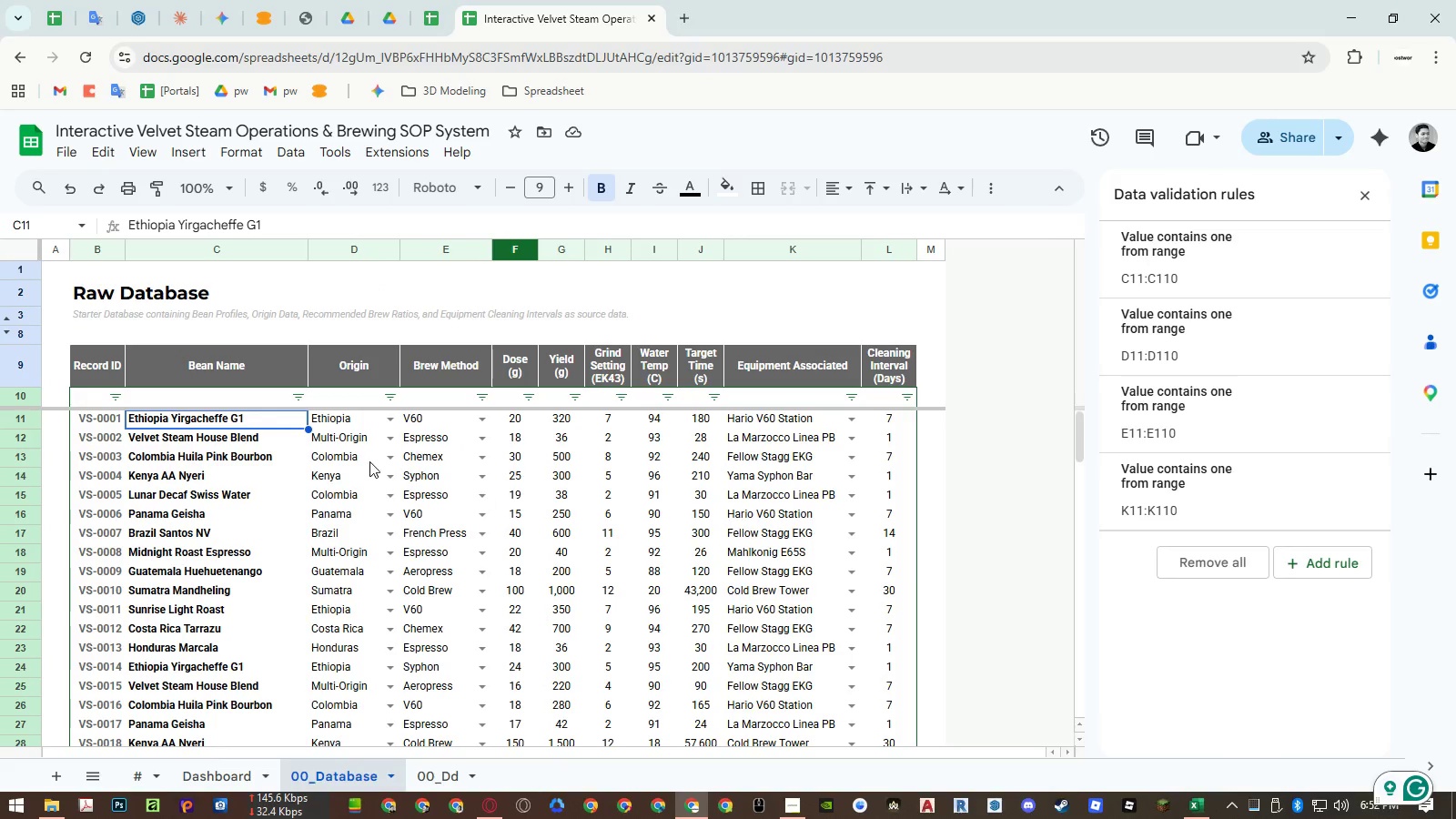 
left_click([261, 765])
 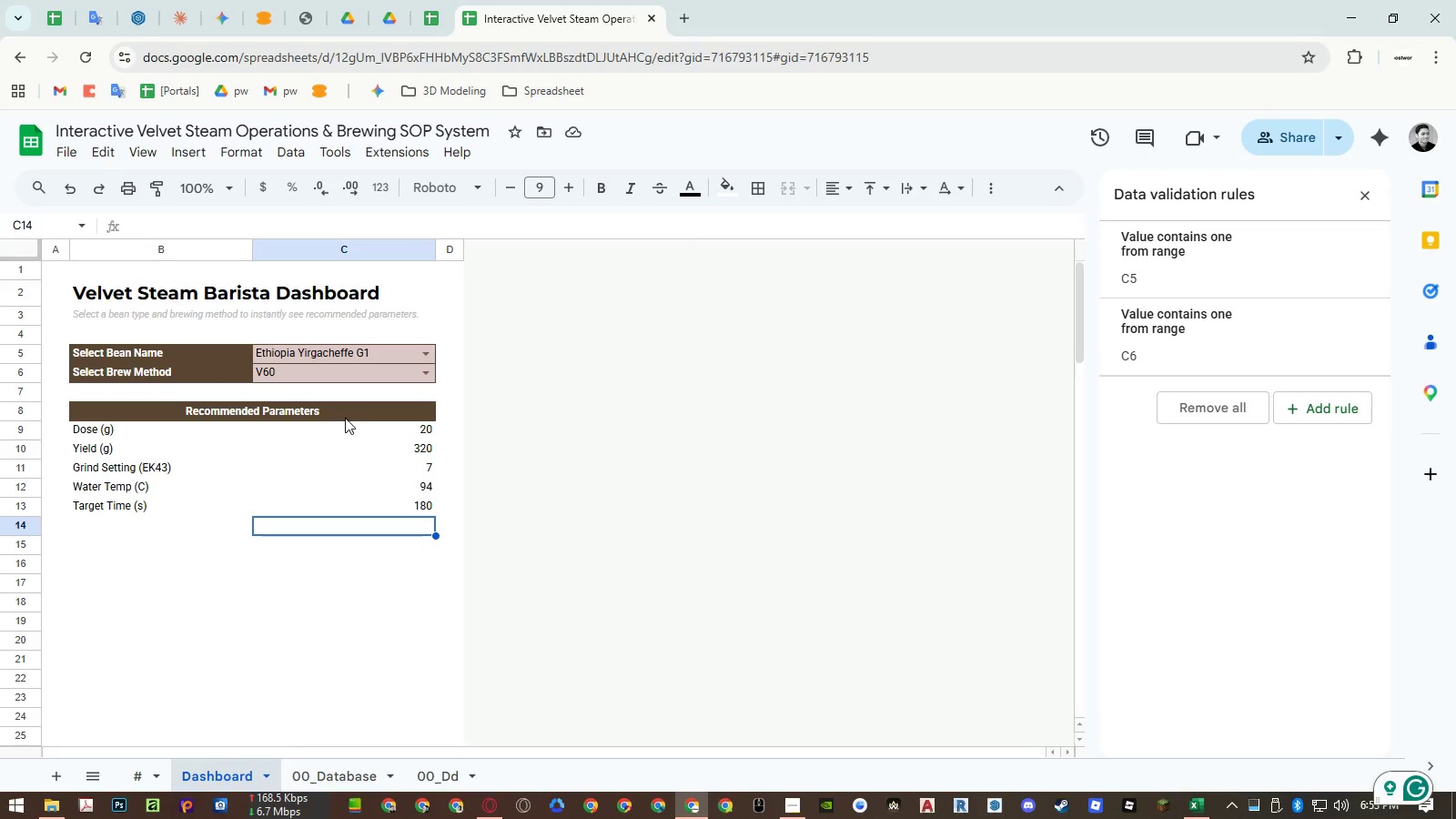 
left_click([345, 426])
 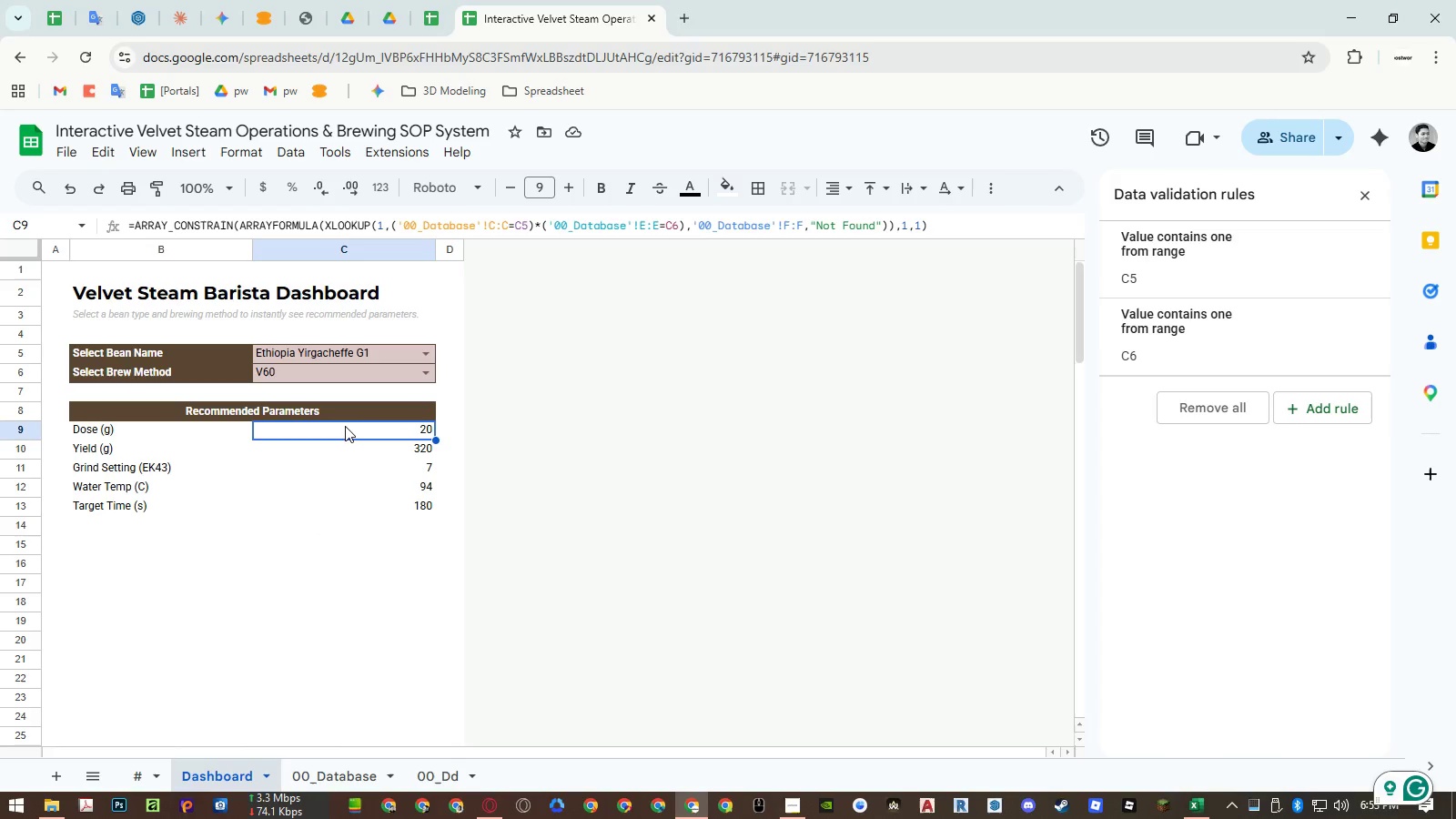 
key(ArrowDown)
 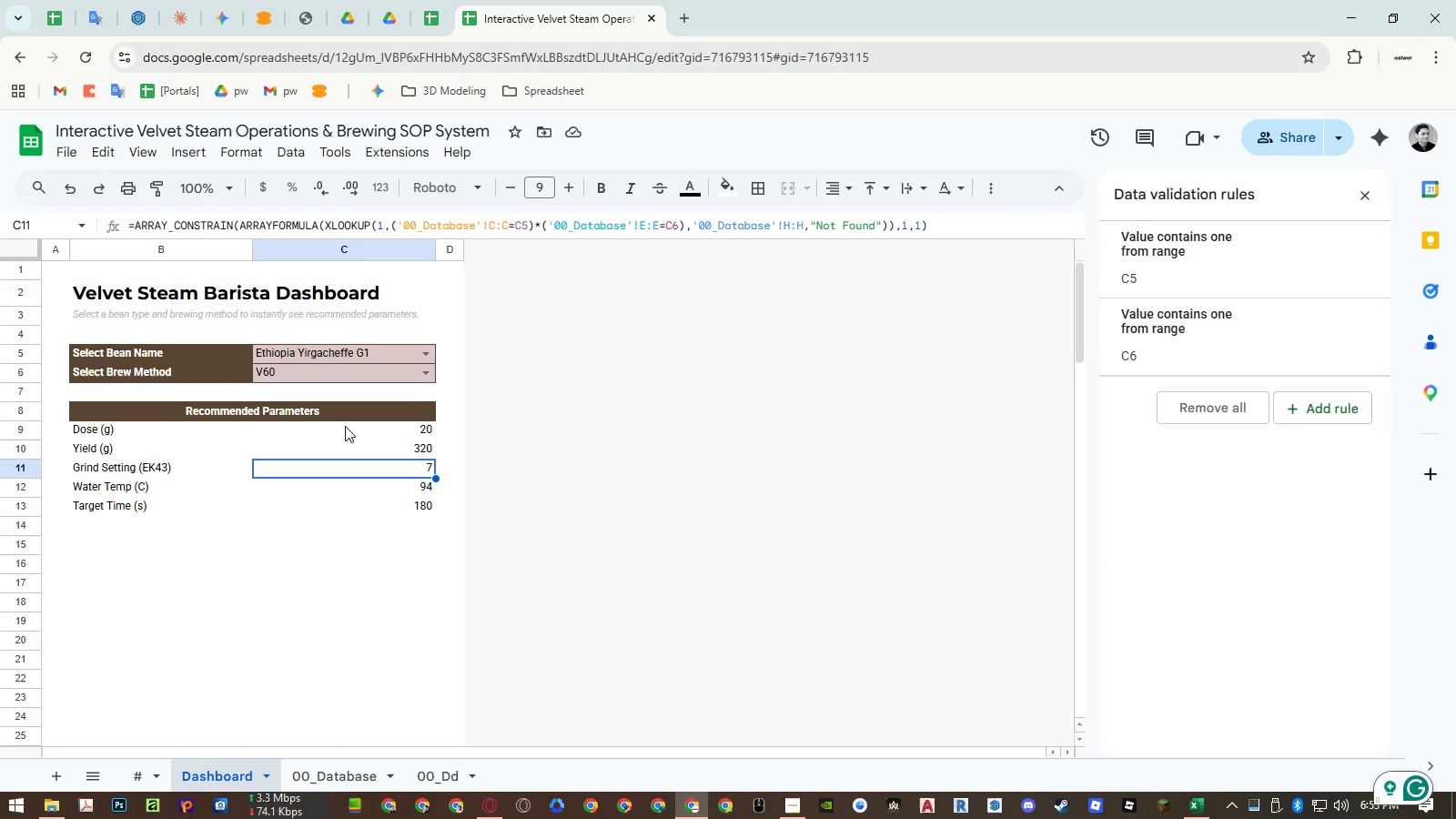 
key(ArrowDown)
 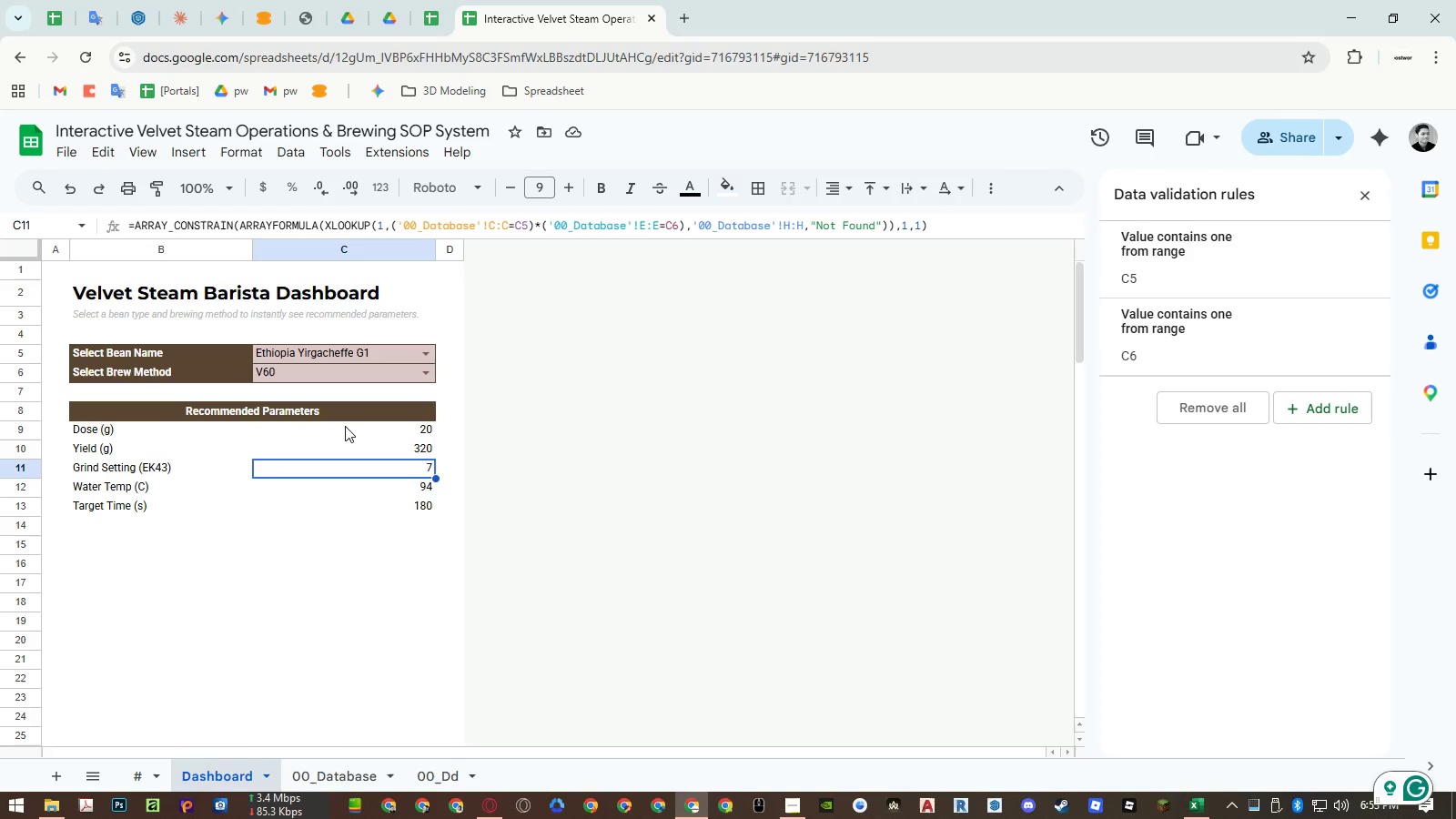 
key(ArrowDown)
 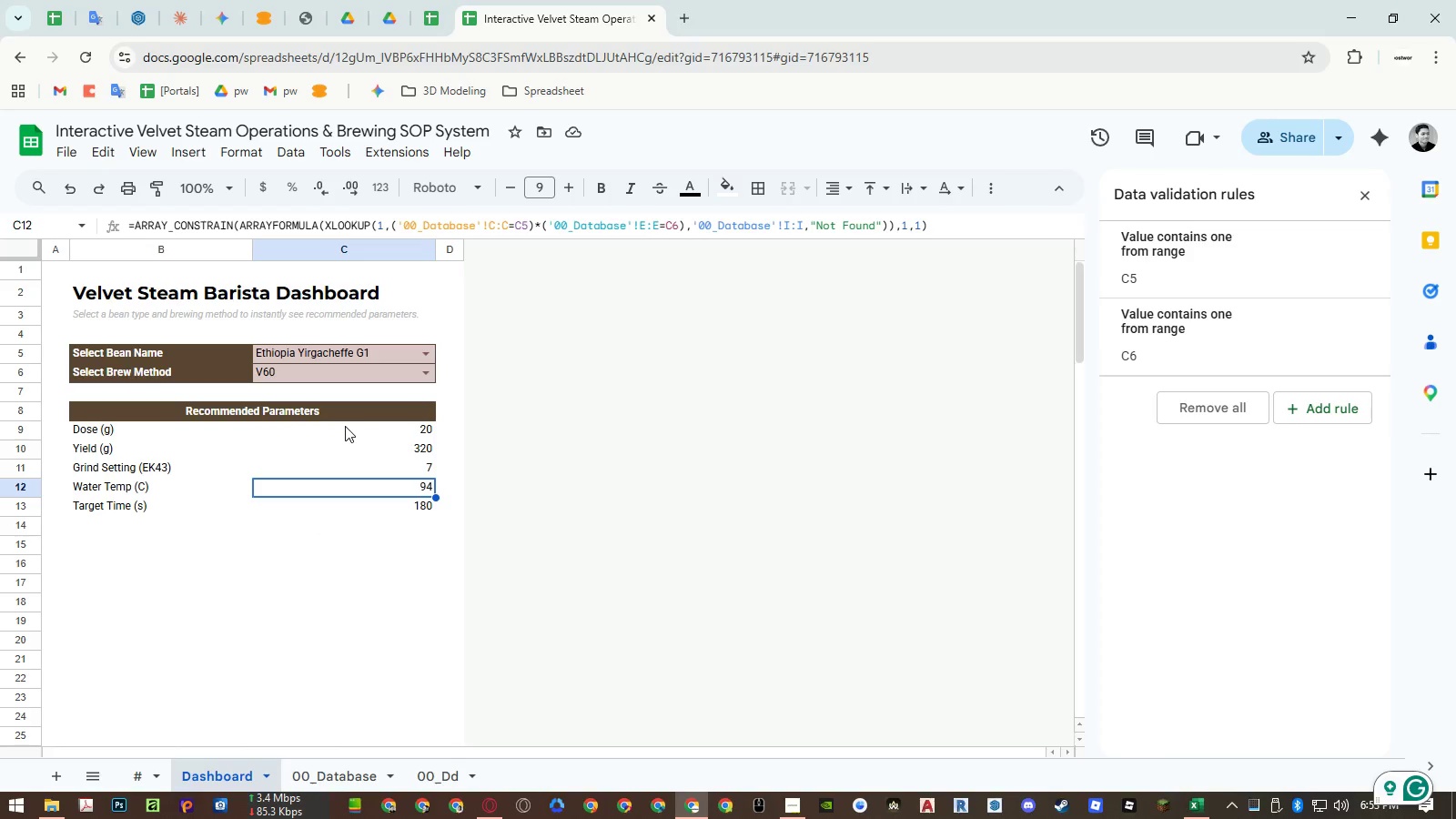 
key(ArrowDown)
 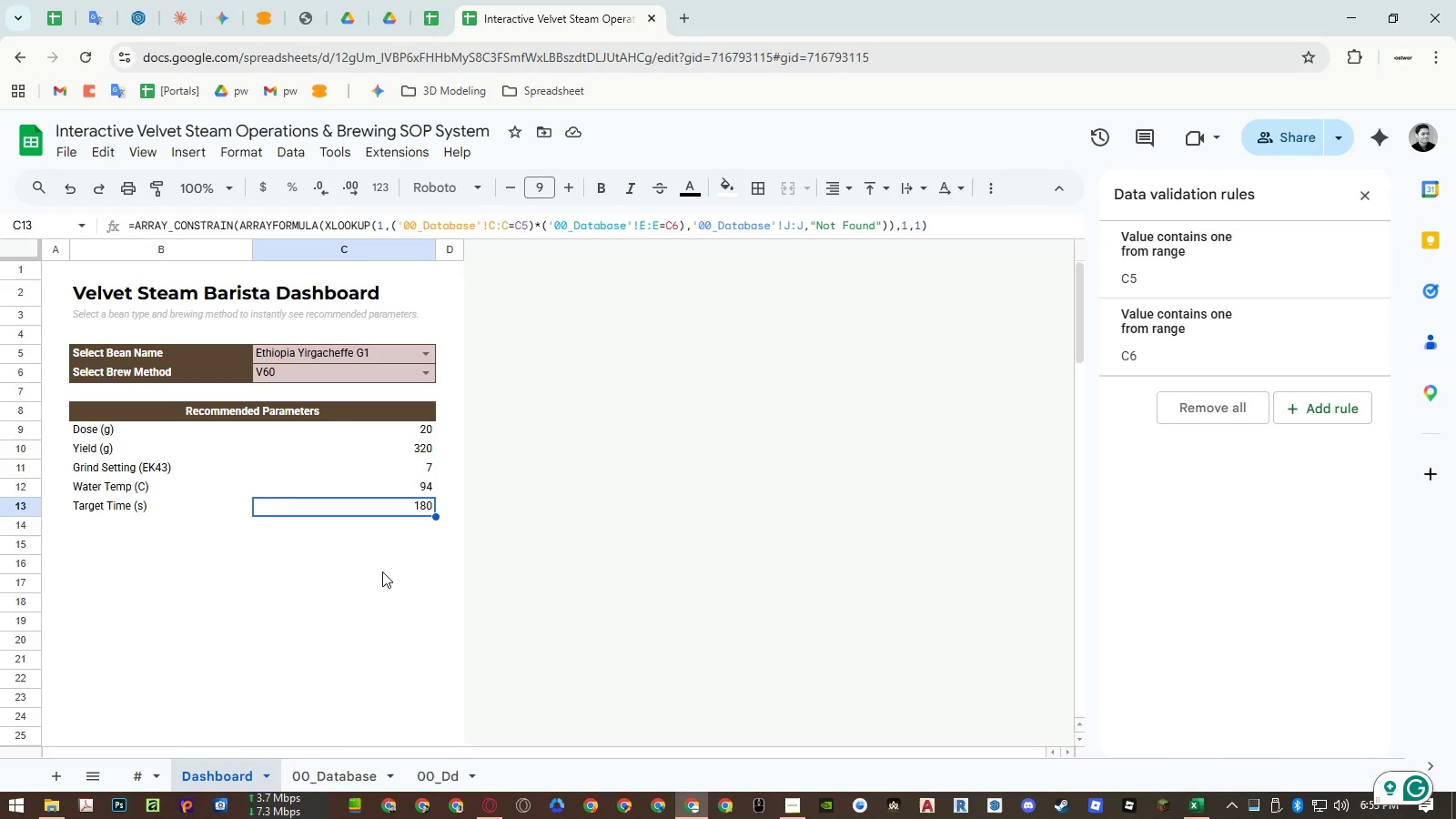 
left_click([376, 571])
 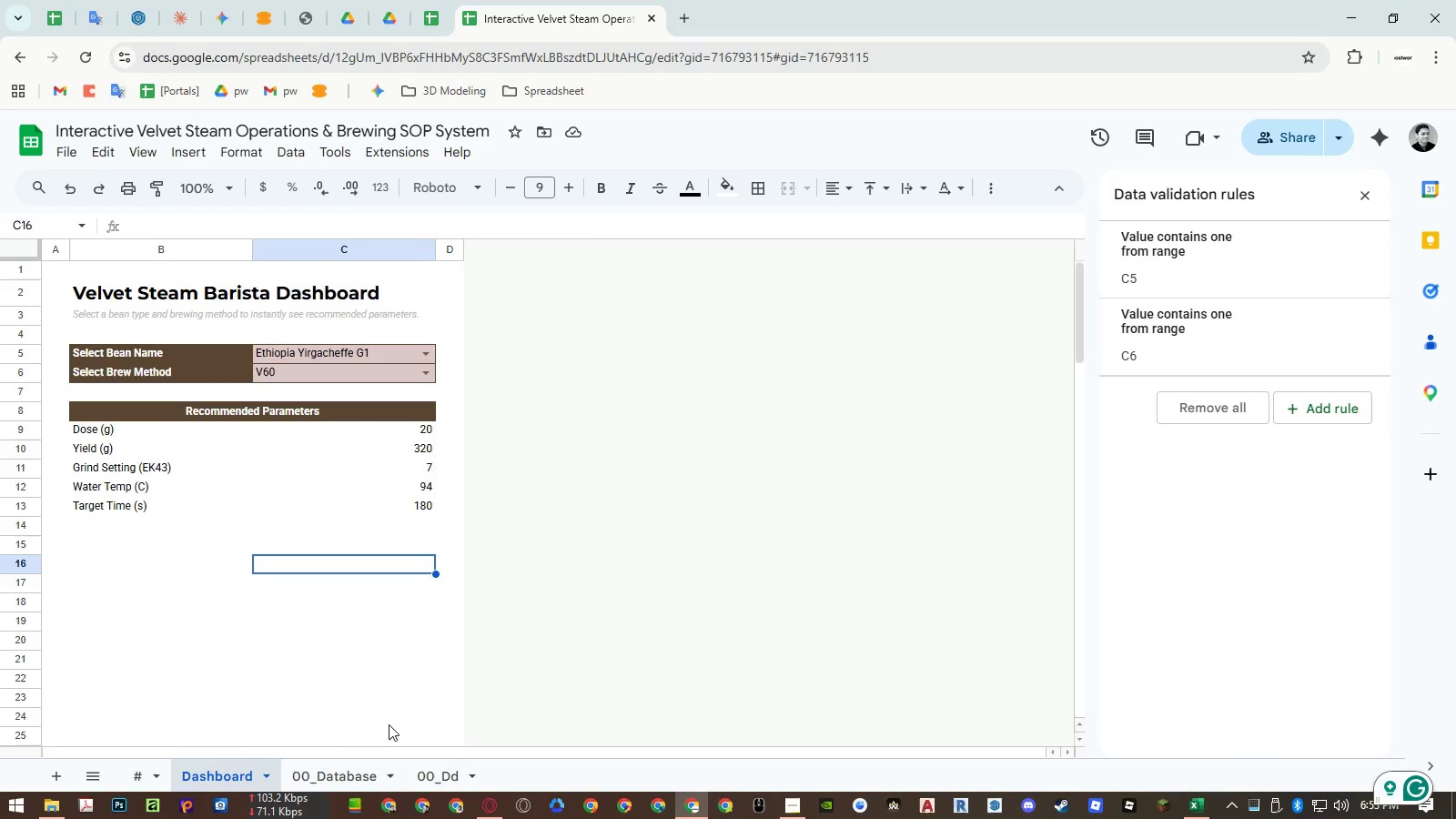 
wait(11.05)
 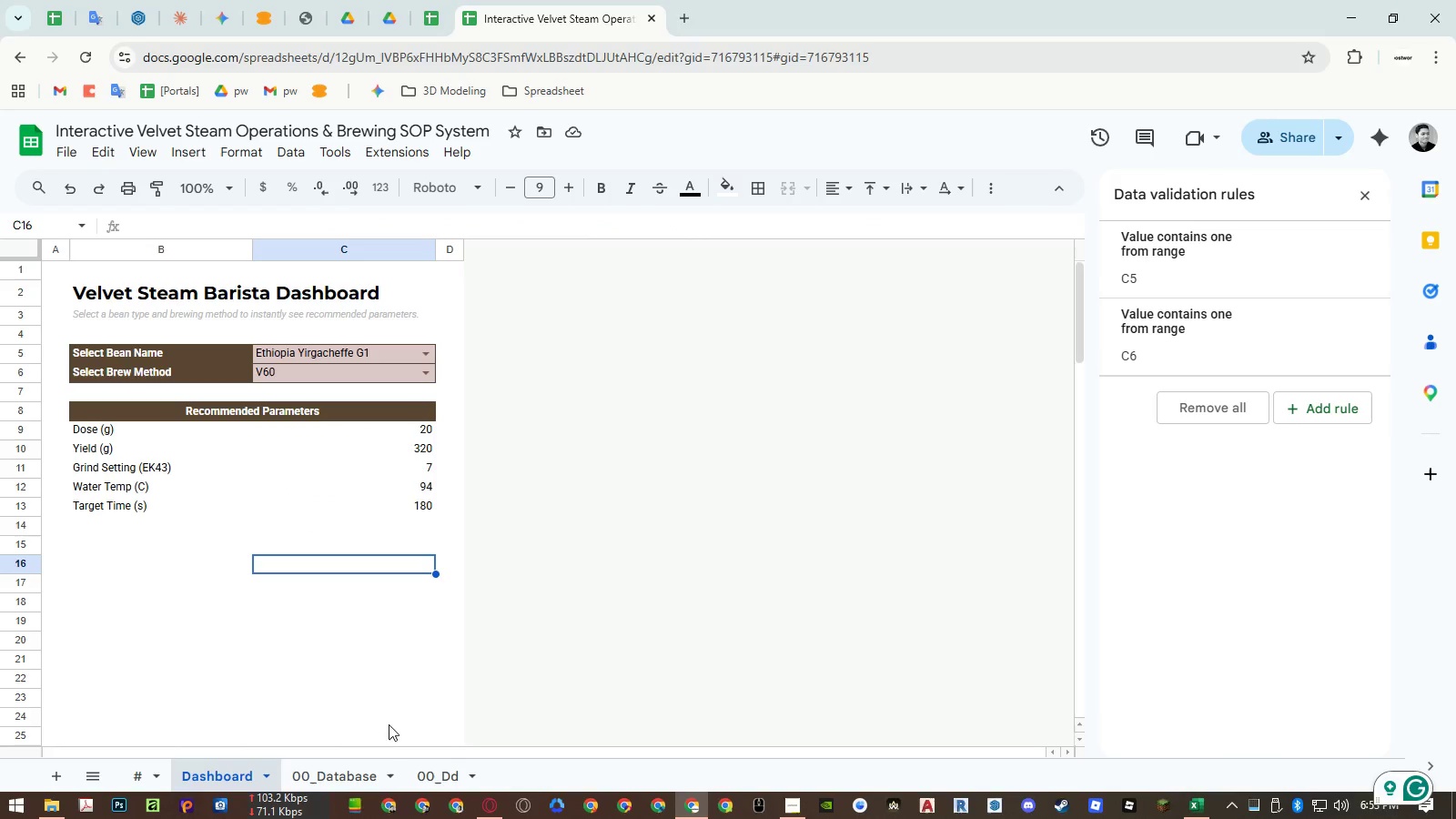 
left_click([367, 773])
 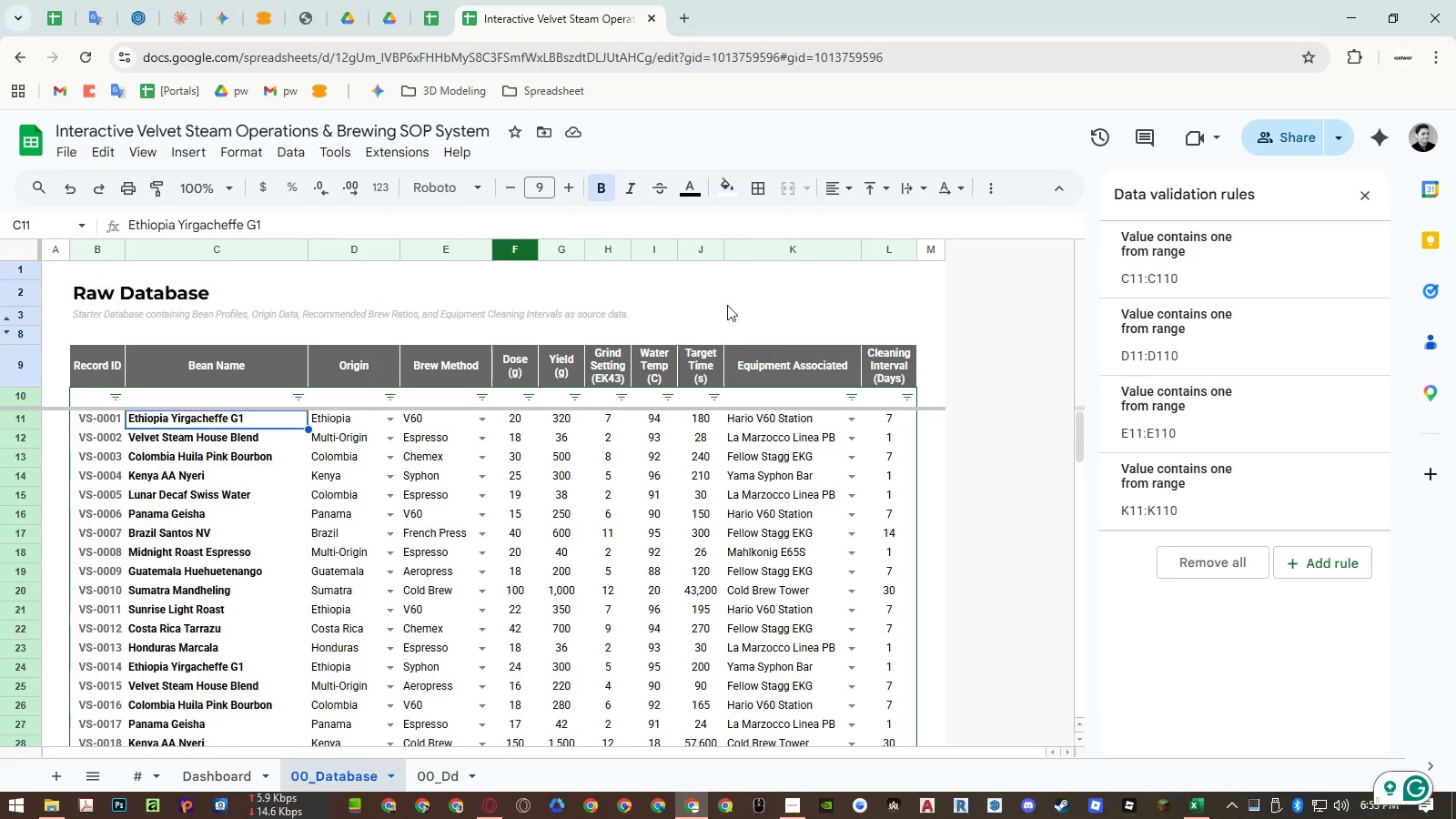 
wait(8.89)
 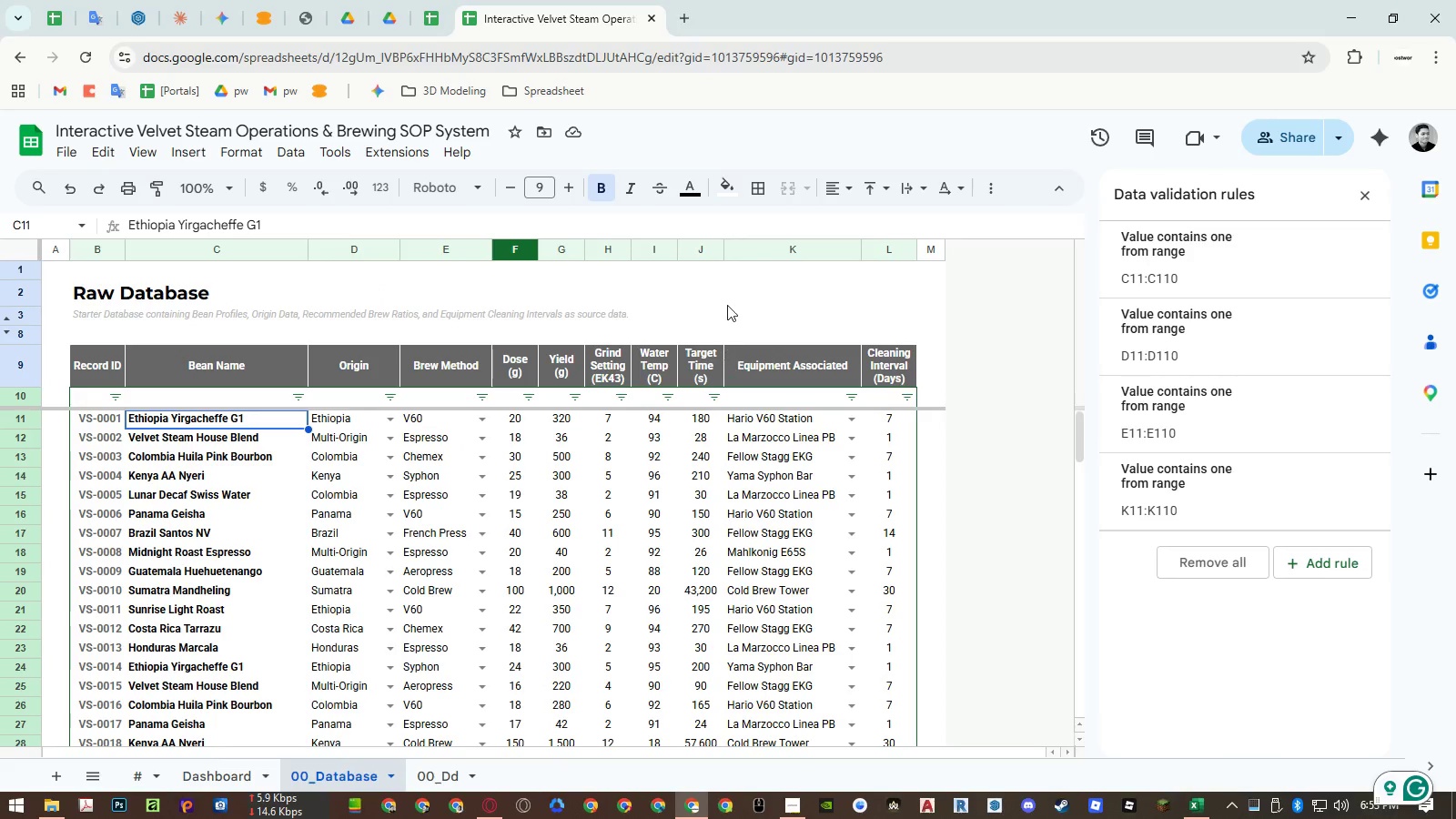 
left_click_drag(start_coordinate=[694, 248], to_coordinate=[528, 247])
 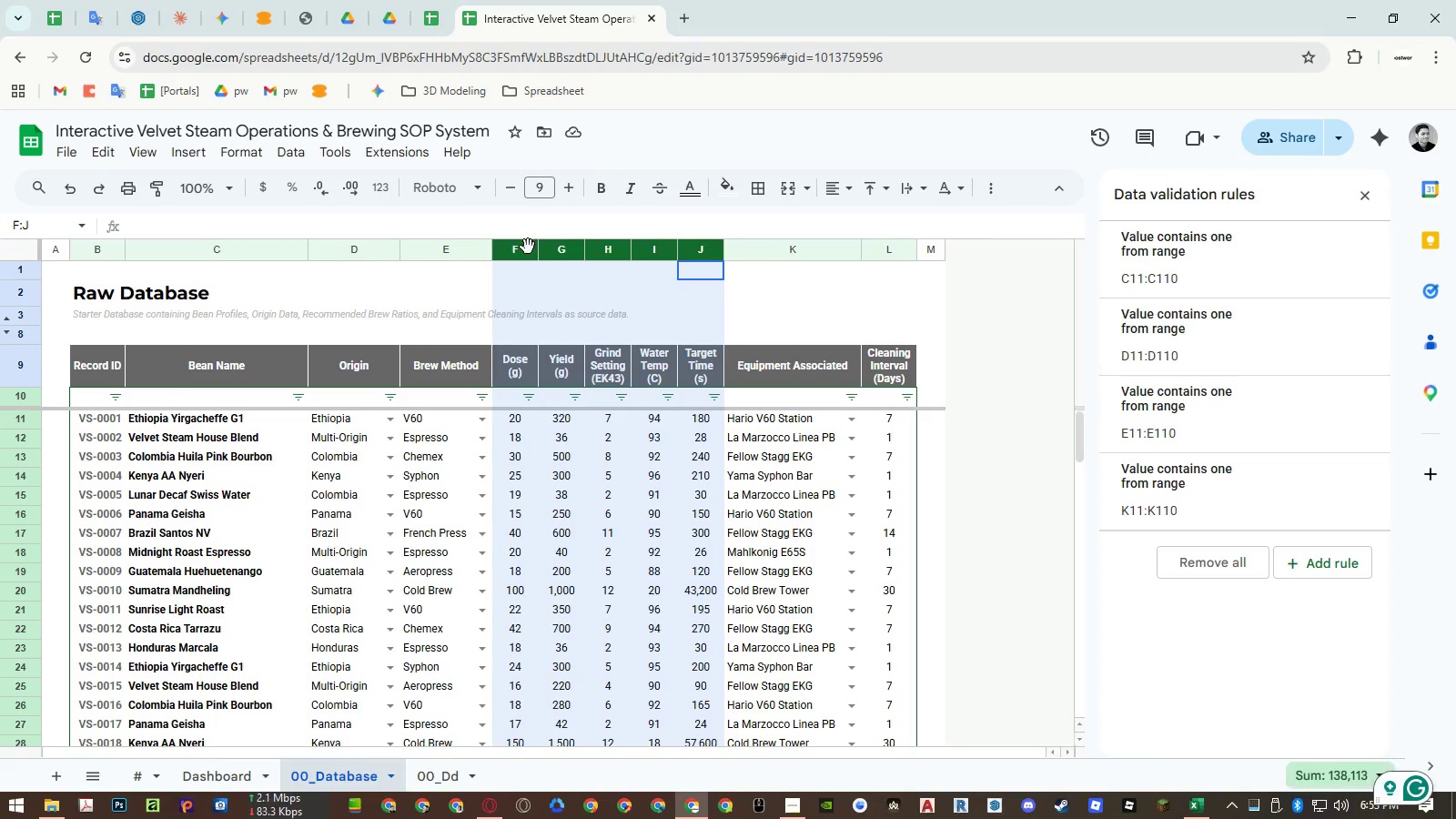 
right_click([528, 247])
 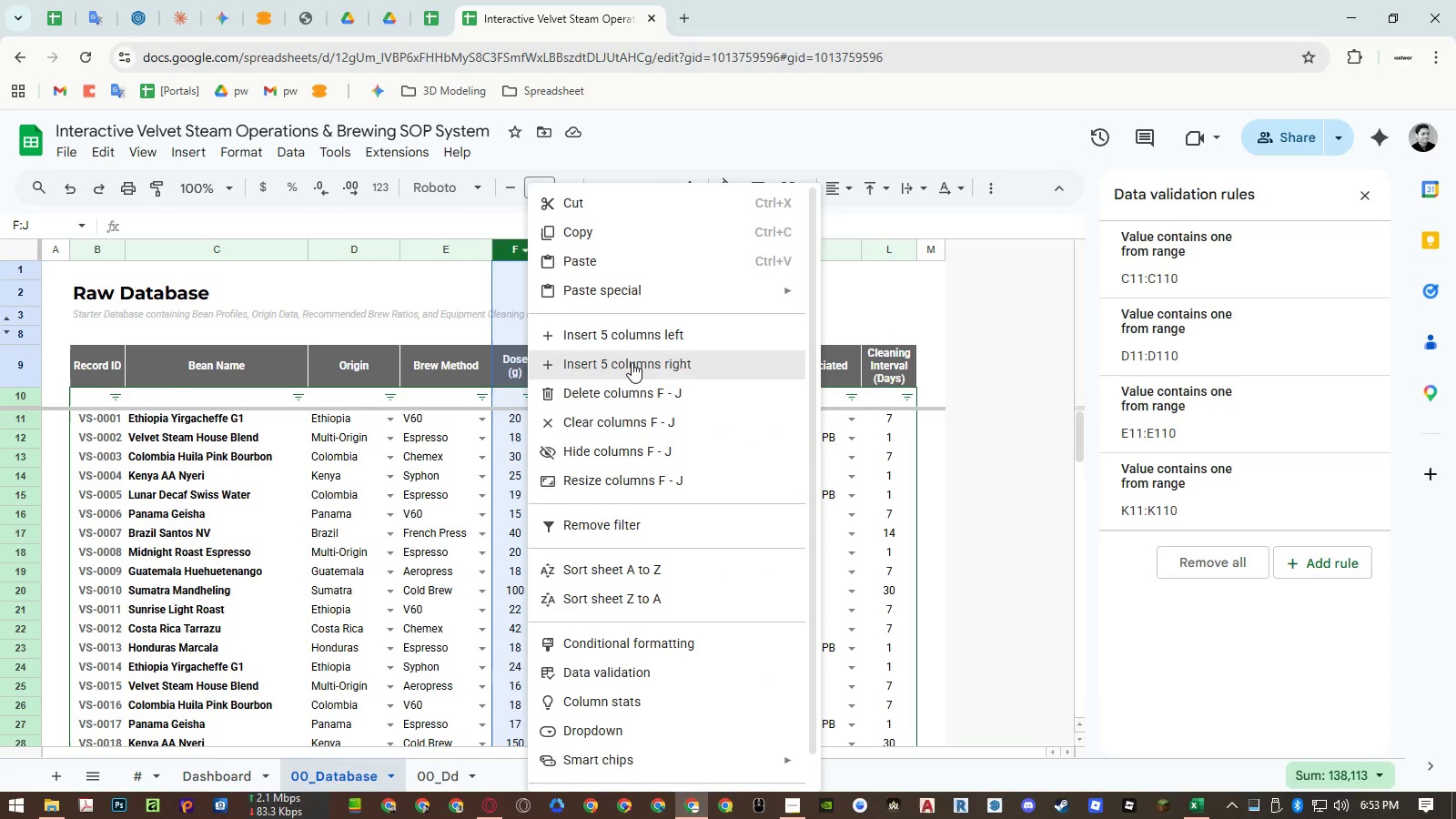 
left_click([632, 363])
 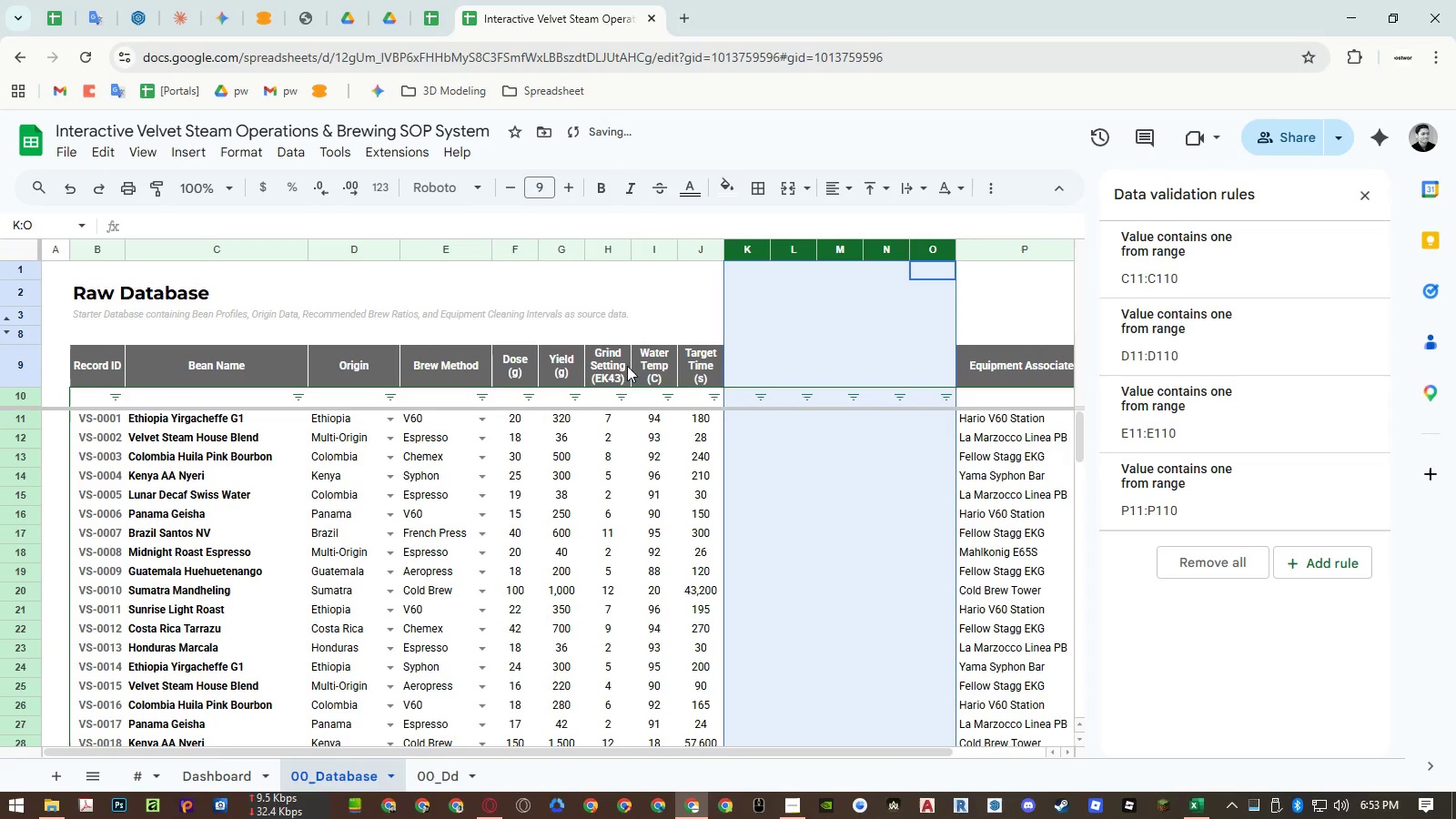 
left_click([747, 361])
 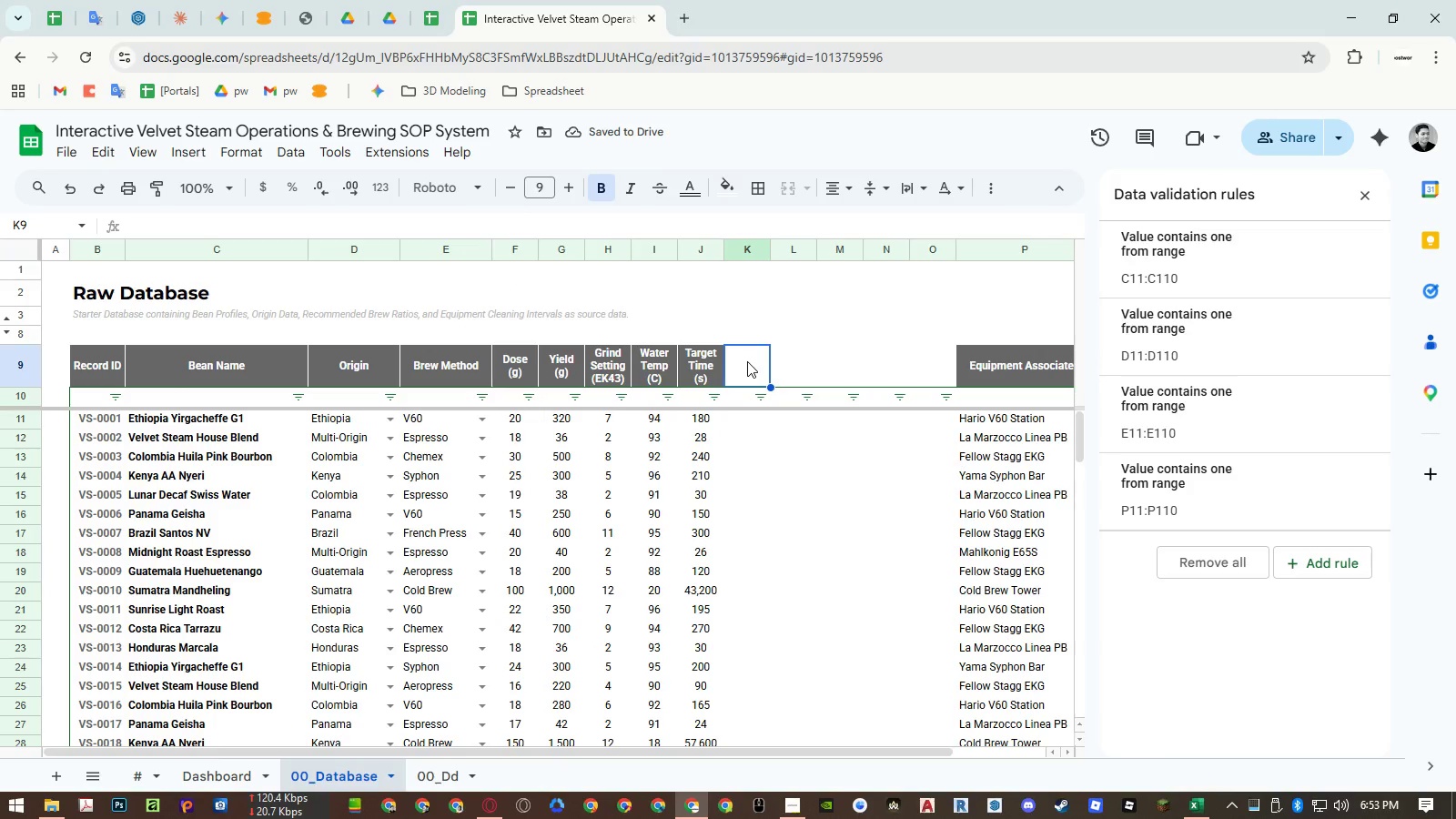 
type(=arr)
 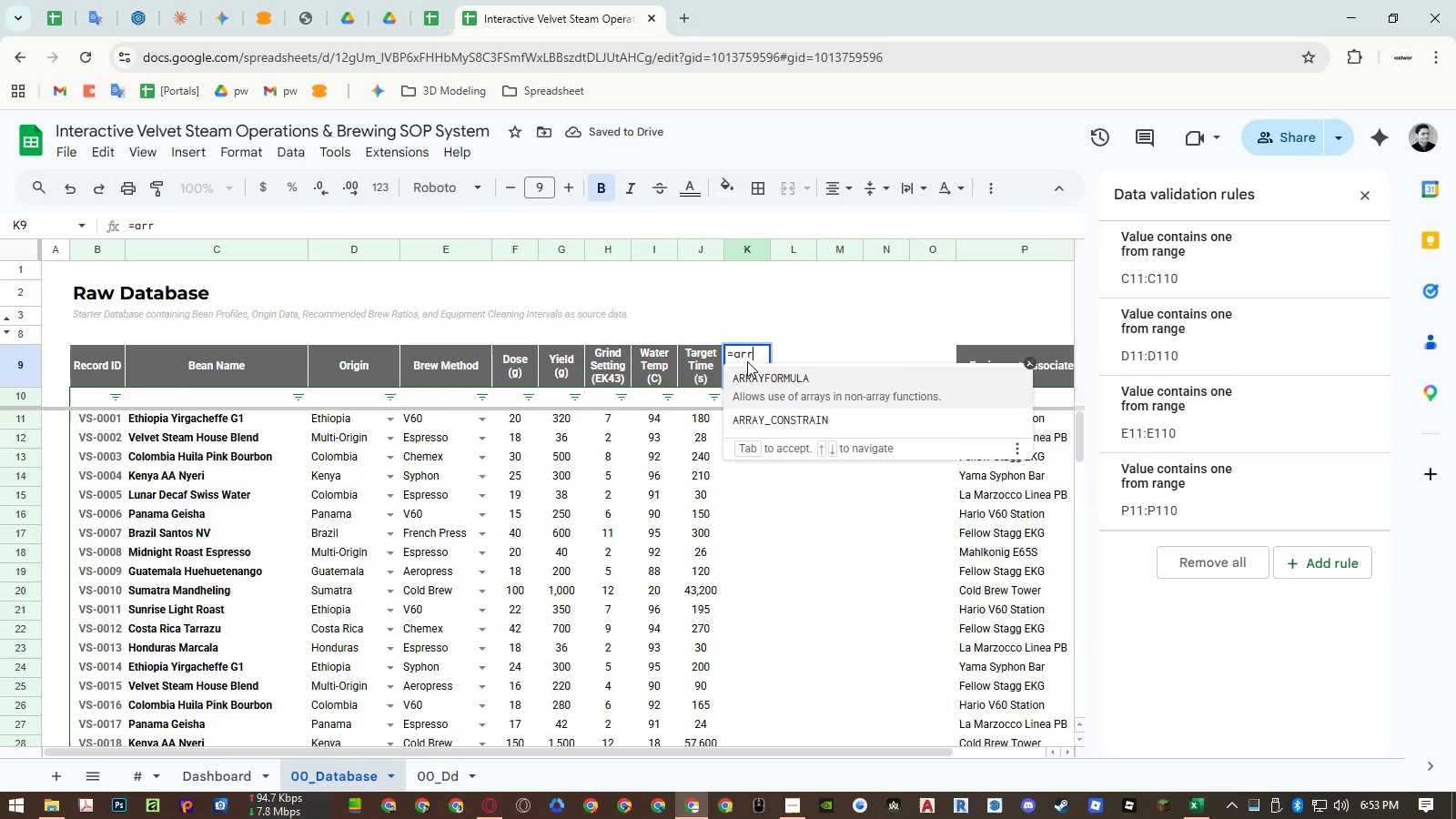 
key(Enter)
 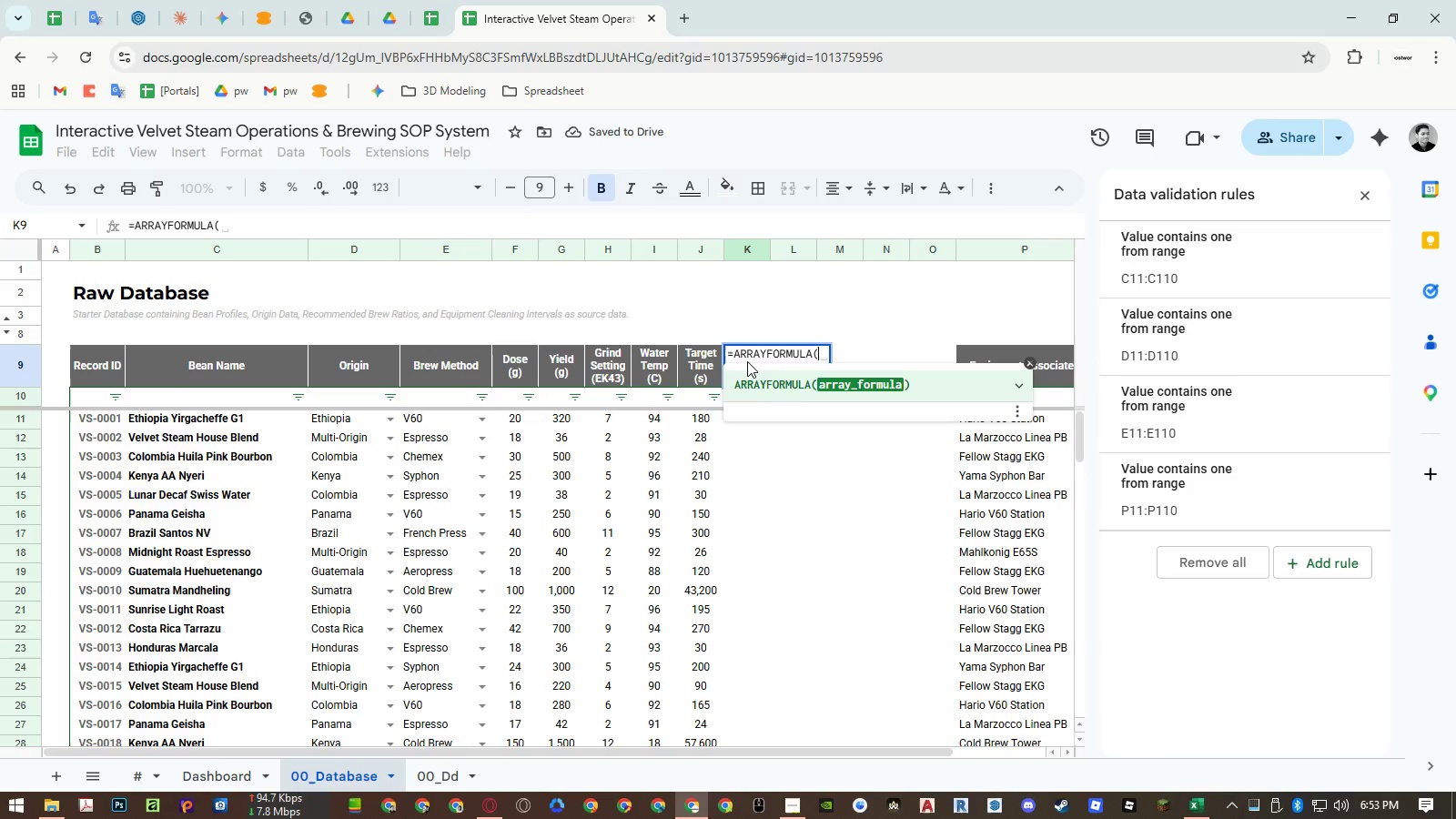 
key(ArrowLeft)
 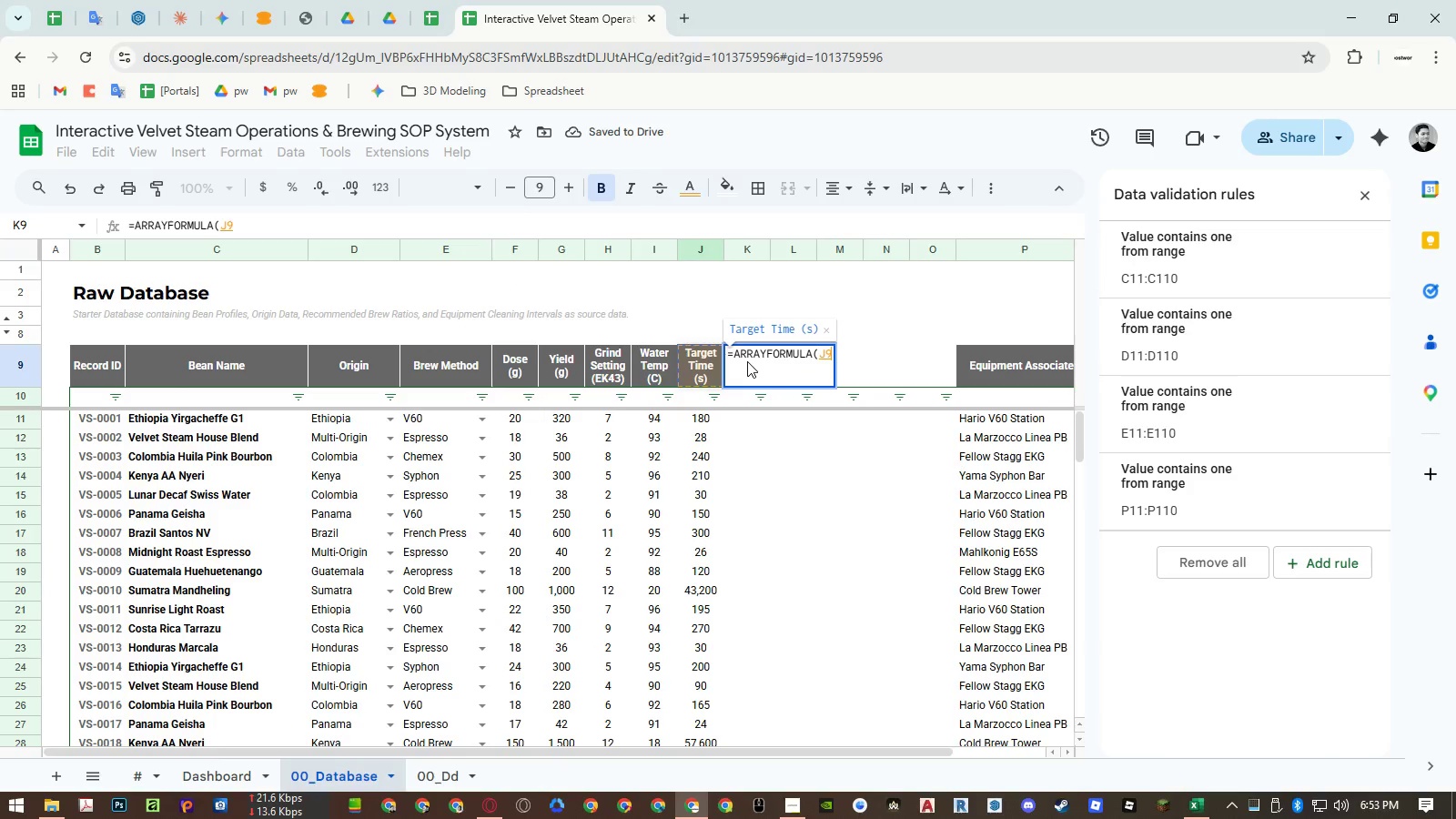 
key(Shift+ArrowLeft)
 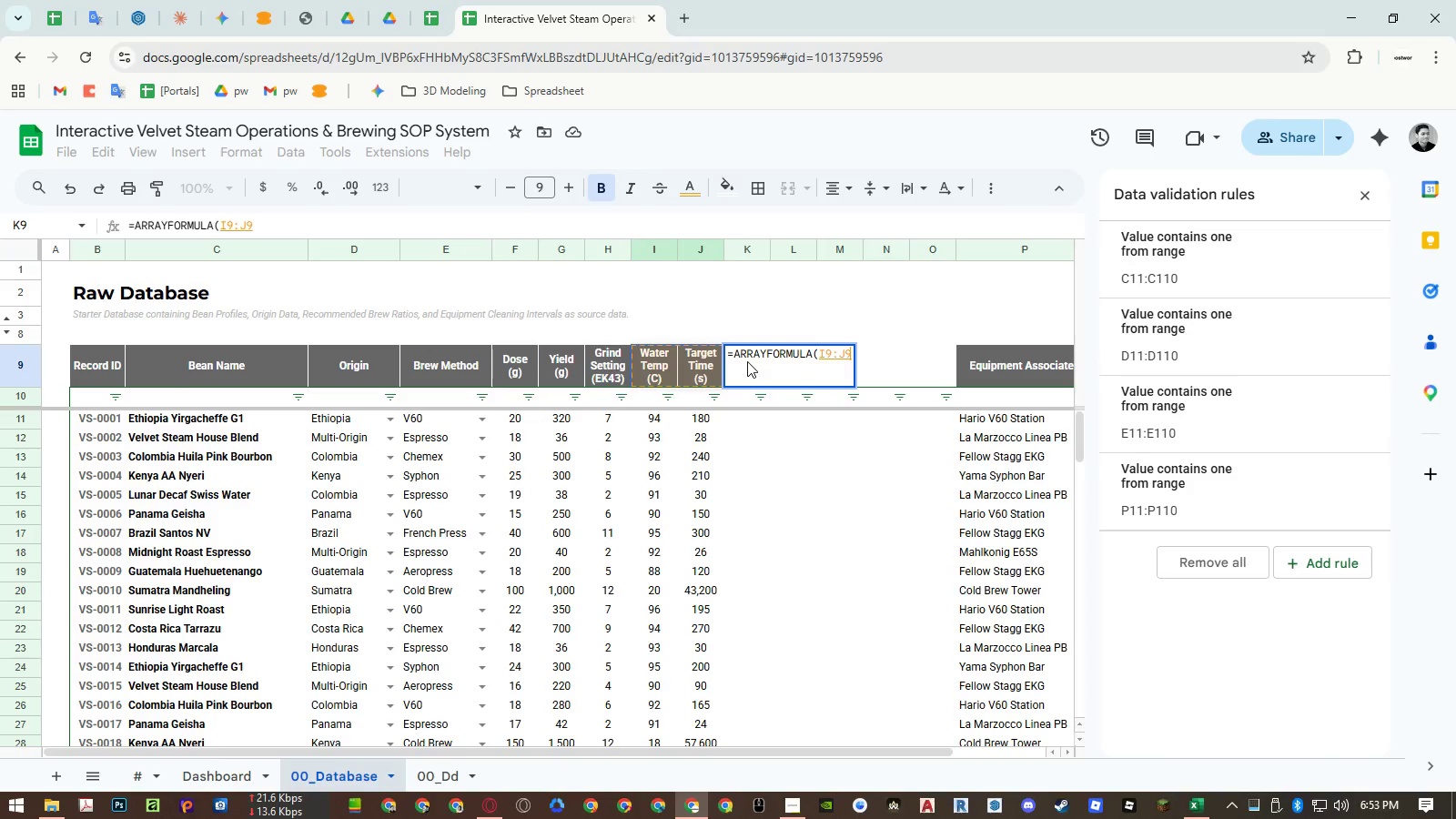 
key(Shift+ArrowLeft)
 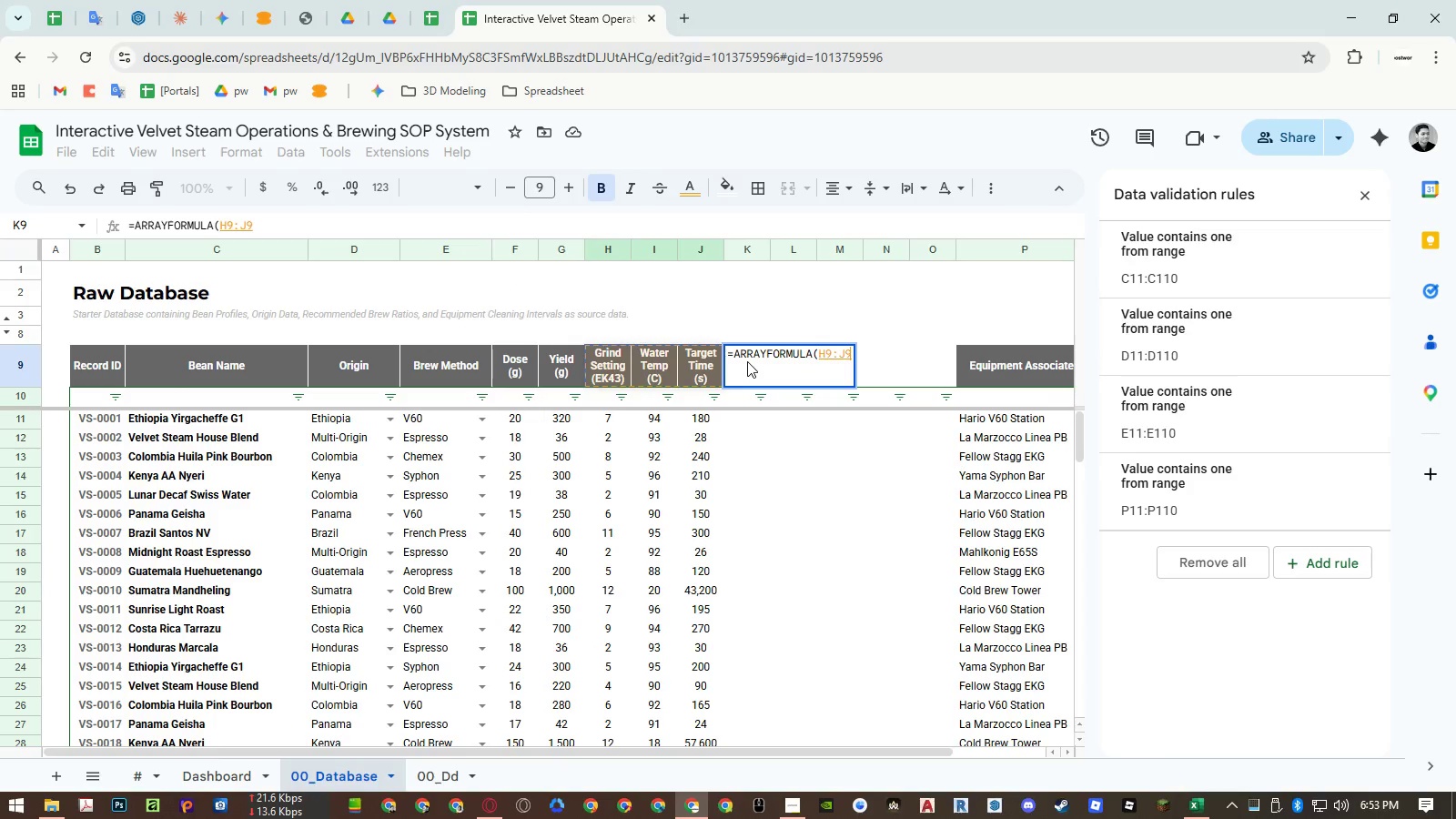 
key(Shift+ArrowLeft)
 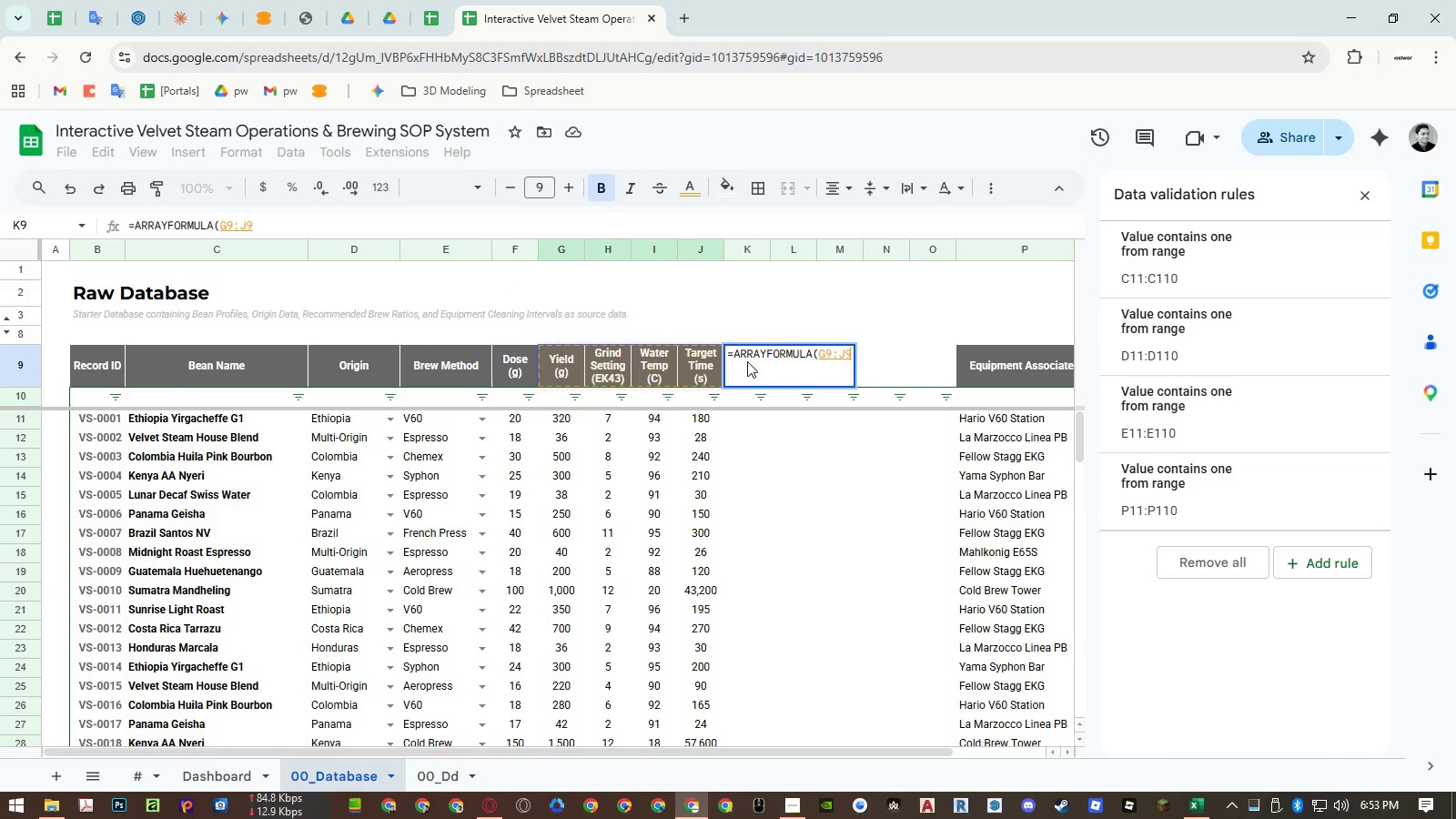 
key(Shift+ArrowLeft)
 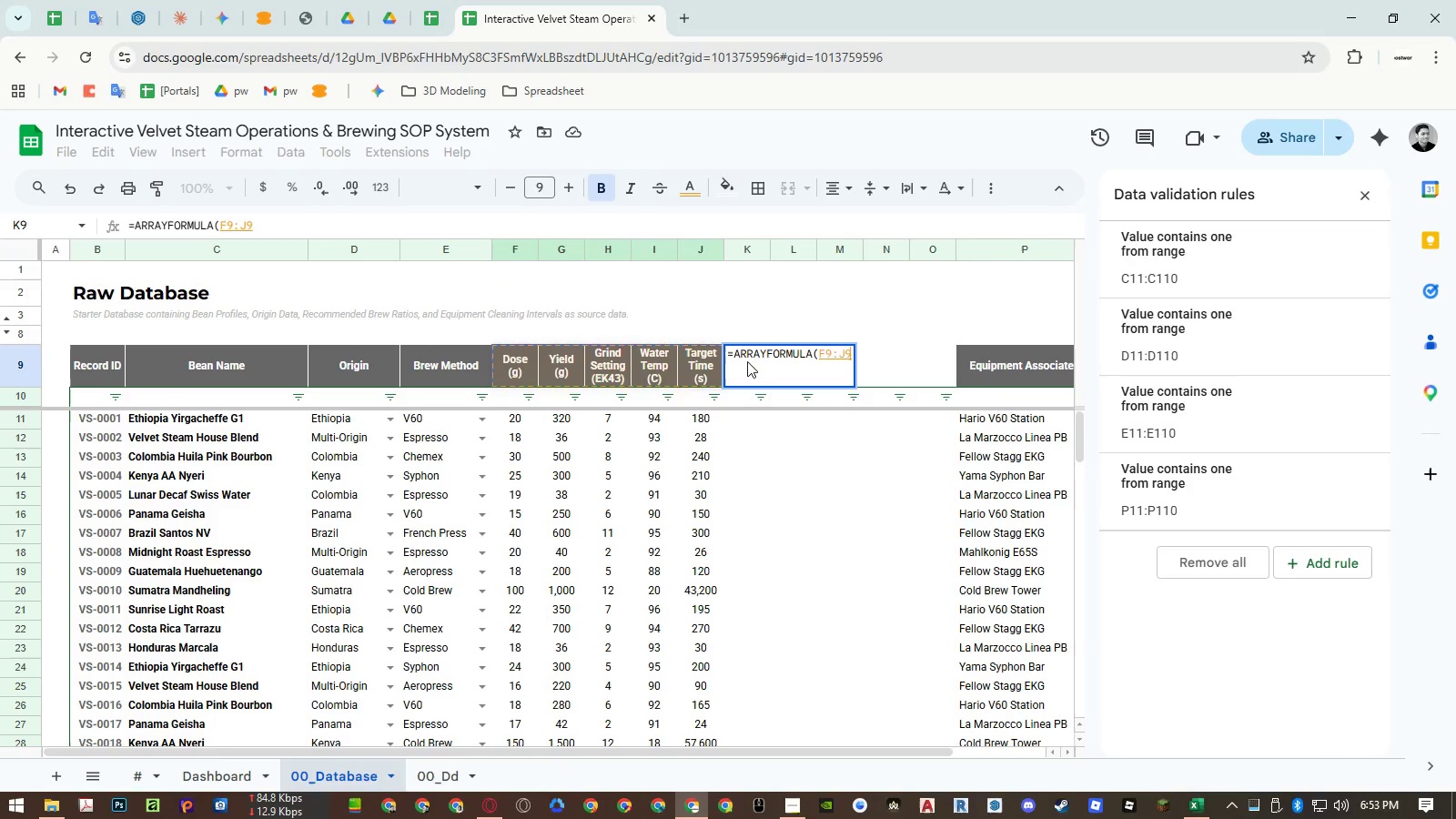 
key(Enter)
 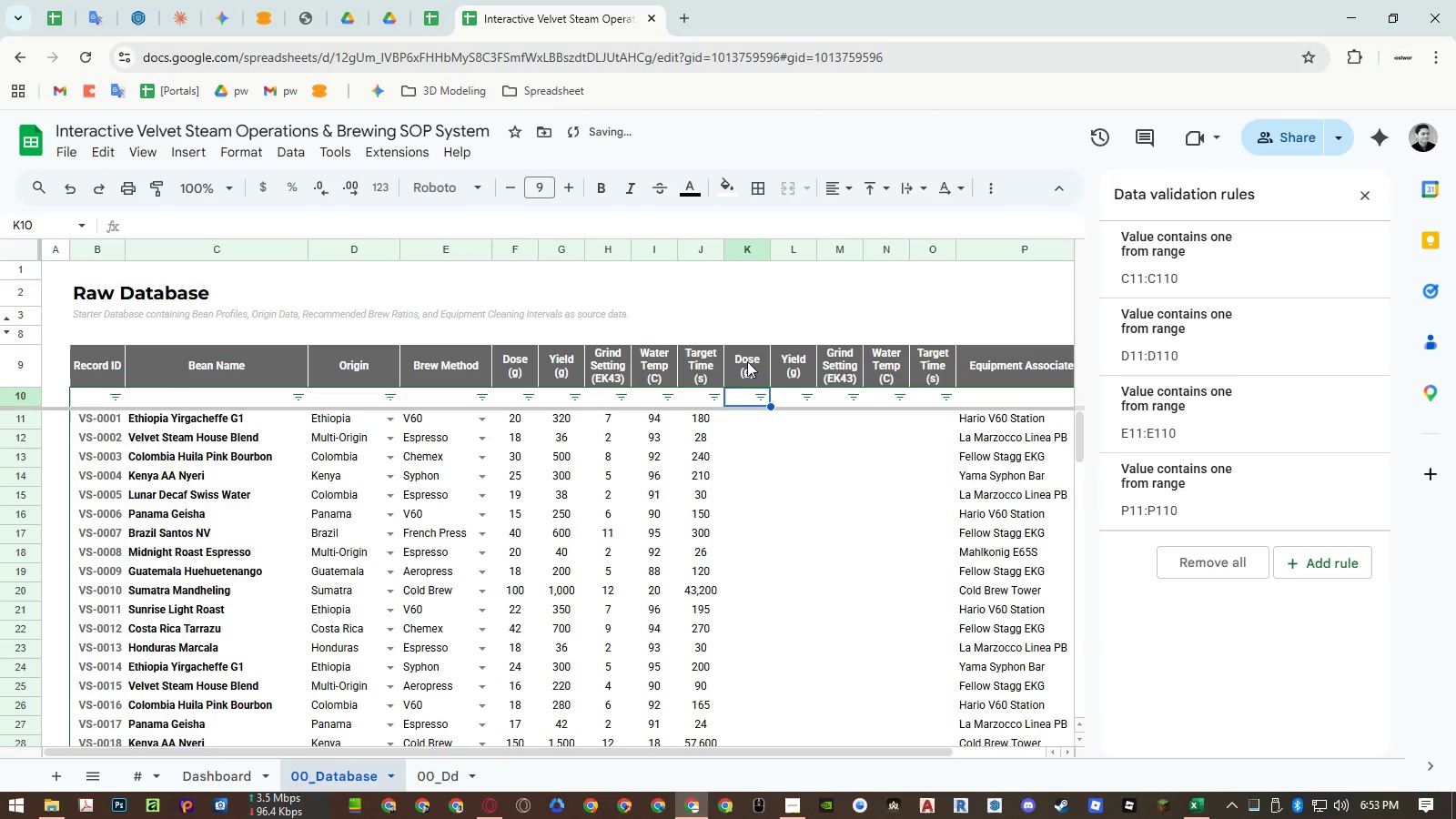 
type(=arr)
 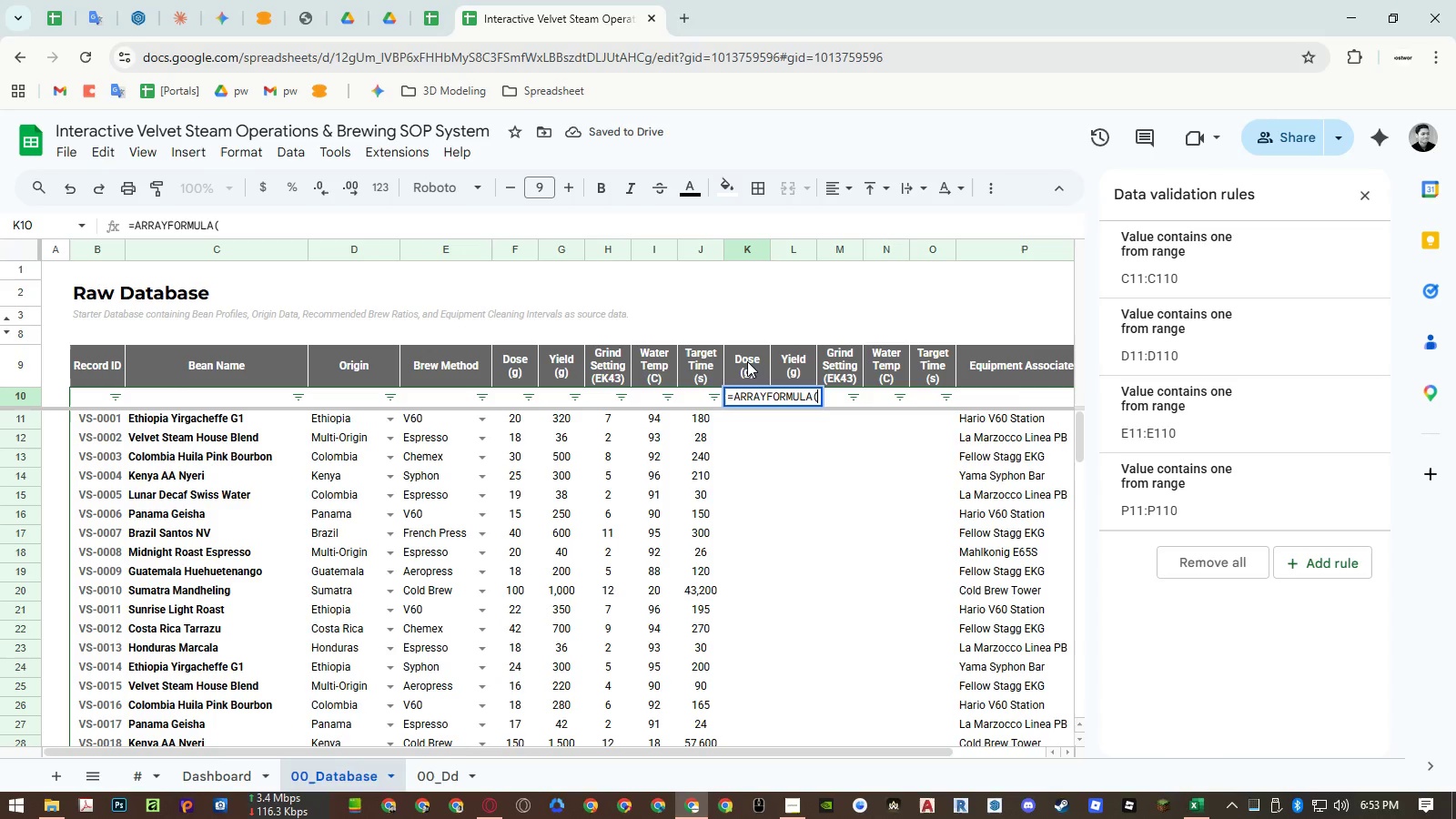 
key(Enter)
 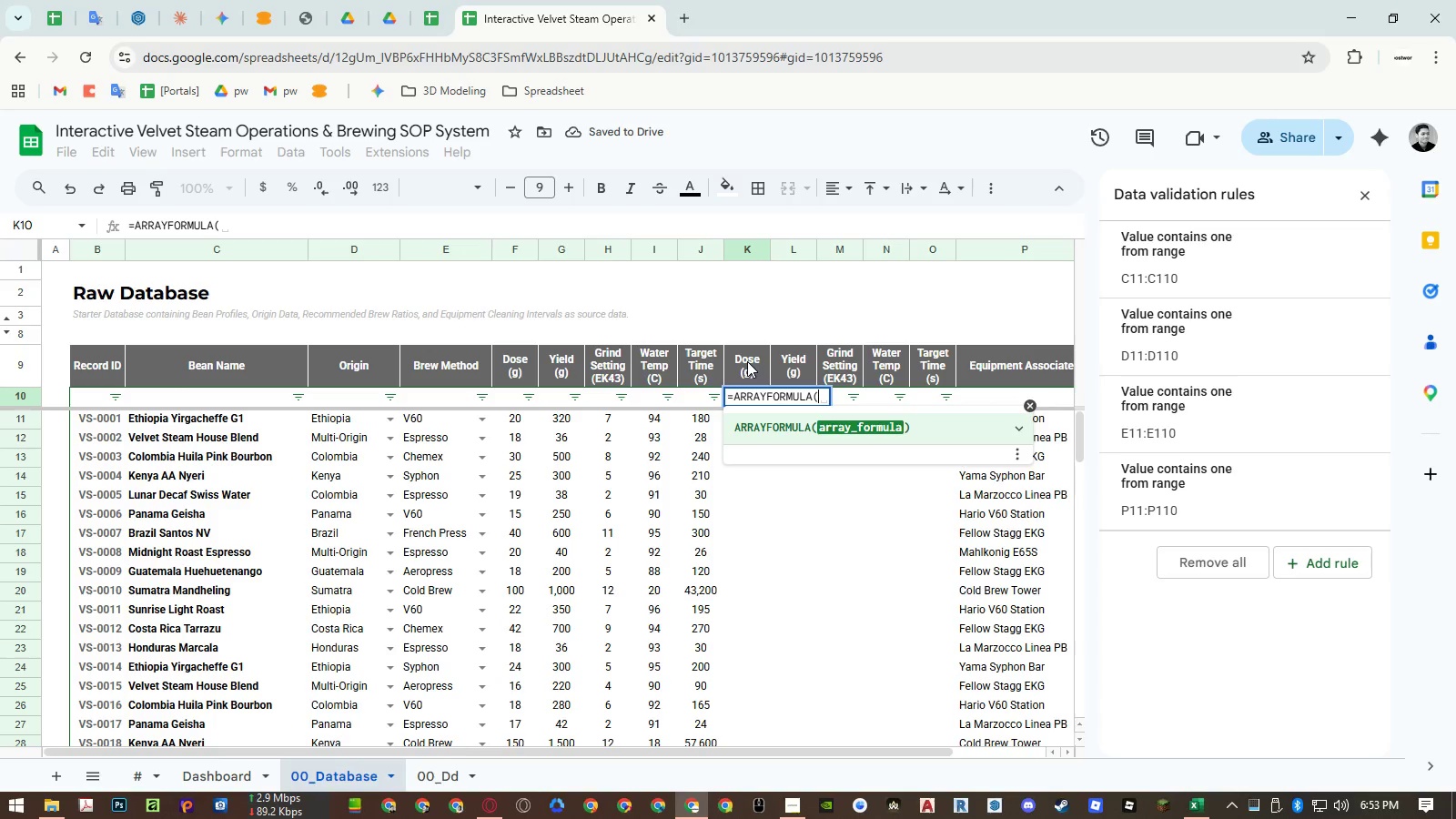 
key(ArrowLeft)
 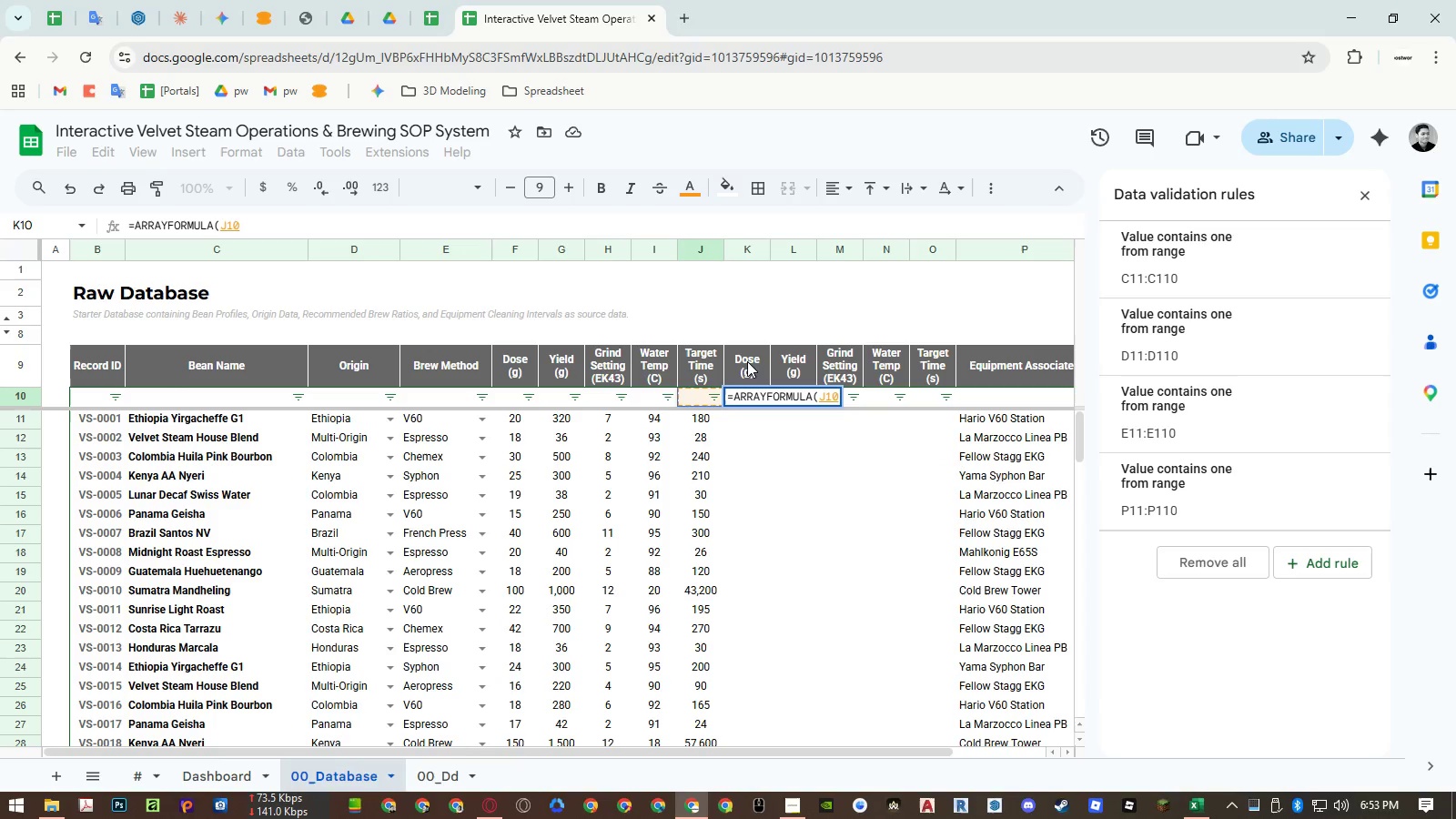 
wait(6.64)
 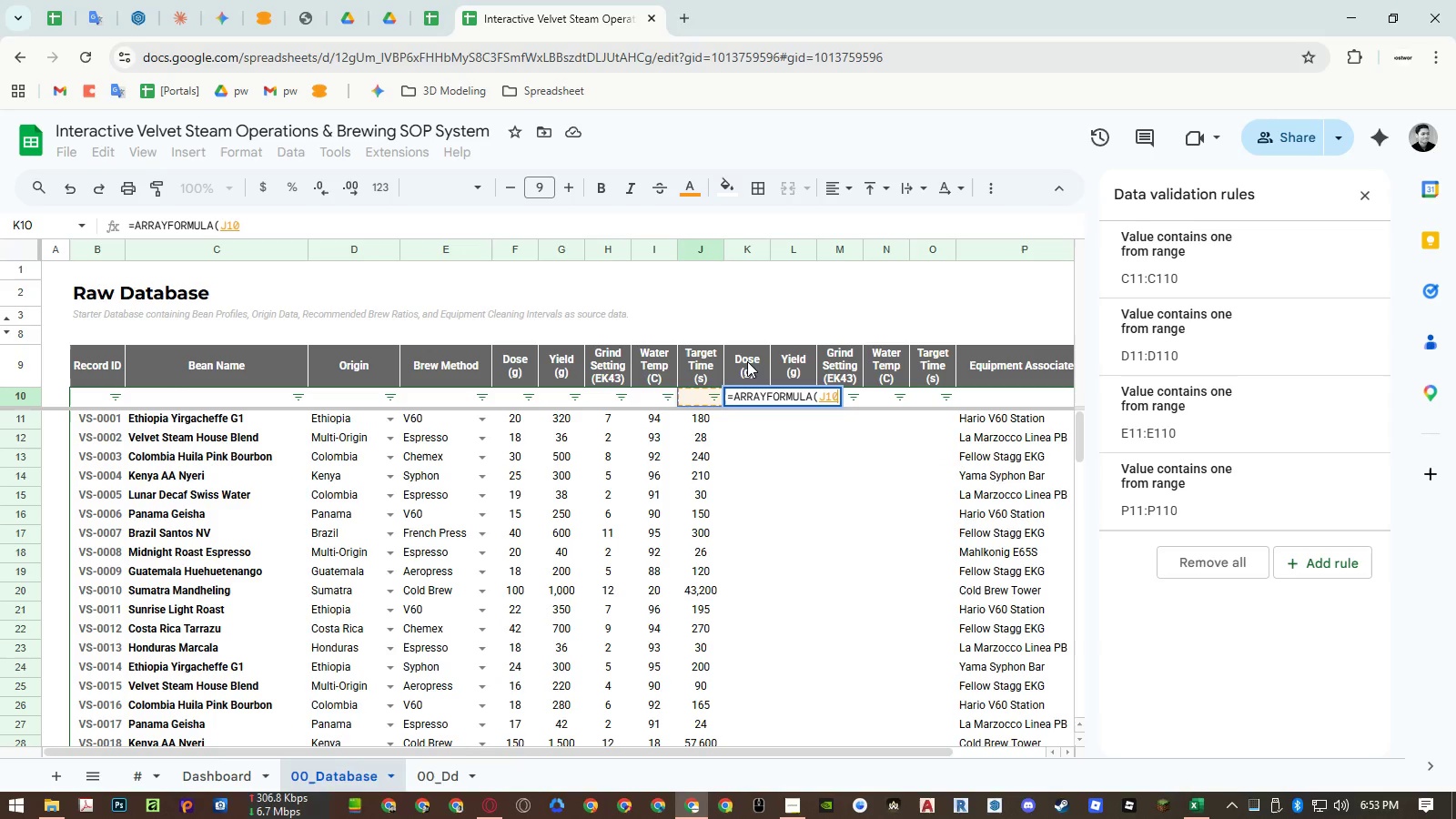 
key(Shift+ArrowLeft)
 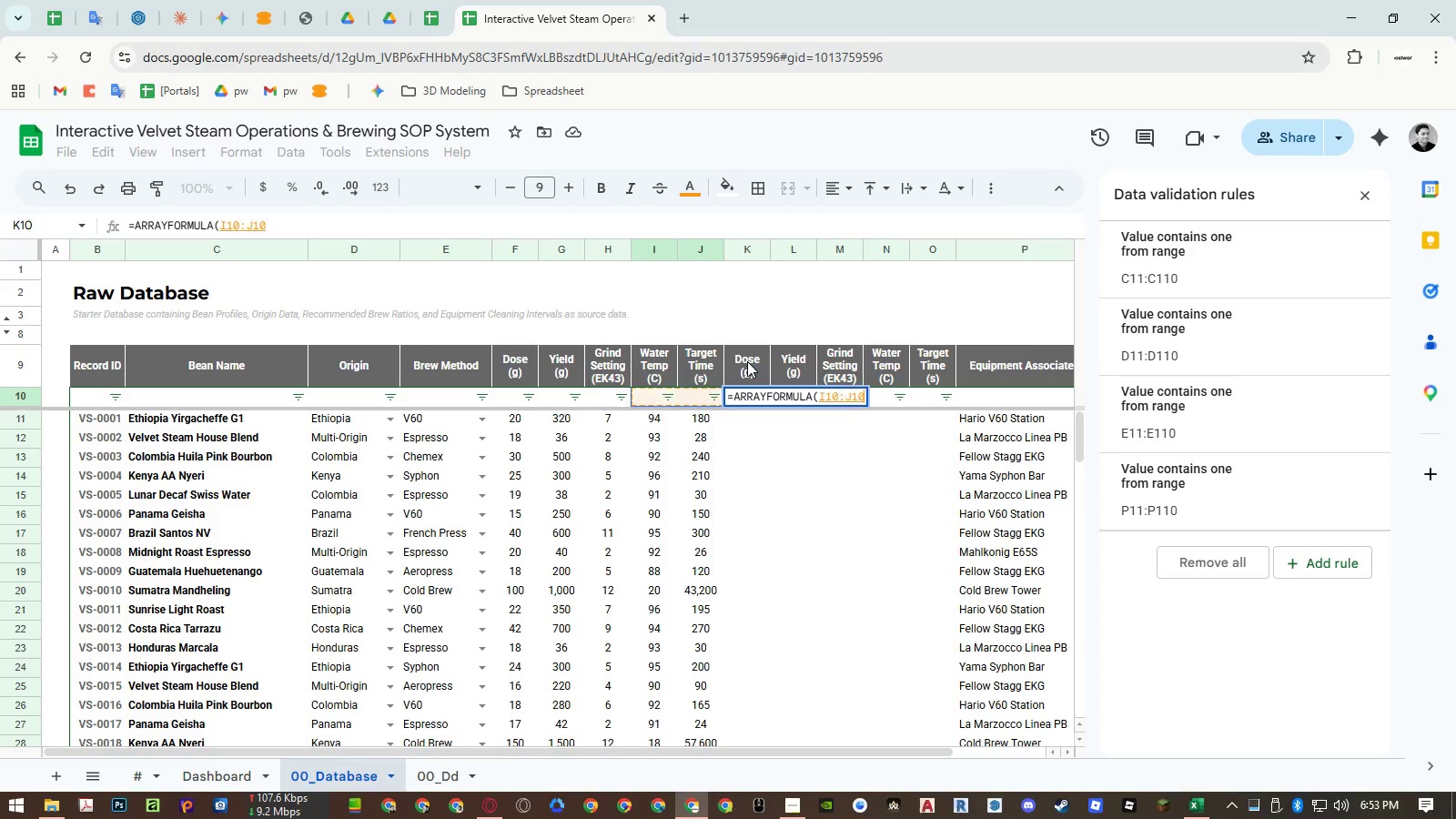 
key(Shift+ArrowLeft)
 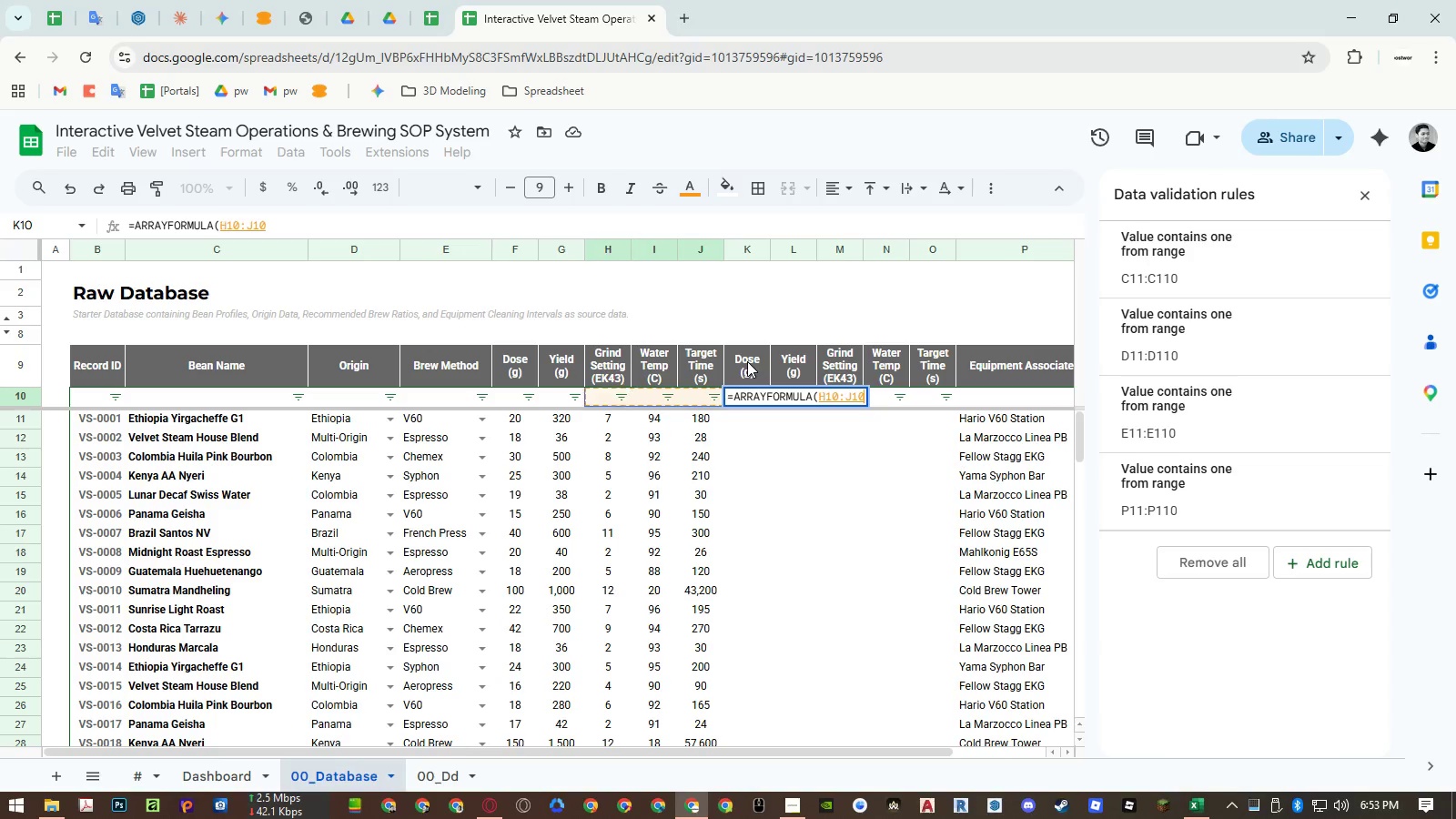 
key(Shift+ArrowLeft)
 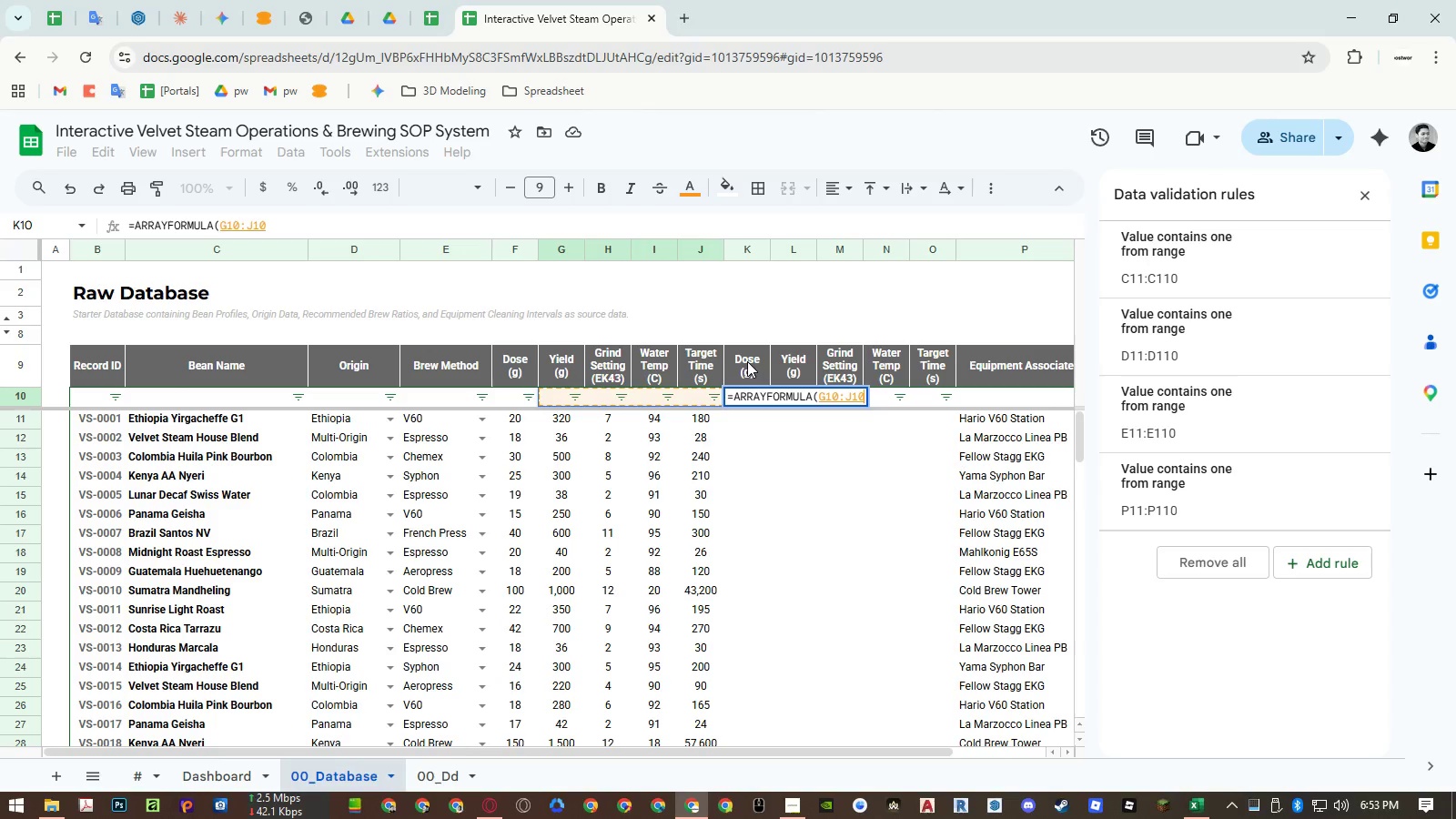 
key(Shift+ArrowLeft)
 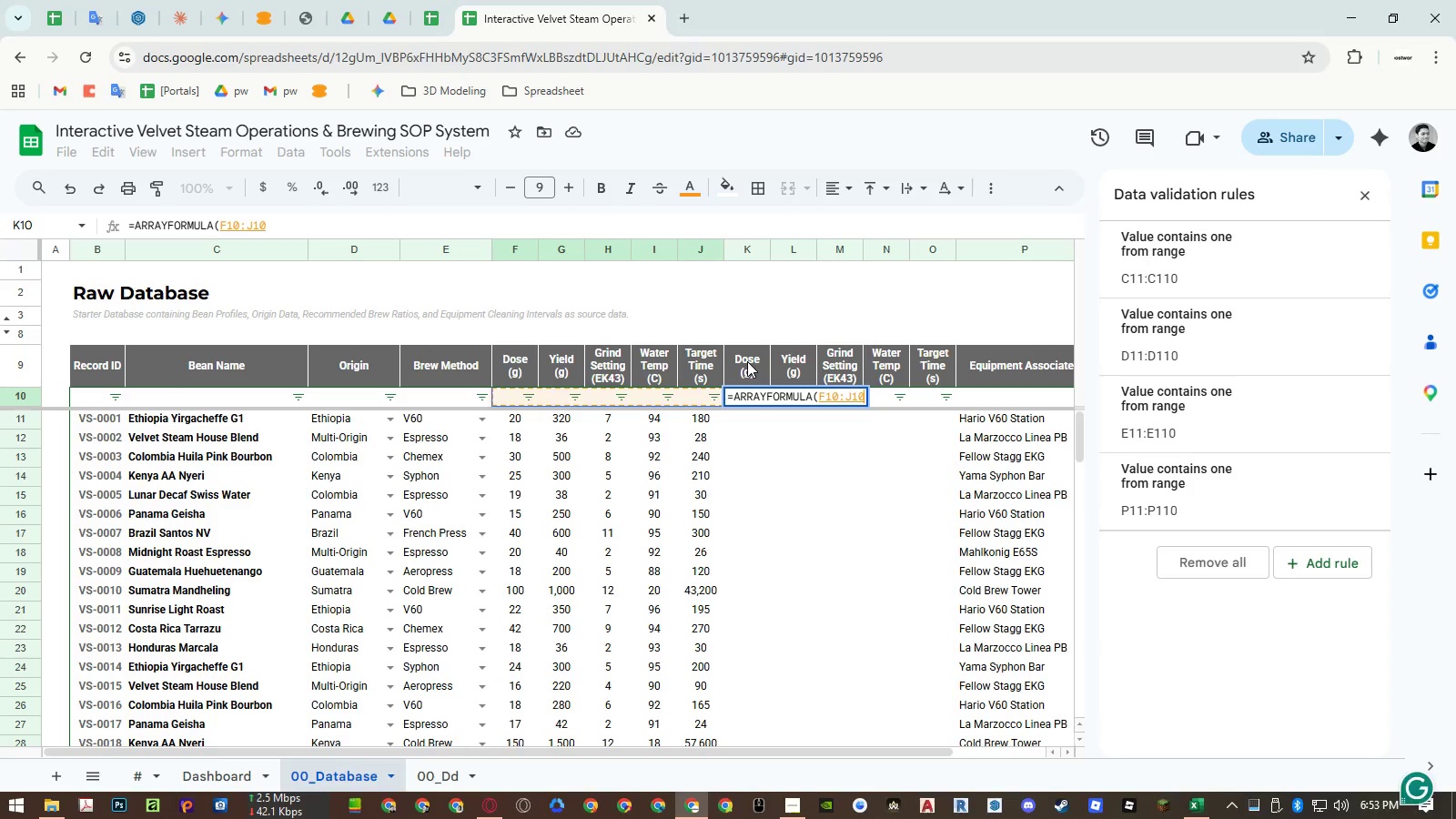 
key(Shift+ArrowDown)
 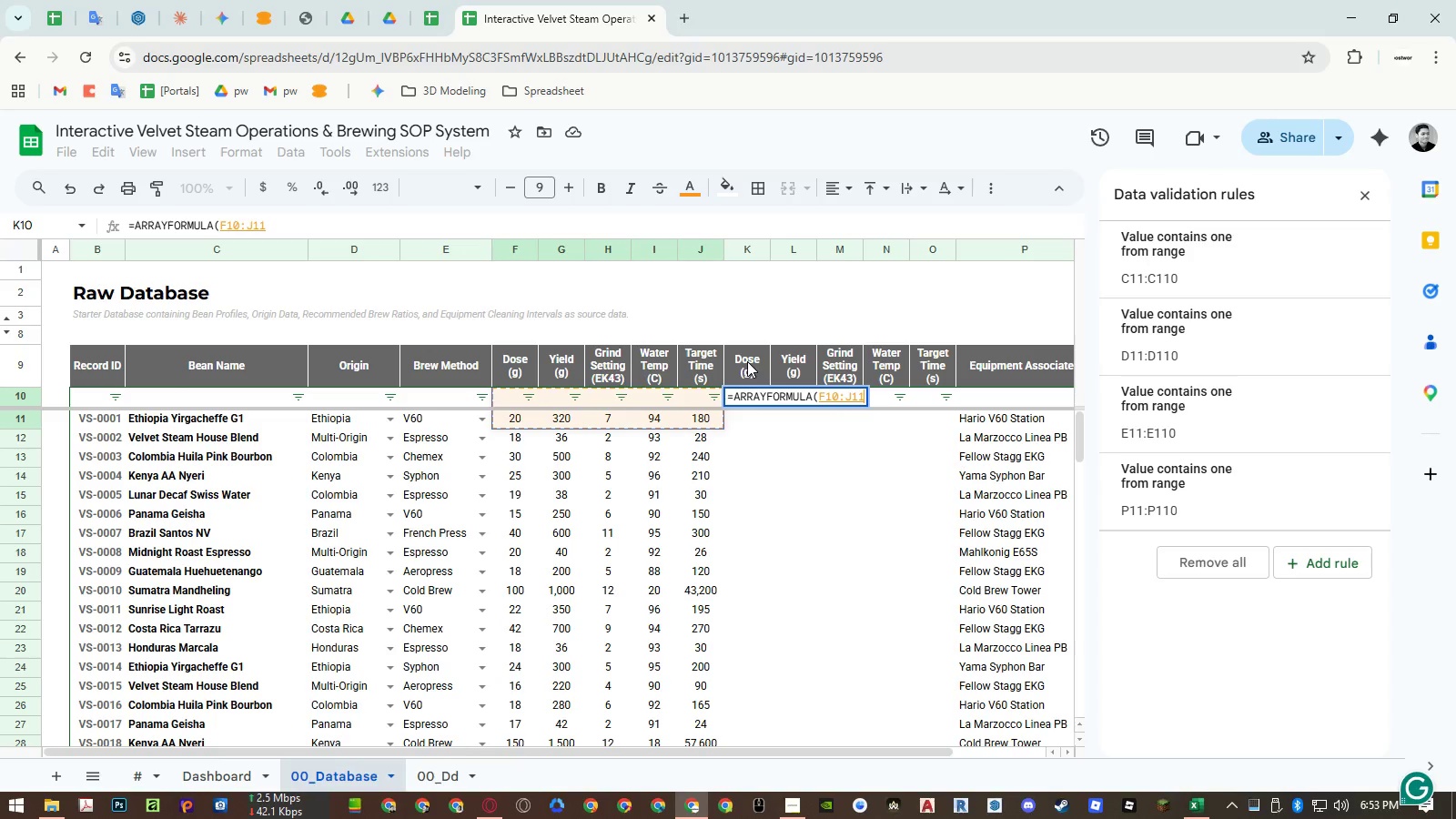 
key(Shift+ArrowDown)
 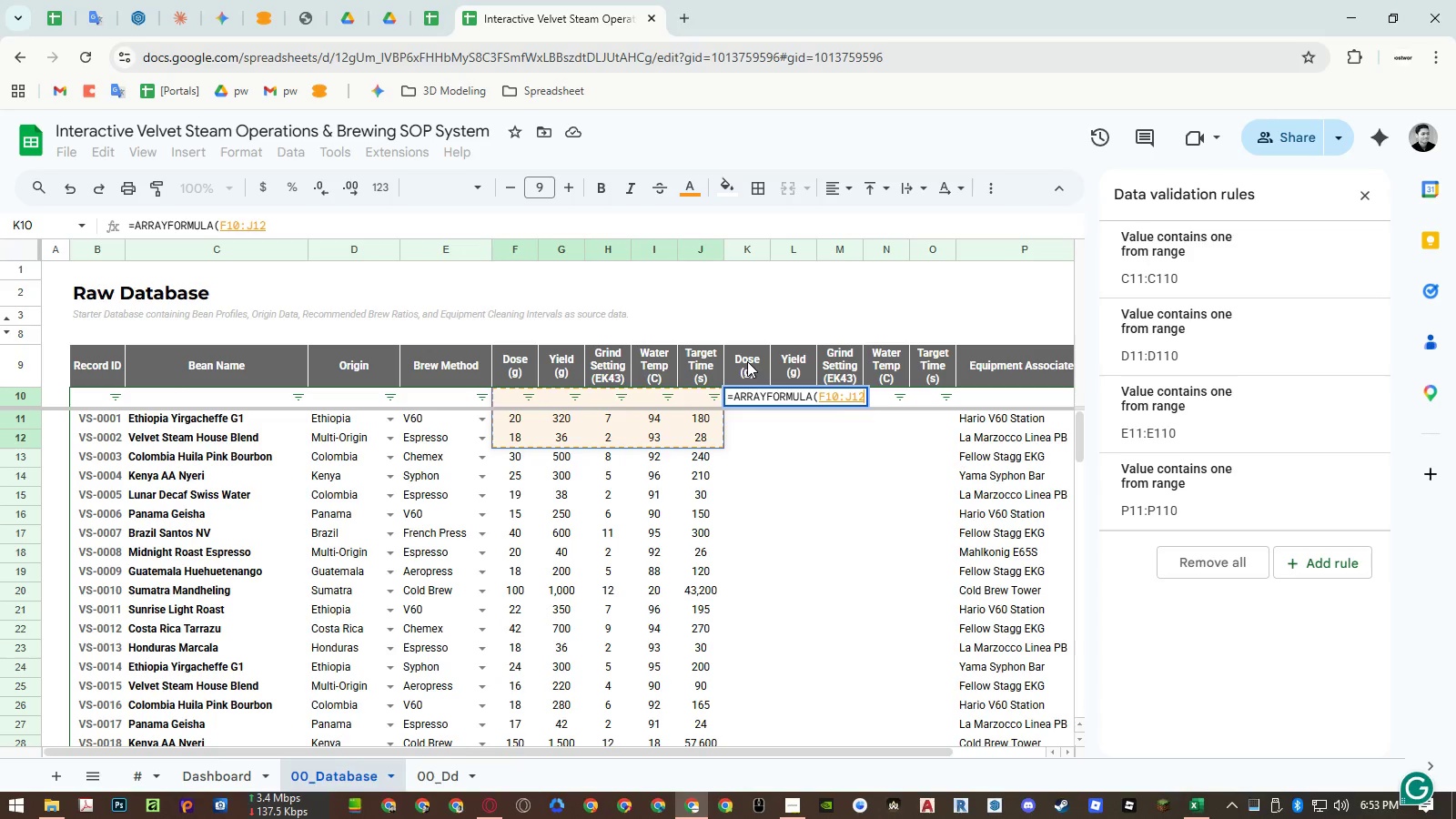 
key(Shift+Backspace)
 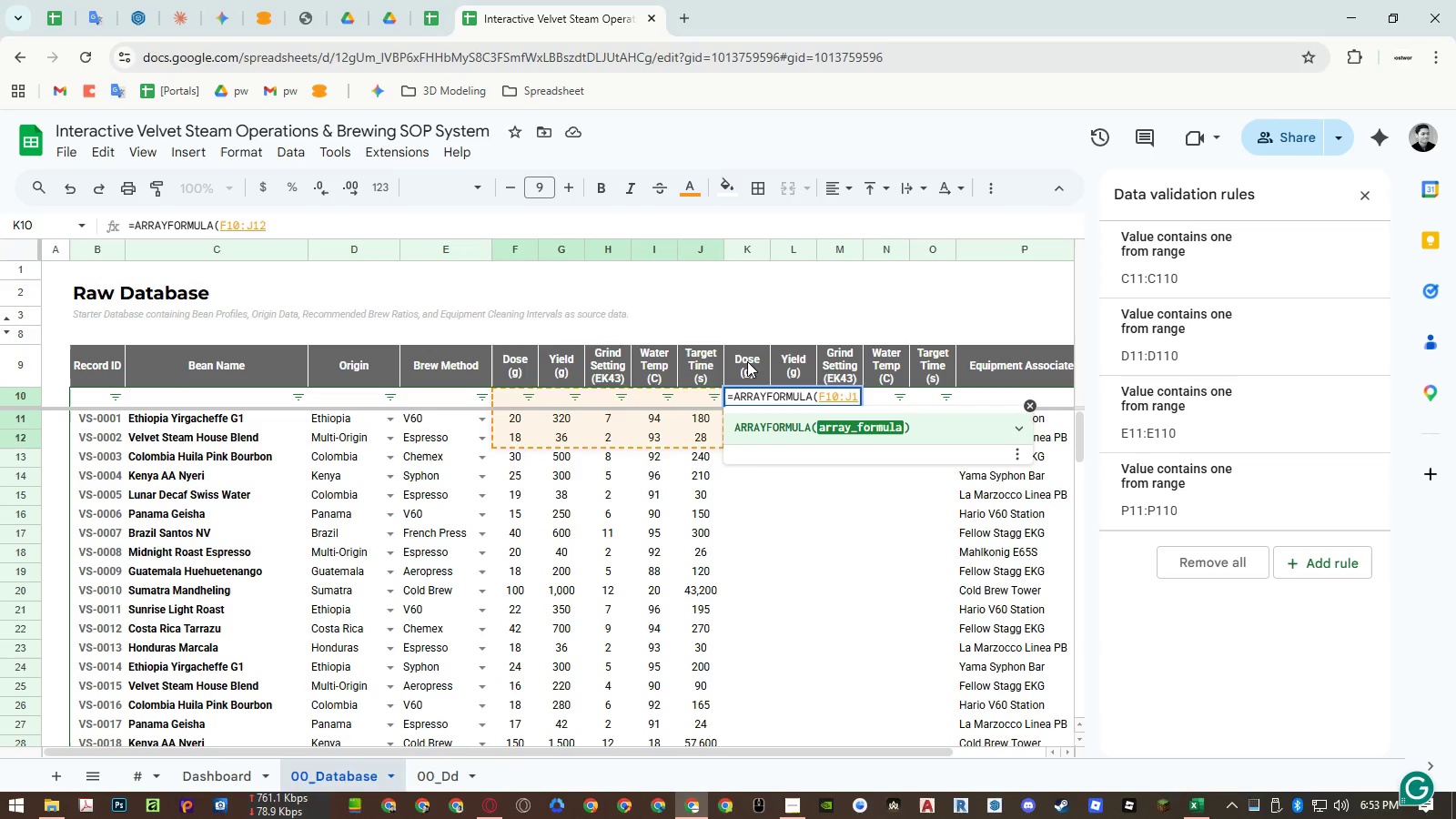 
key(Backspace)
 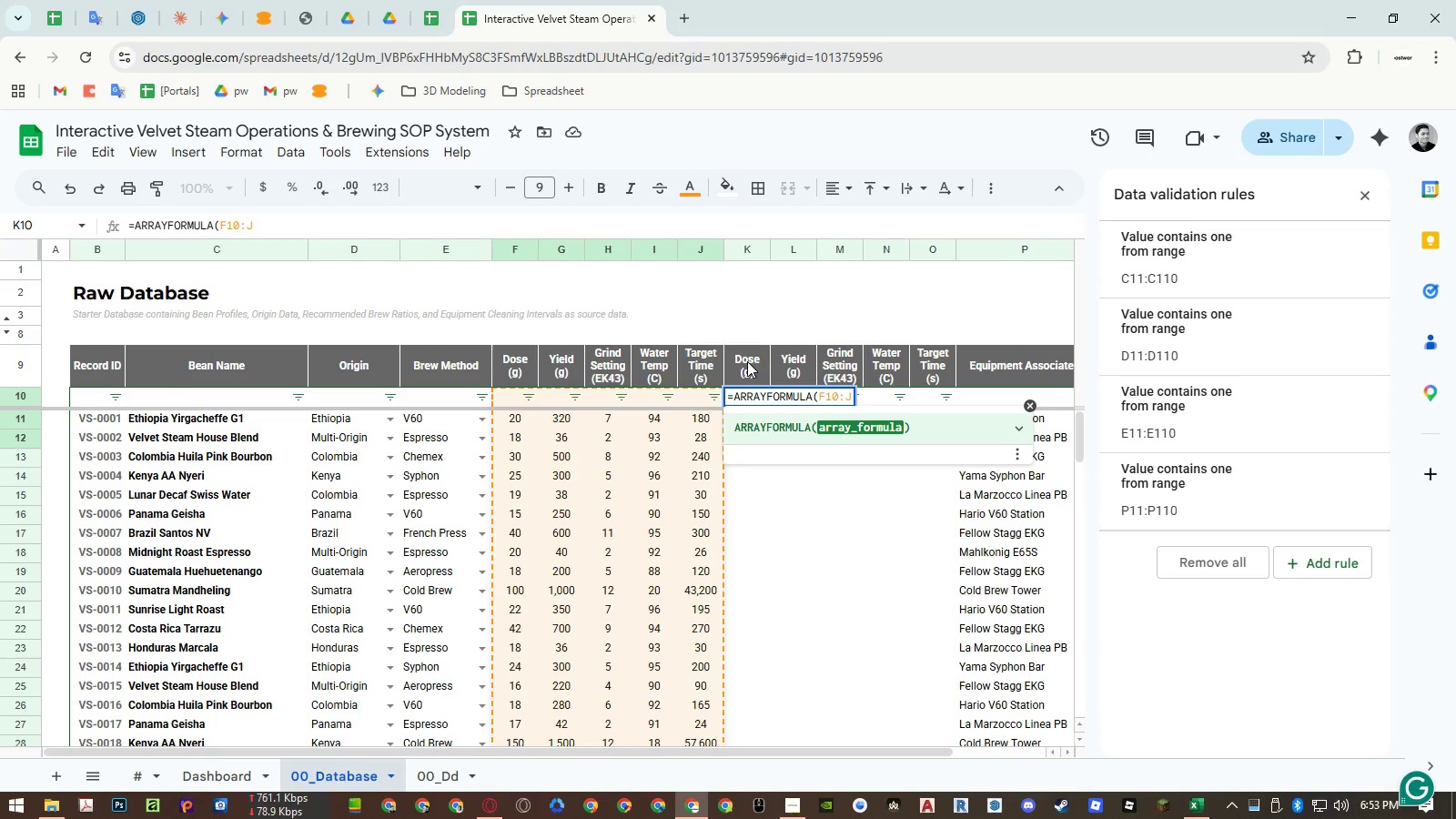 
key(Enter)
 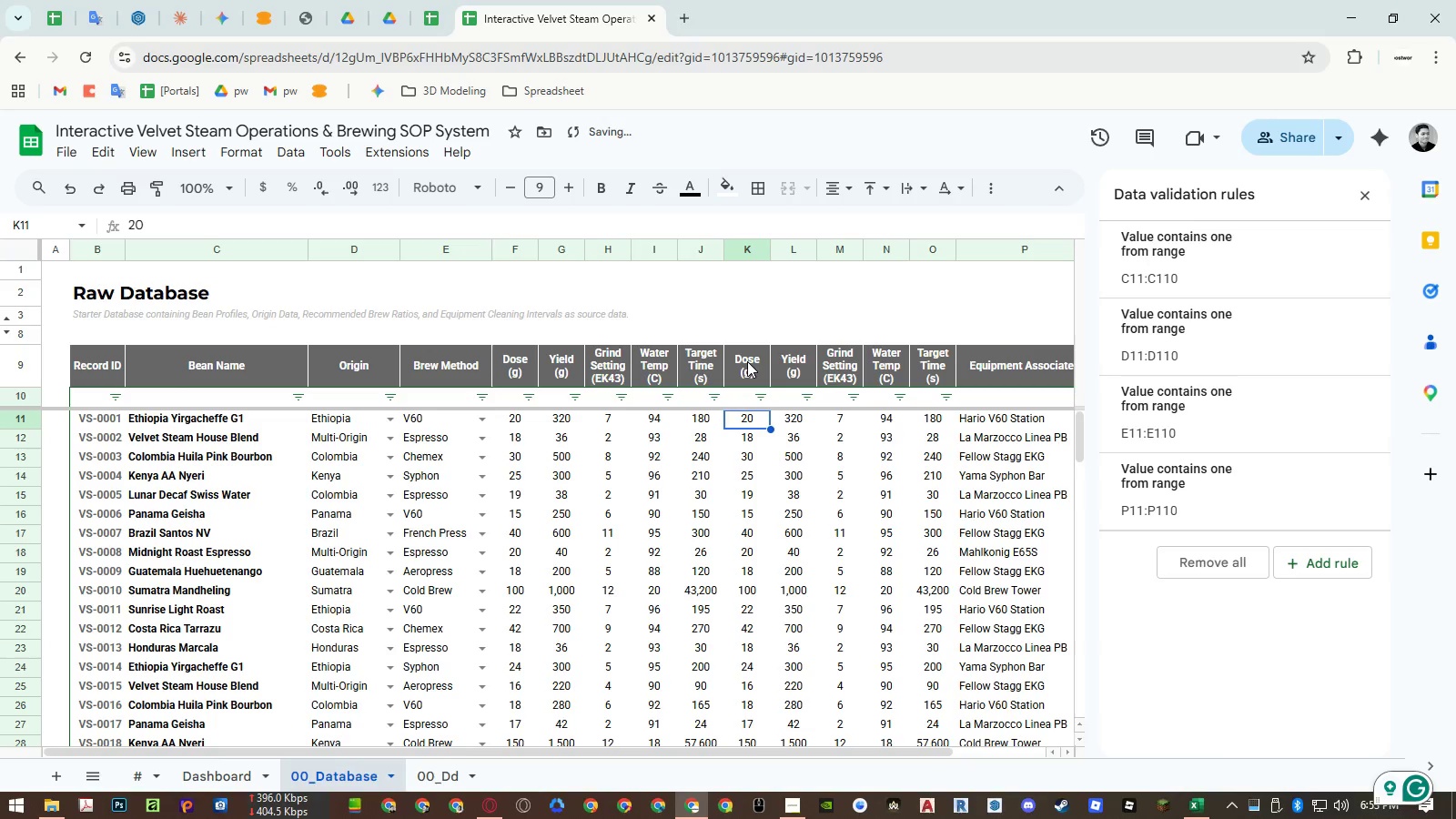 
hold_key(key=ShiftLeft, duration=1.02)
 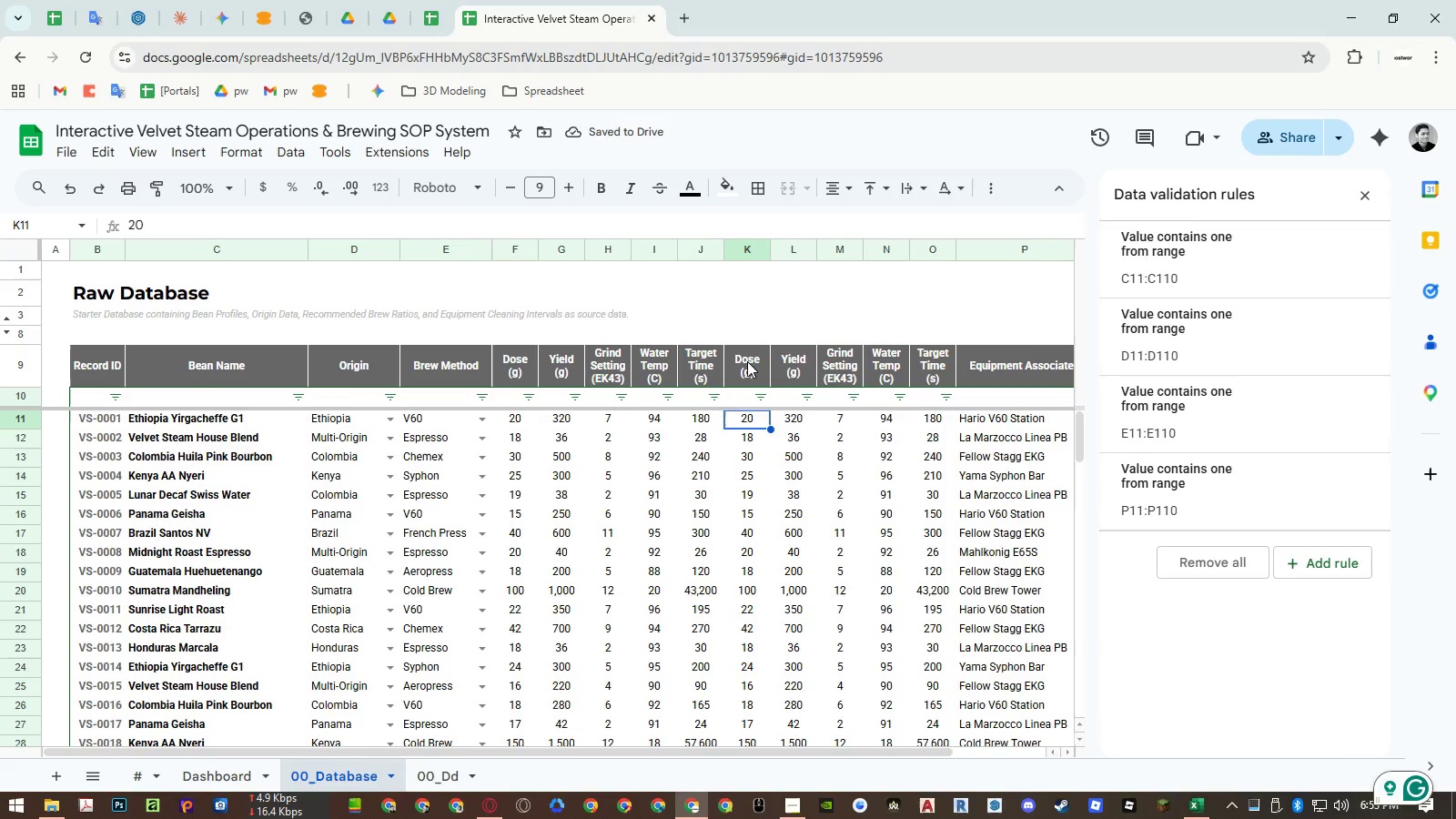 
key(Control+ArrowDown)
 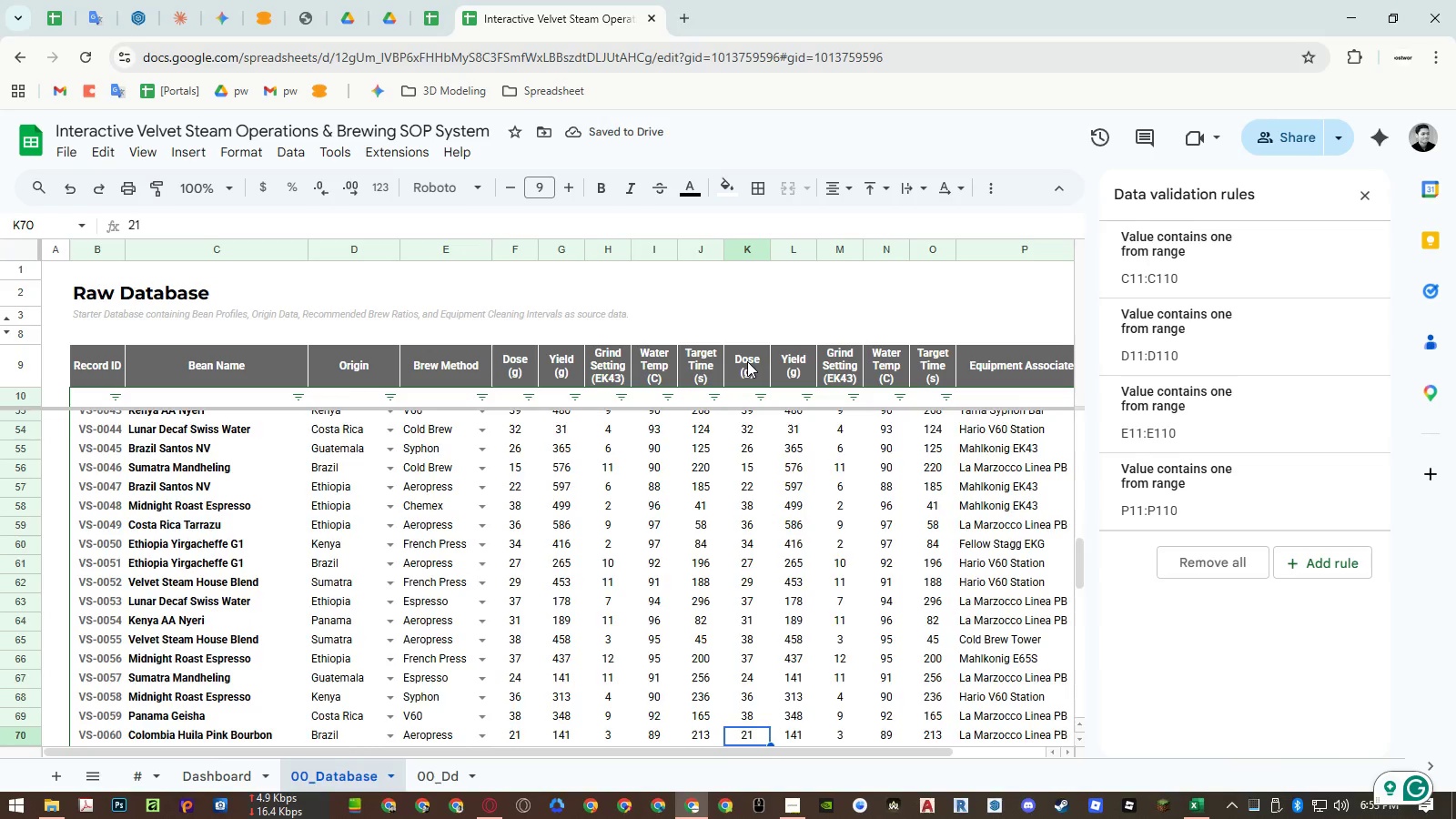 
key(Control+ArrowDown)
 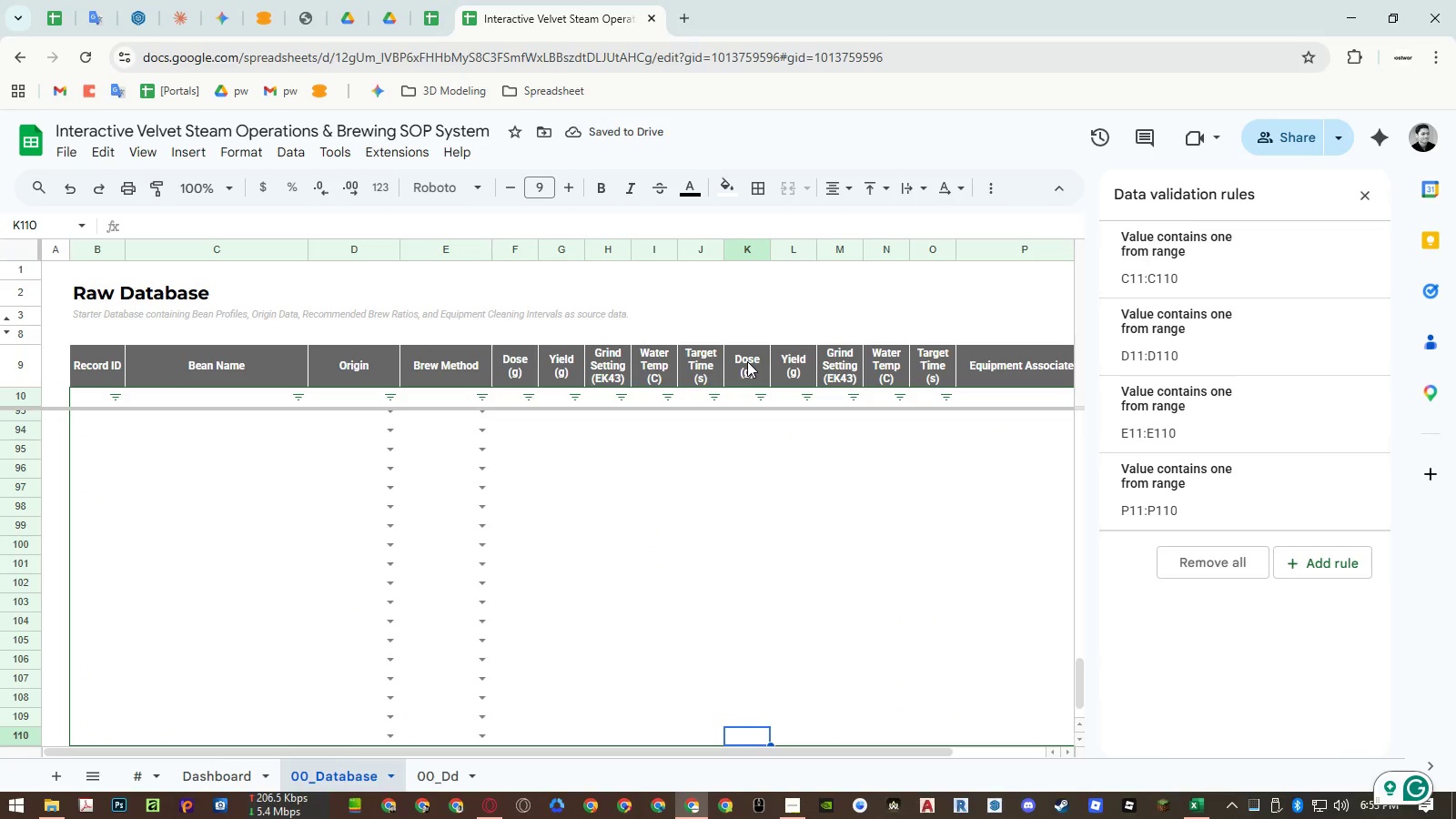 
key(Shift+ArrowRight)
 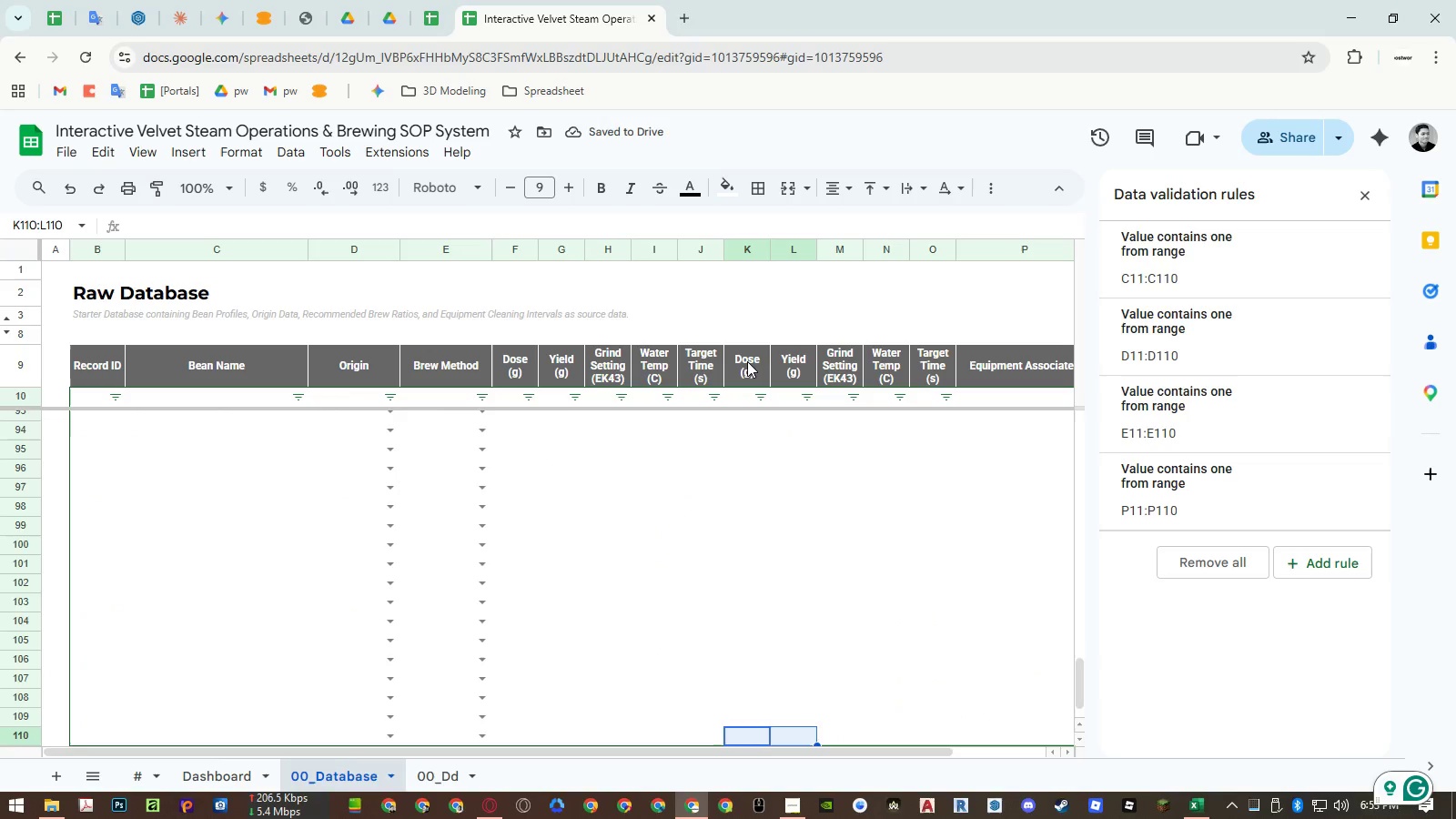 
key(Shift+ArrowUp)
 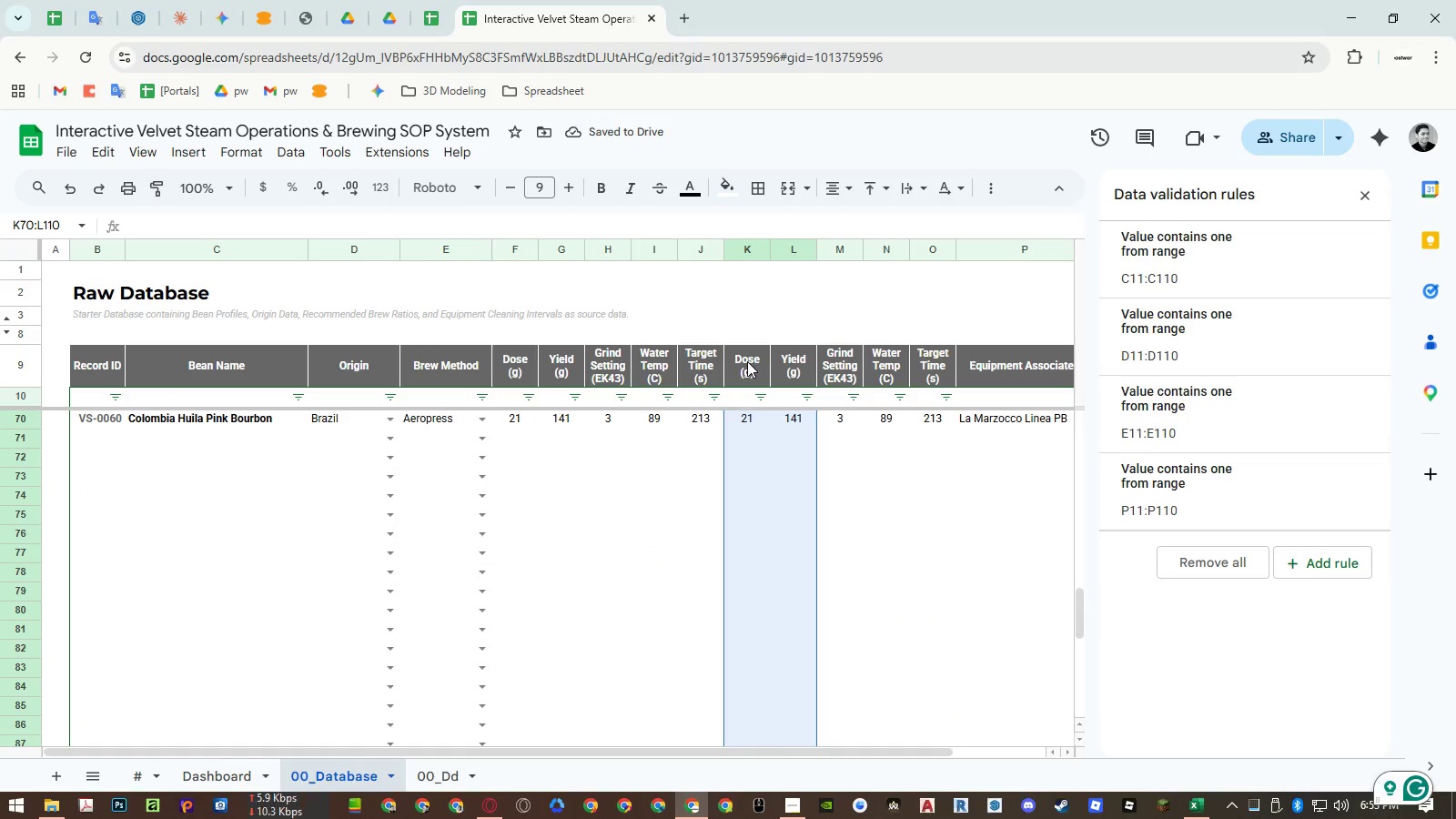 
key(Control+Shift+ArrowUp)
 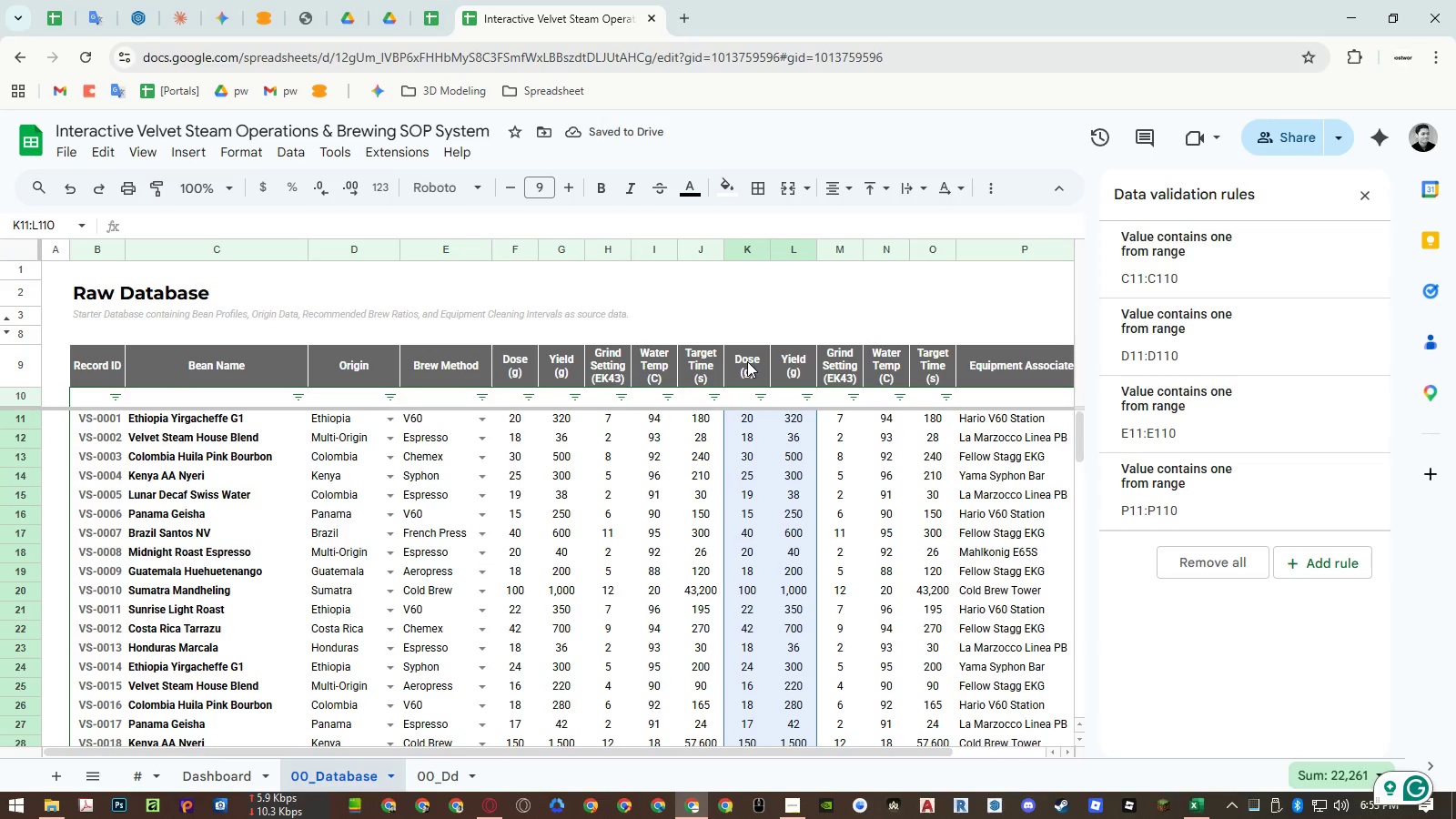 
key(Control+Shift+ArrowUp)
 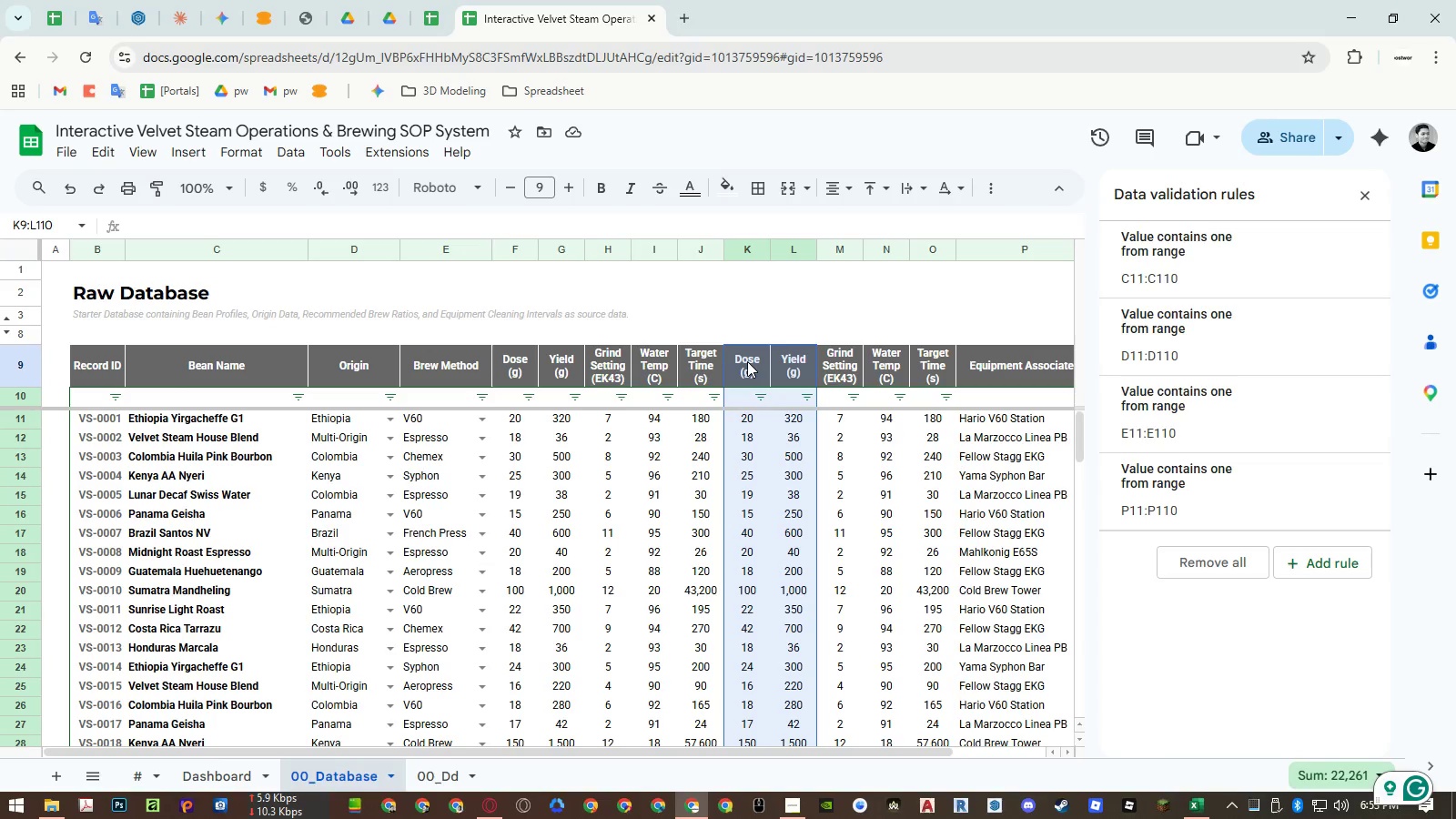 
key(Shift+ArrowDown)
 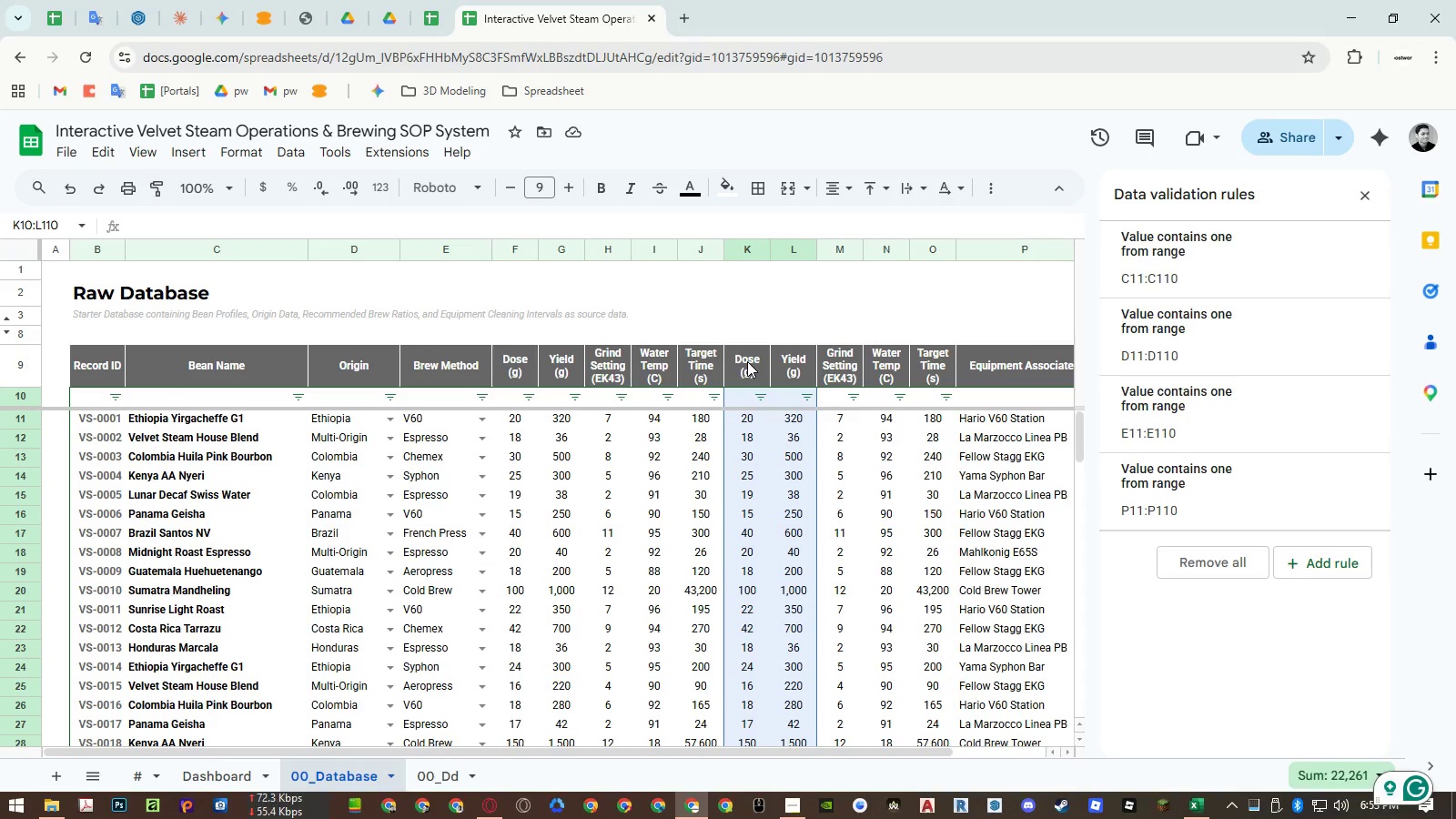 
key(Shift+ArrowDown)
 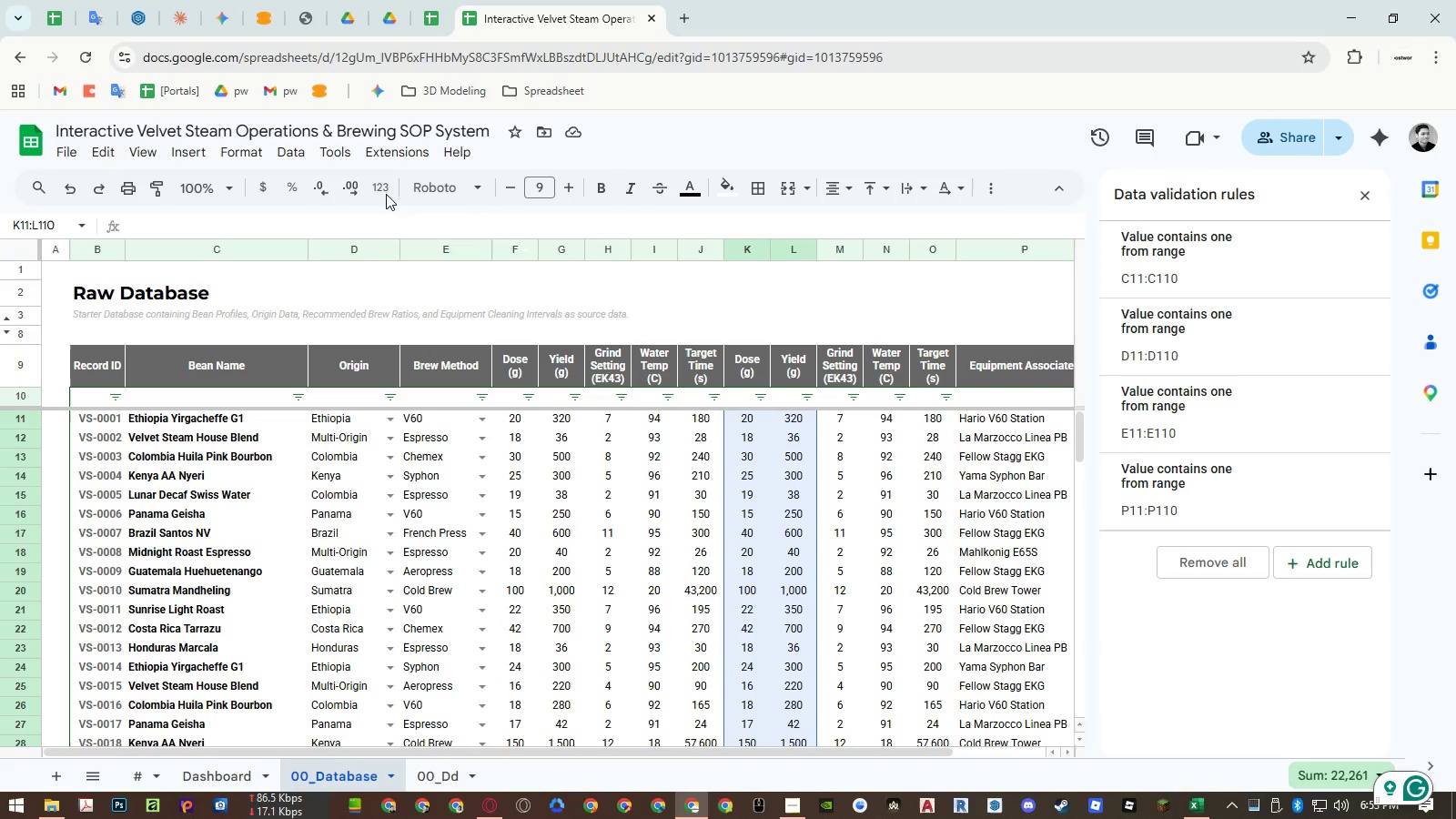 
left_click([237, 157])
 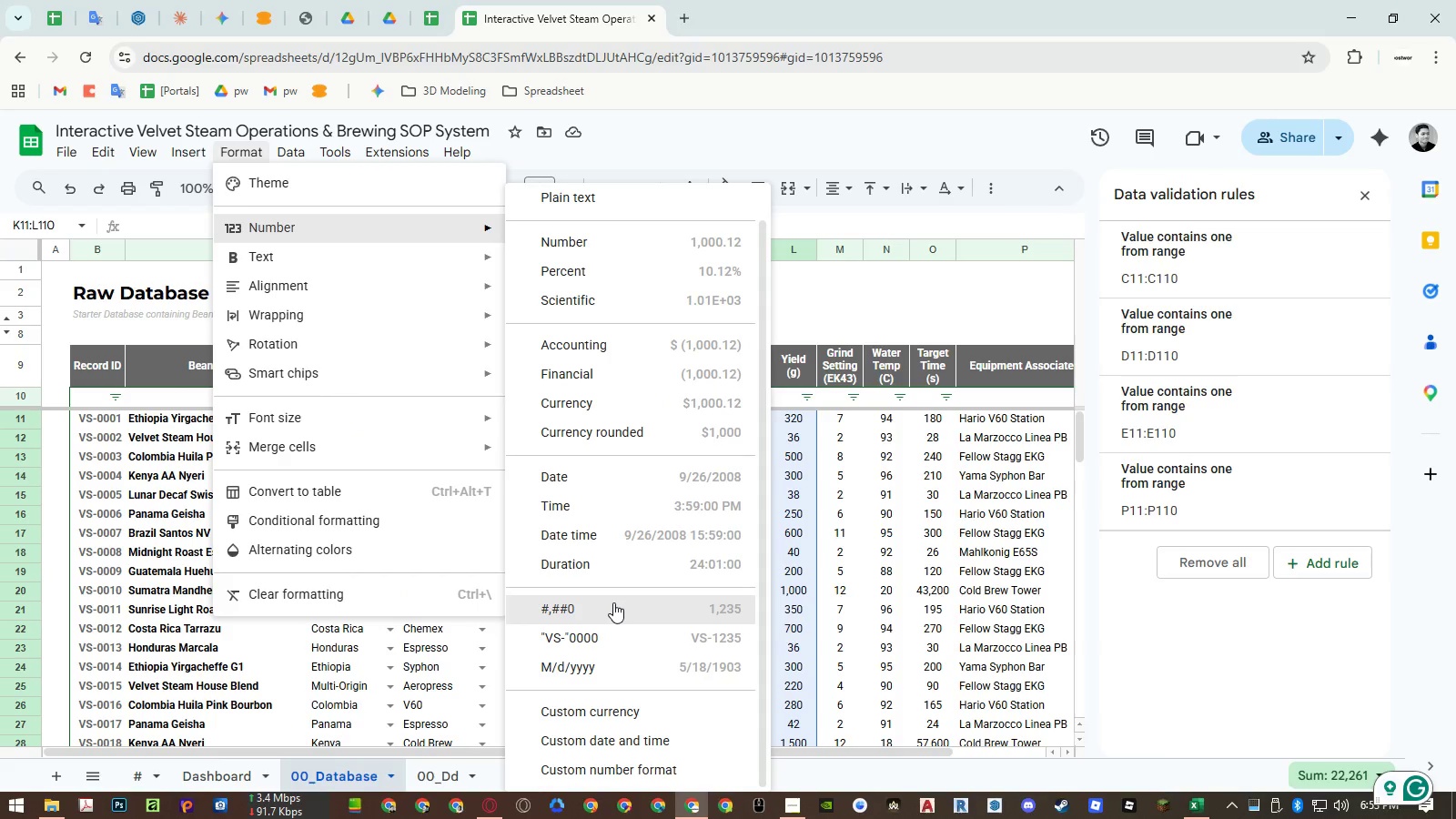 
left_click([610, 763])
 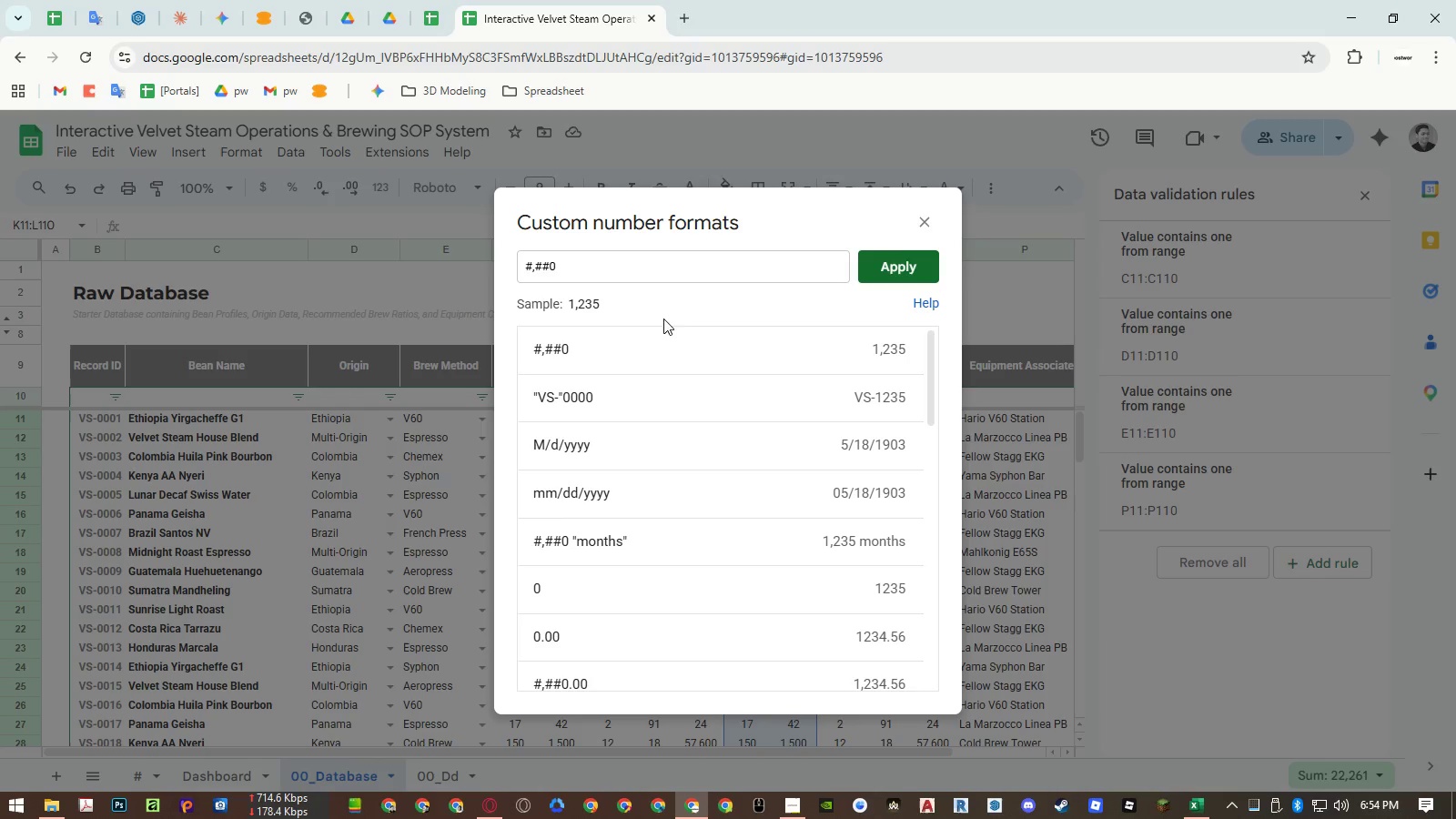 
left_click([652, 267])
 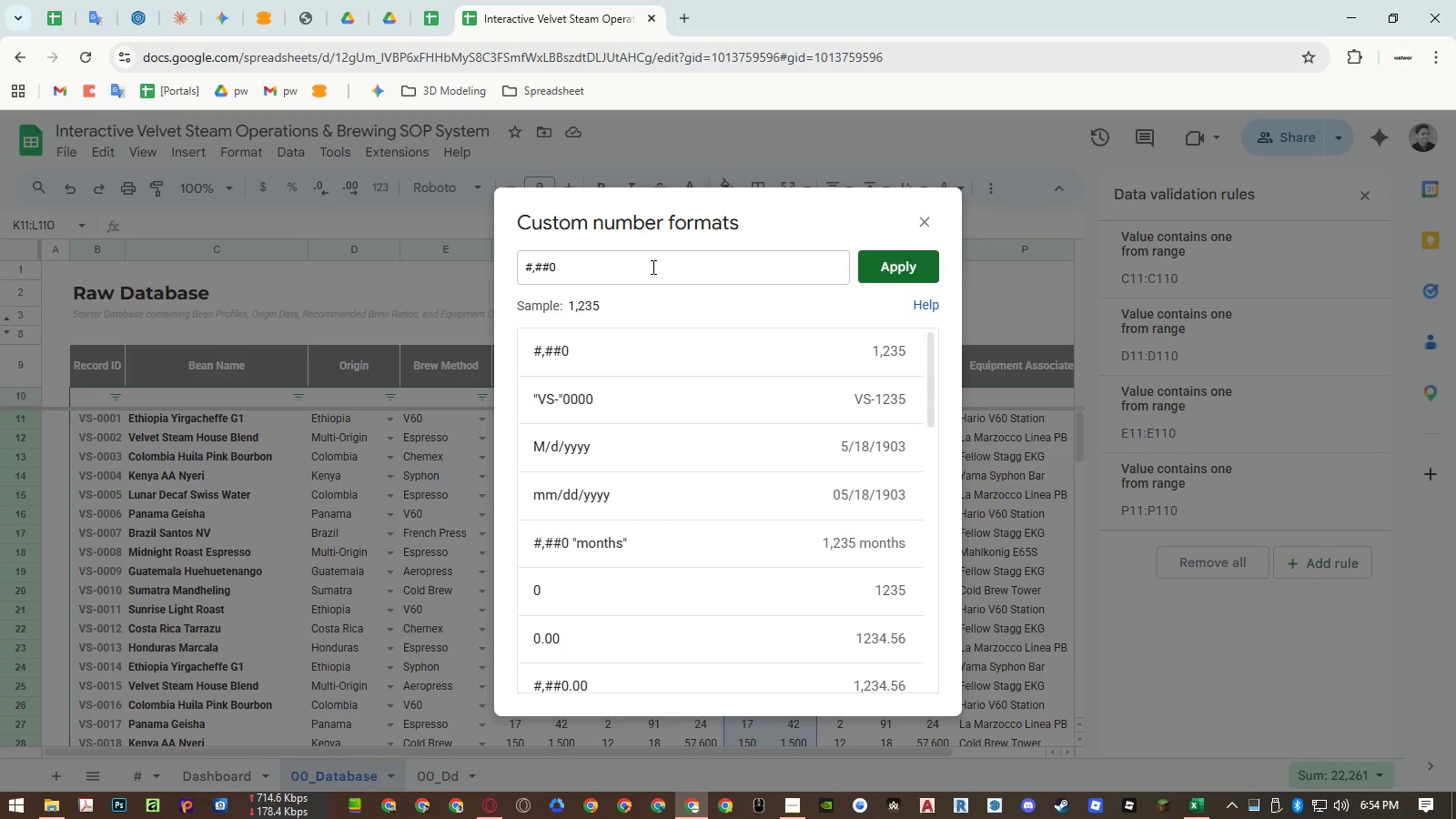 
key(Space)
 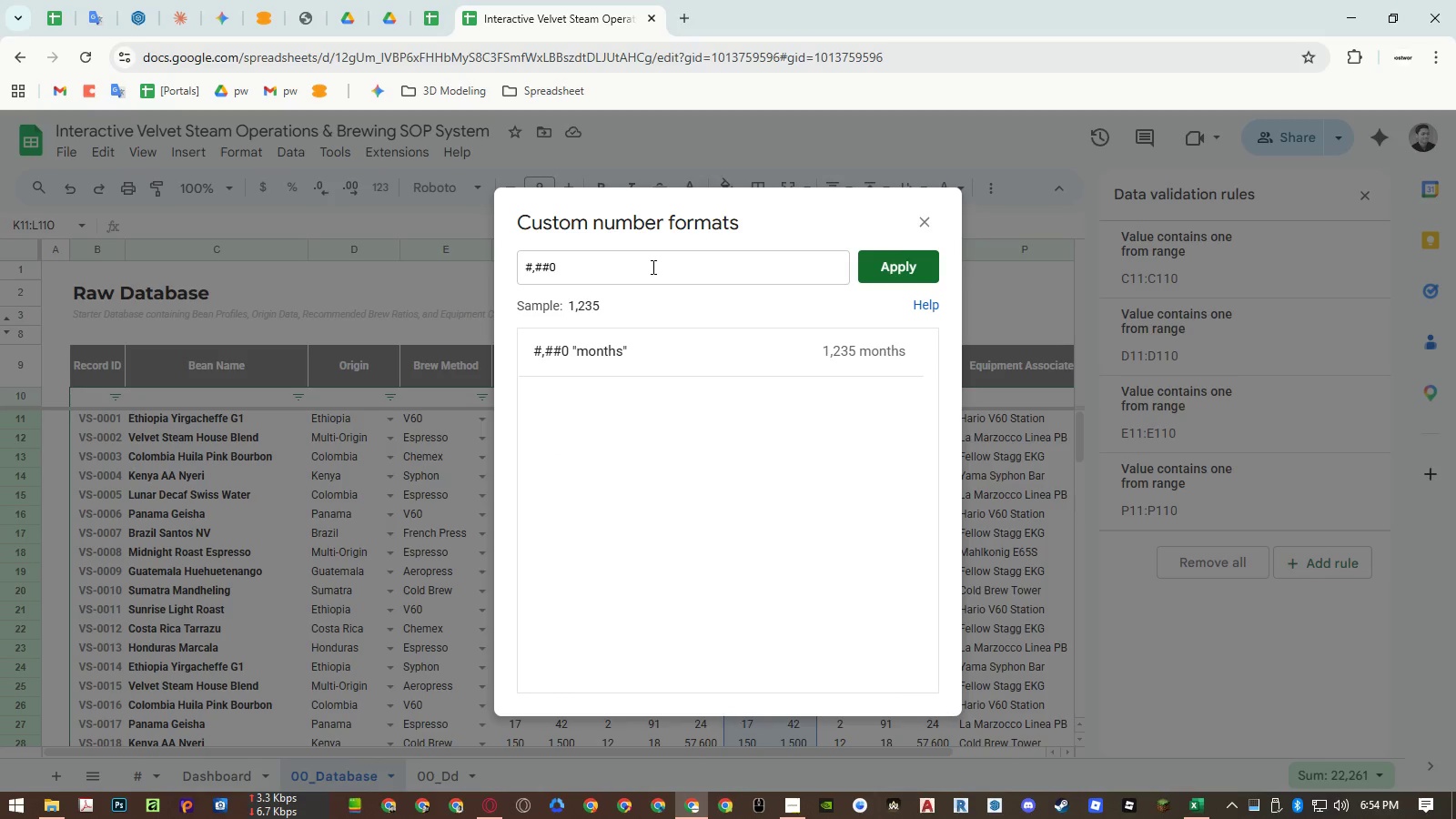 
key(Shift+Quote)
 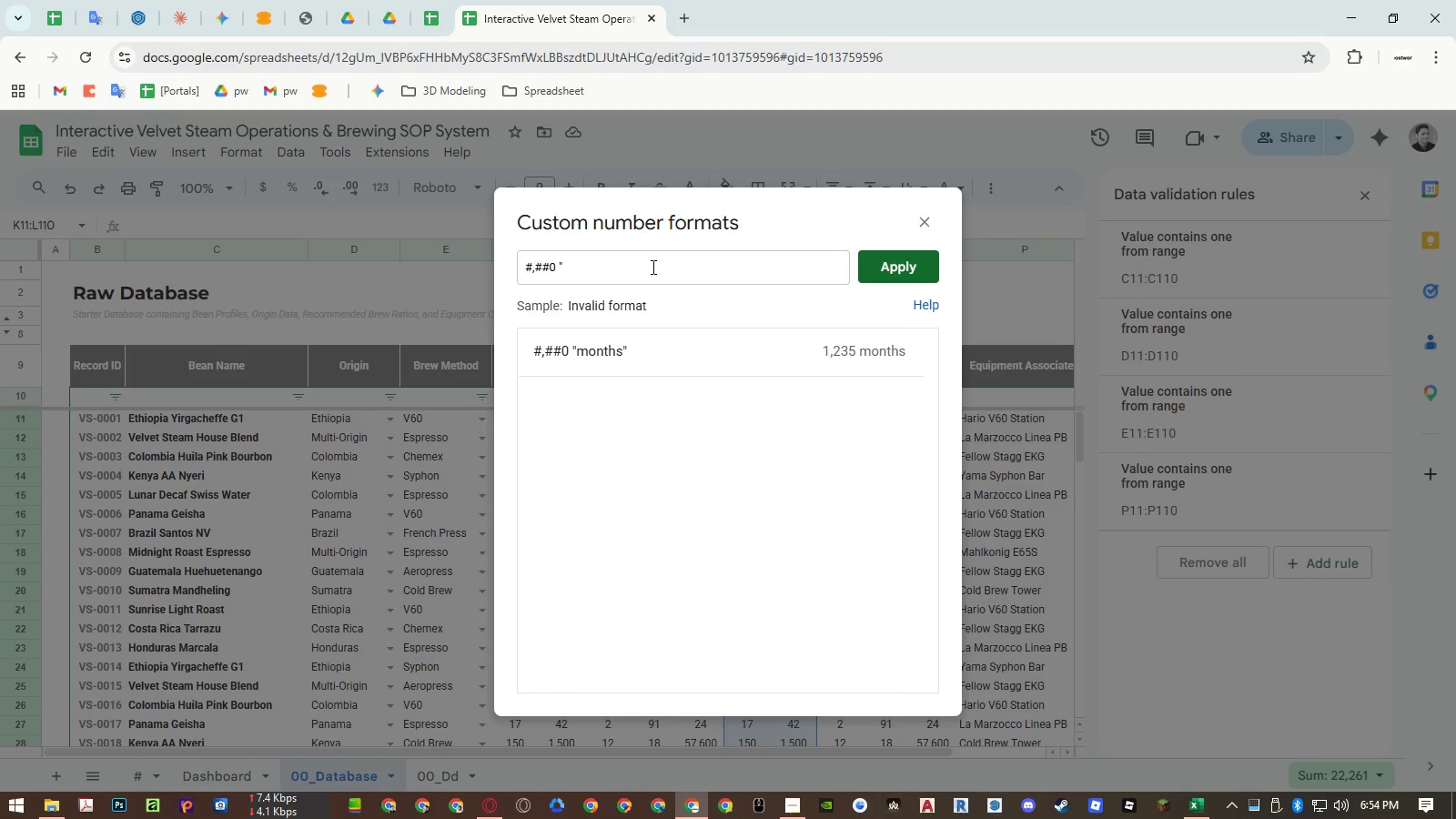 
key(G)
 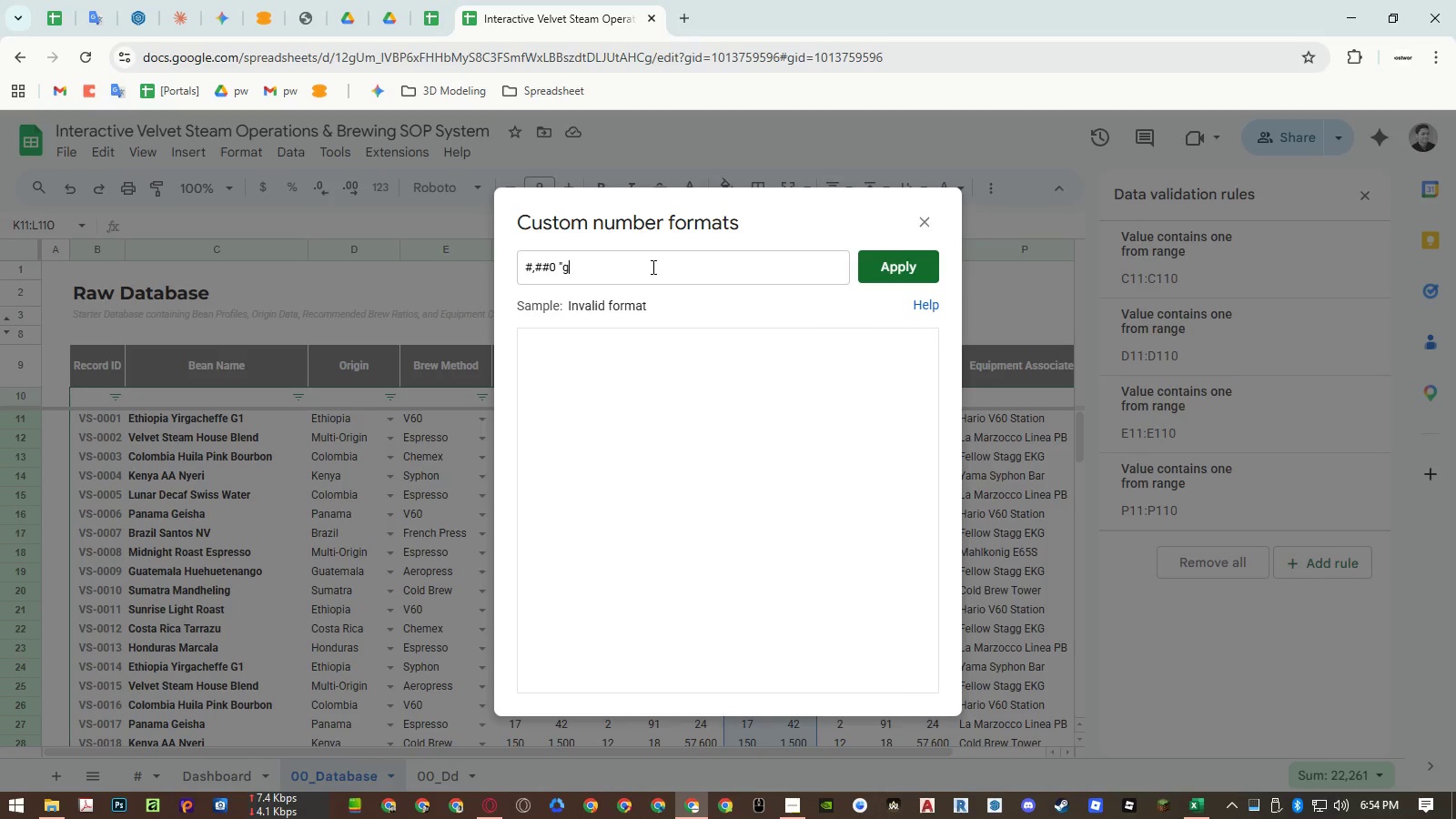 
key(Shift+ShiftRight)
 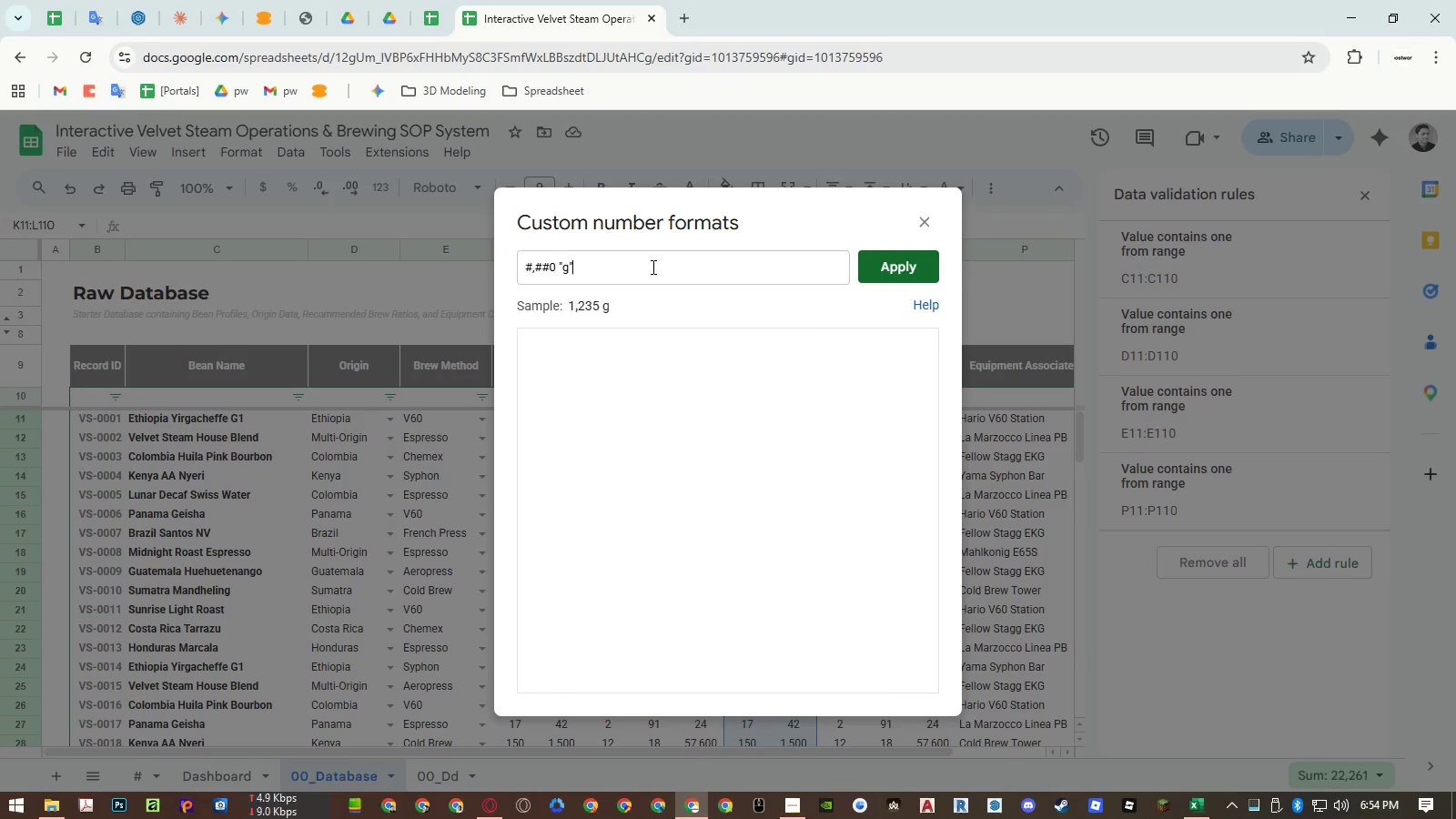 
key(Shift+Quote)
 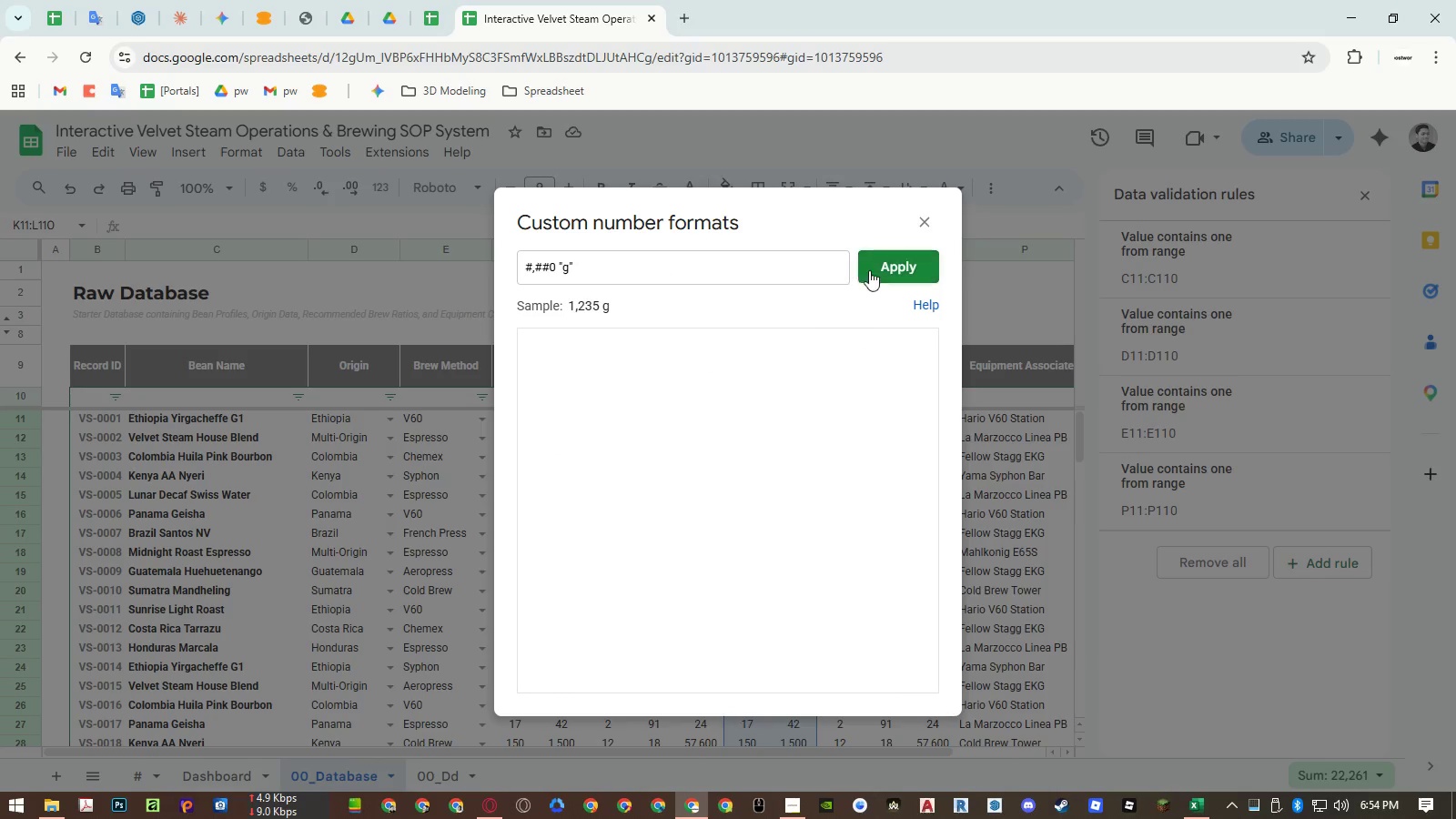 
left_click([881, 267])
 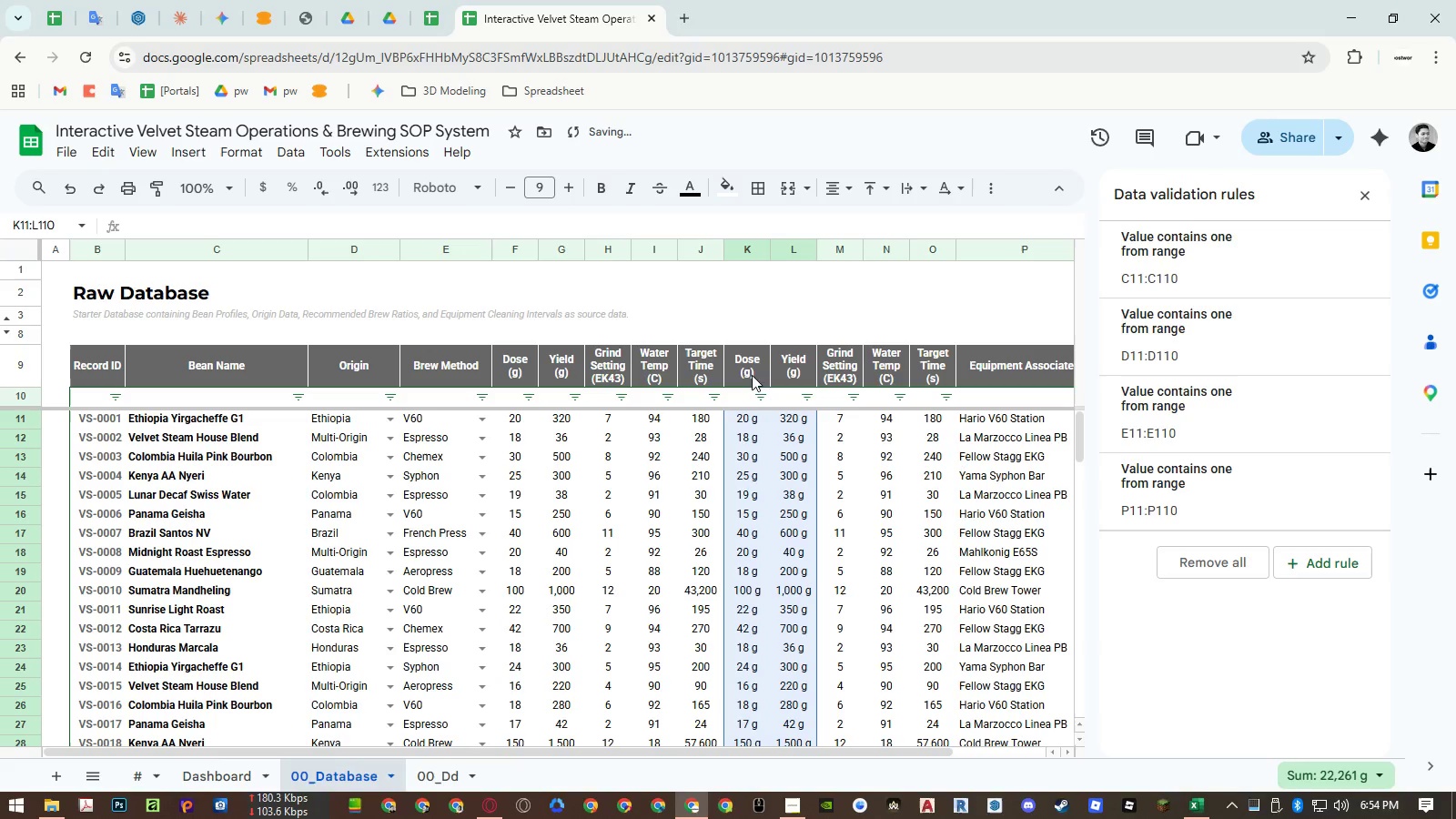 
scroll: coordinate [753, 532], scroll_direction: down, amount: 8.0
 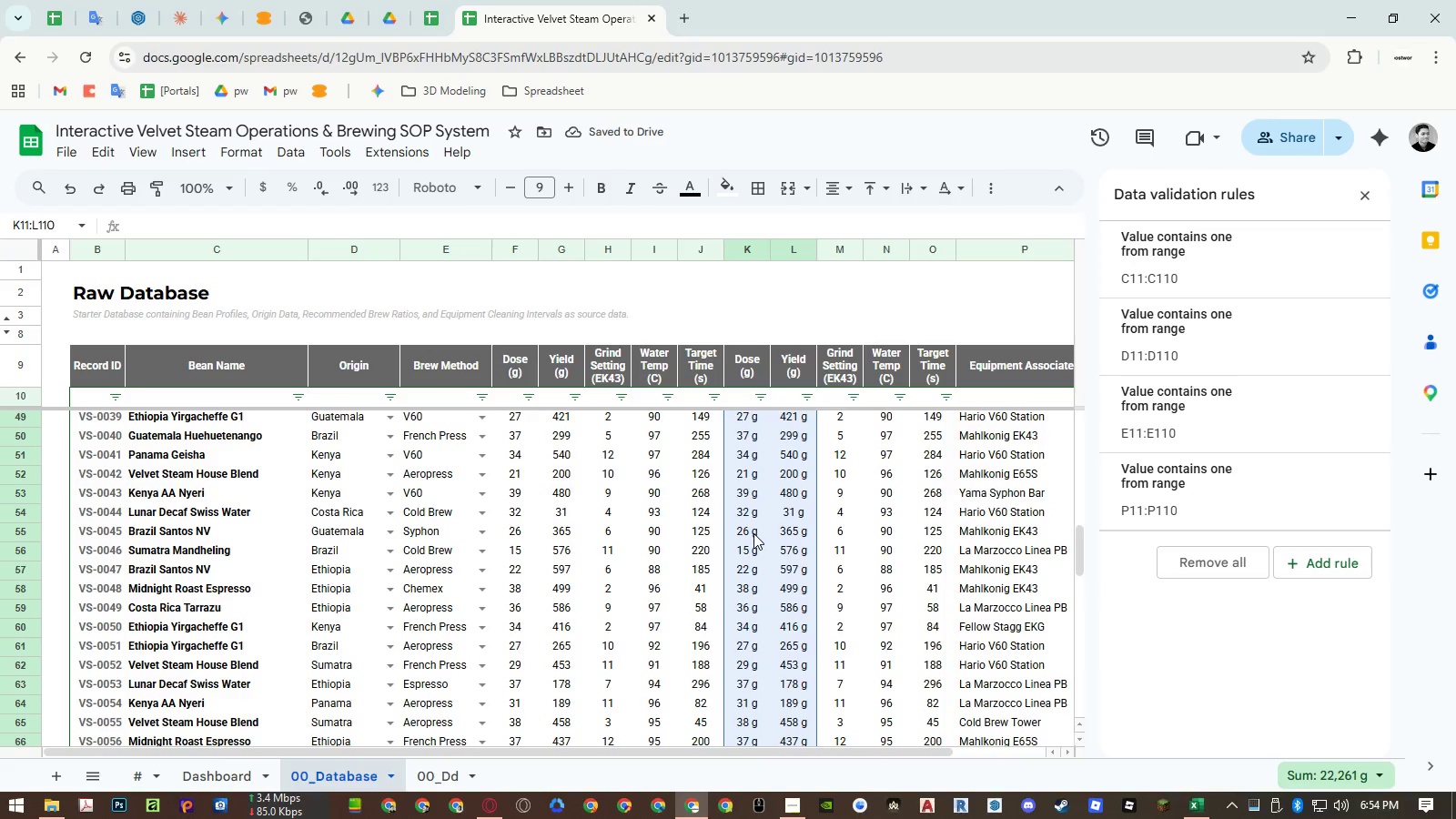 
scroll: coordinate [757, 533], scroll_direction: up, amount: 15.0
 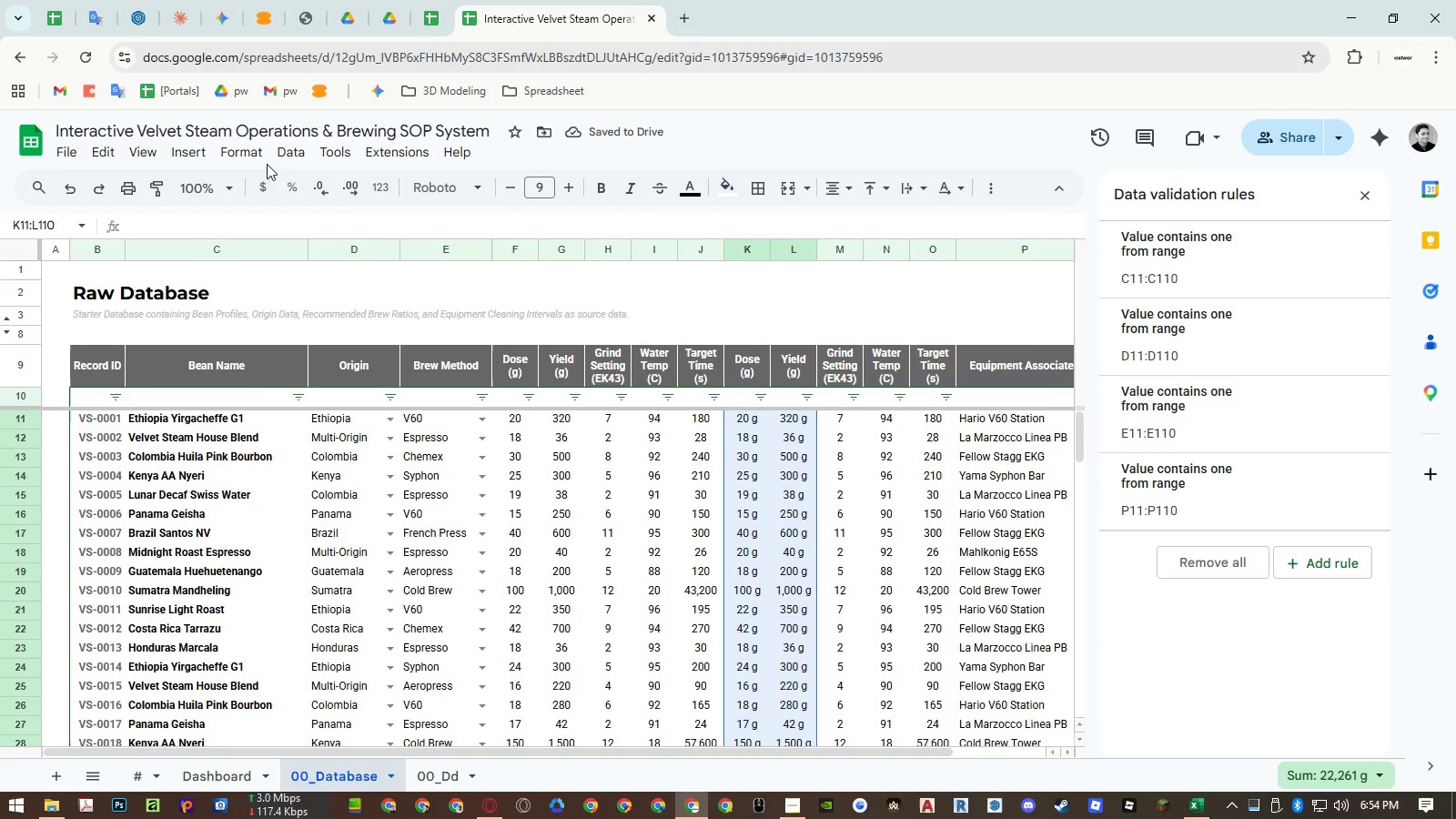 
left_click([236, 152])
 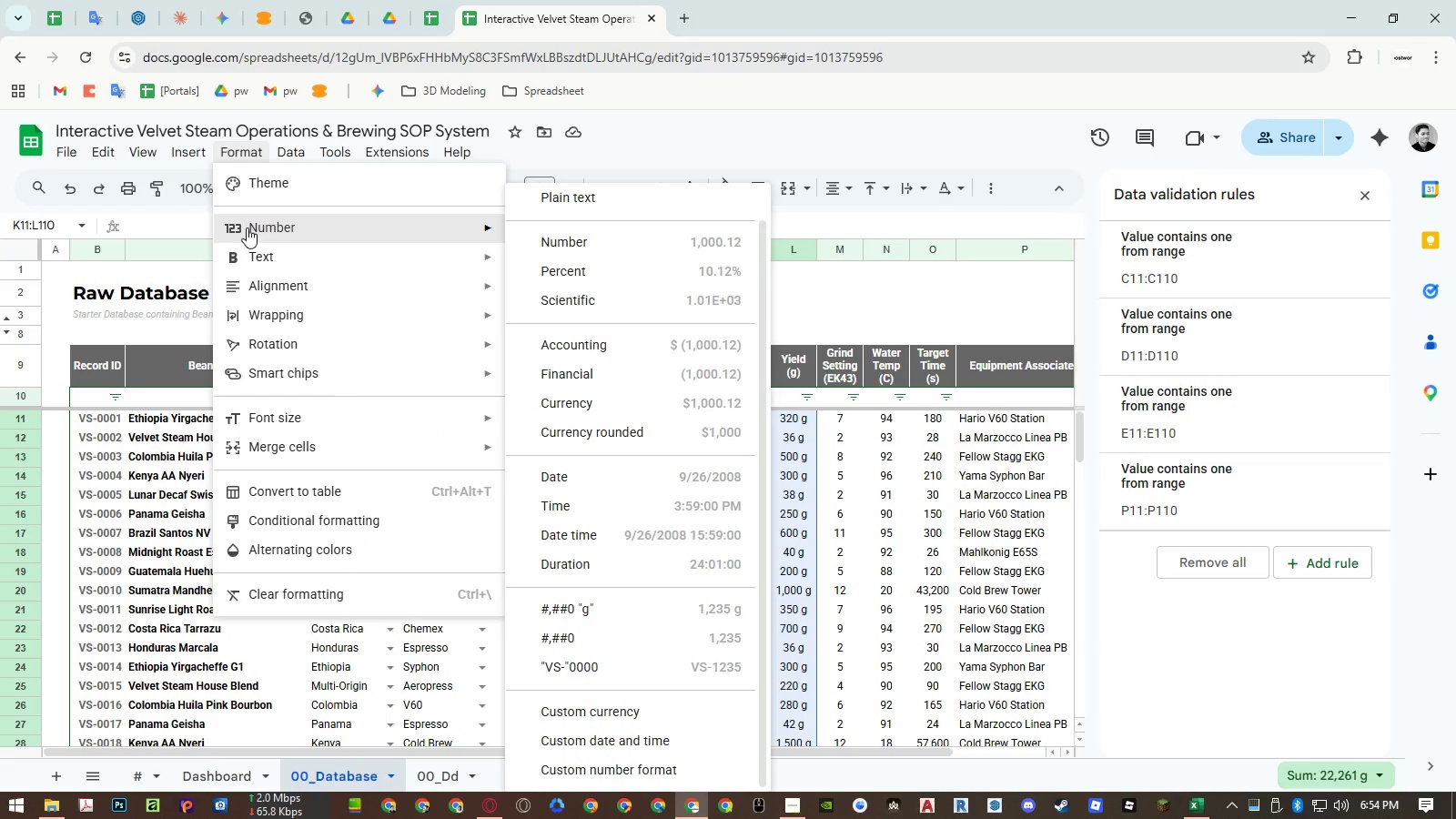 
key(Escape)
 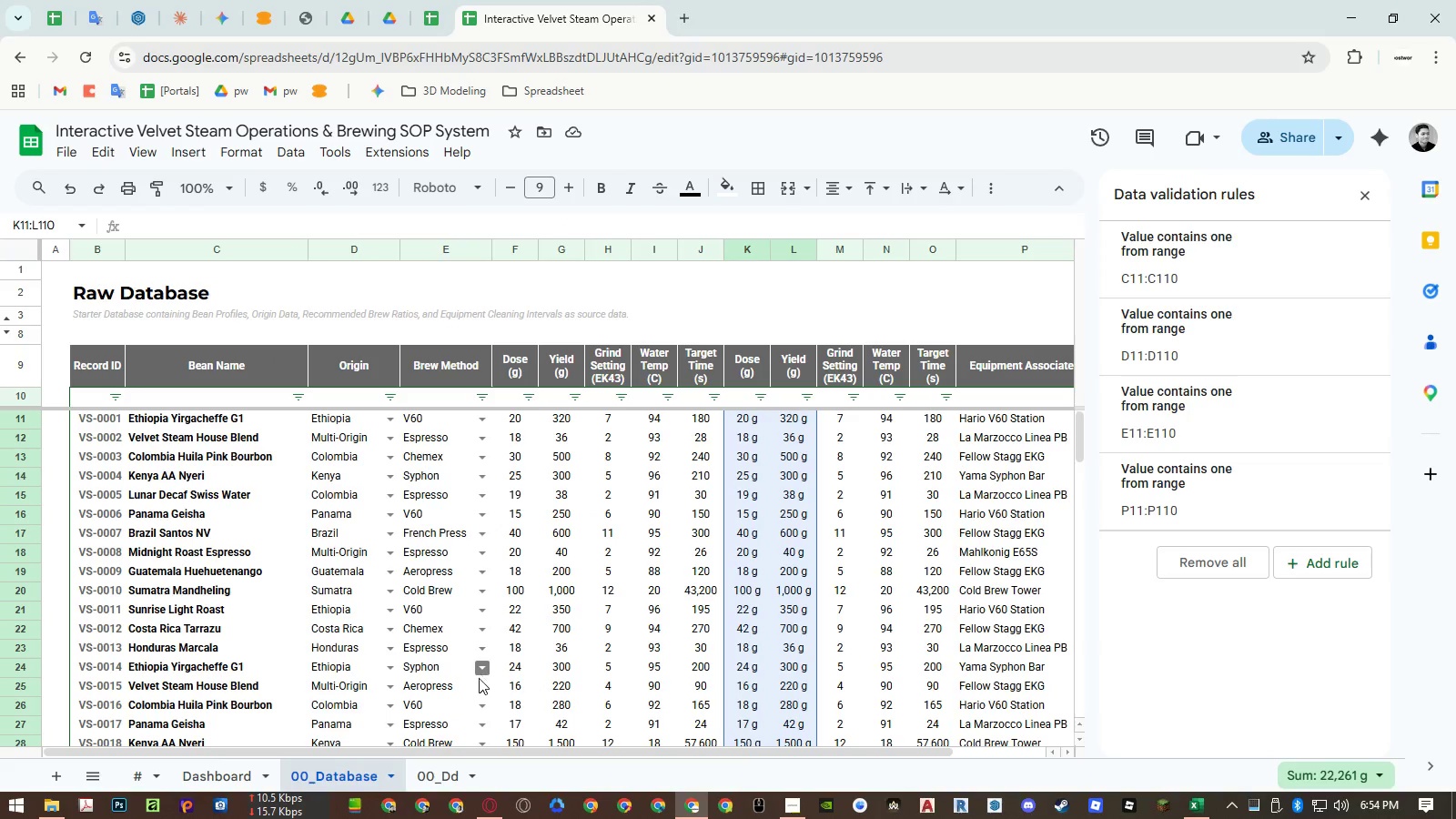 
left_click([214, 770])
 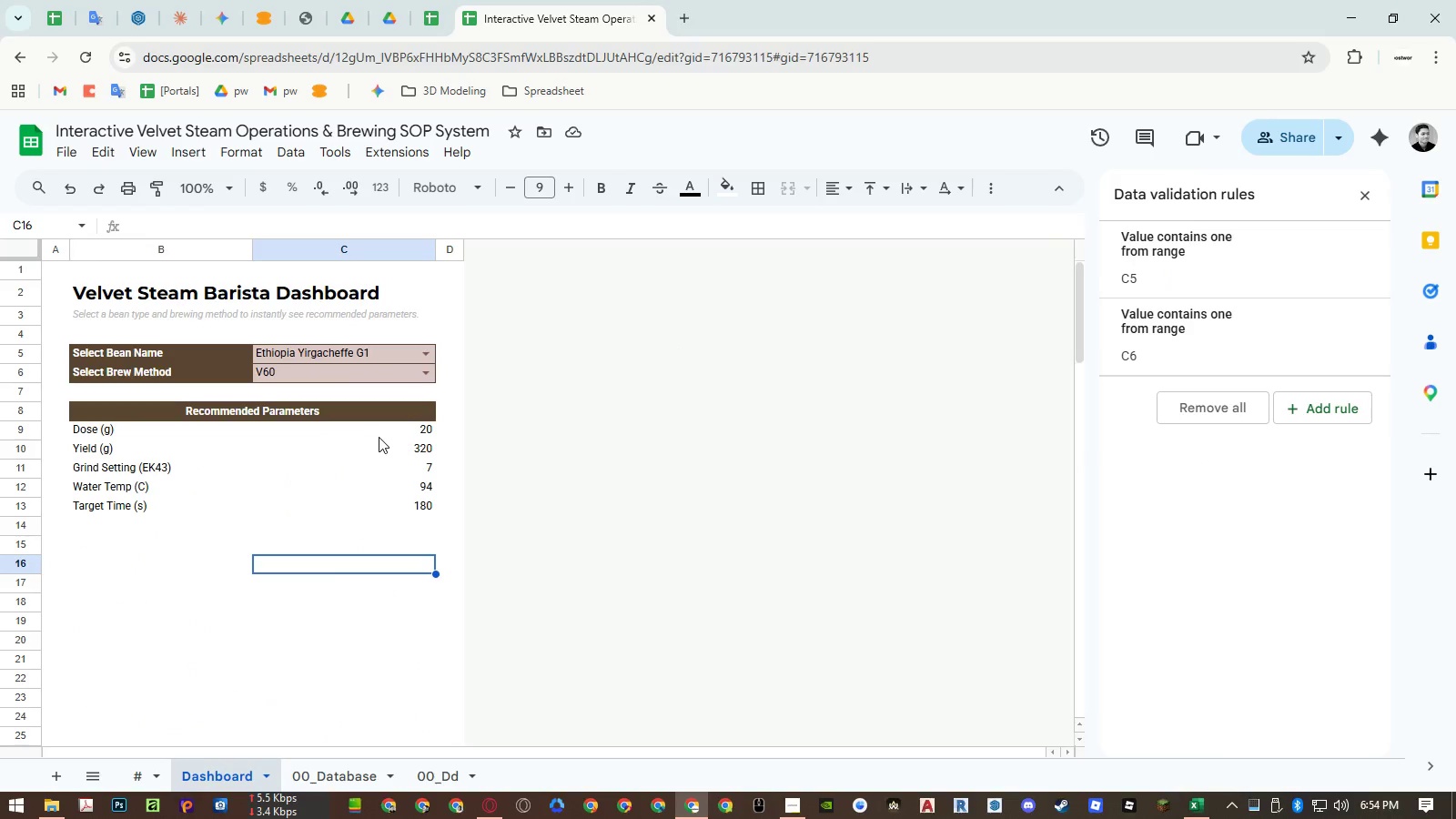 
left_click([379, 436])
 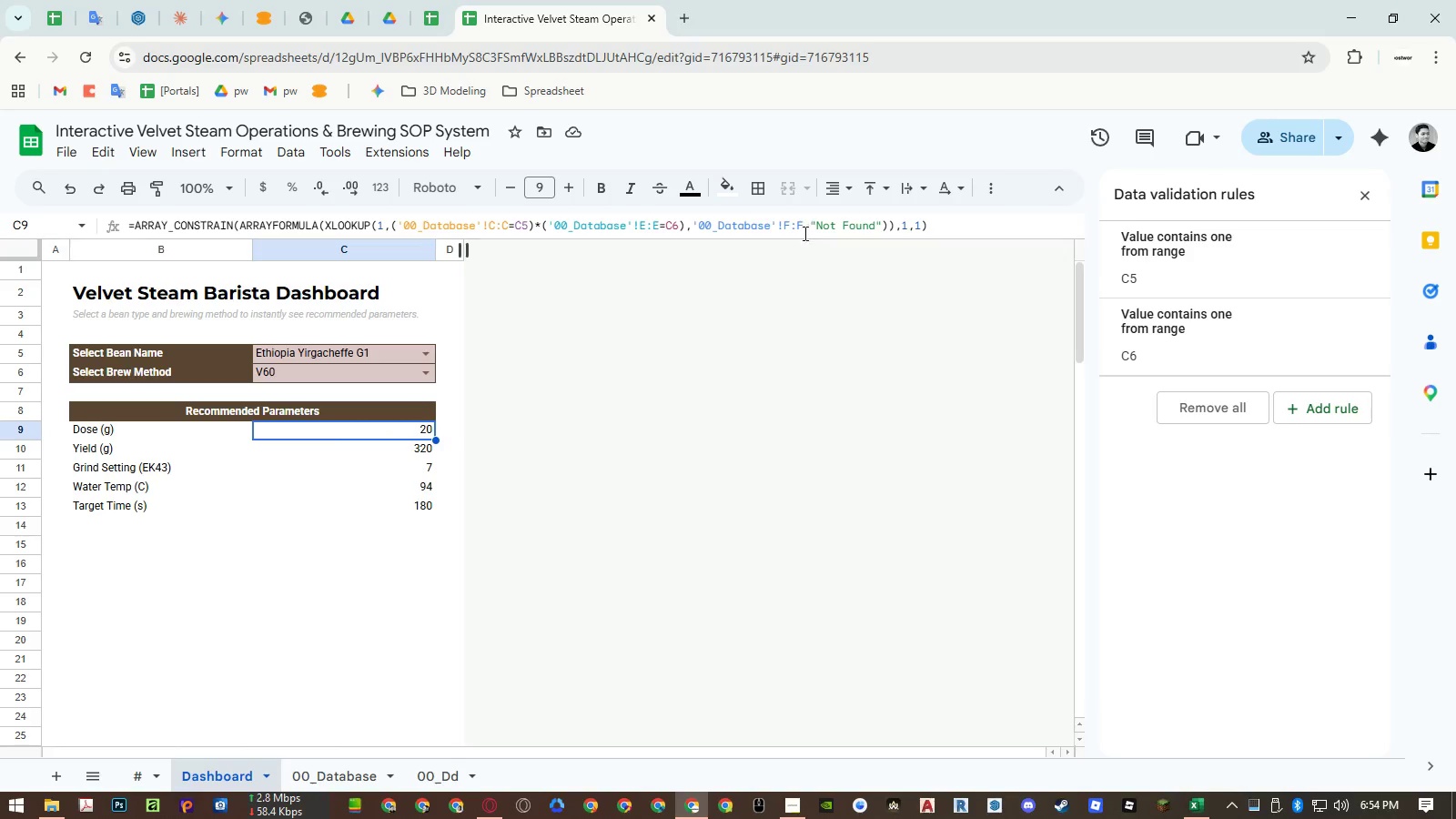 
left_click_drag(start_coordinate=[800, 228], to_coordinate=[784, 228])
 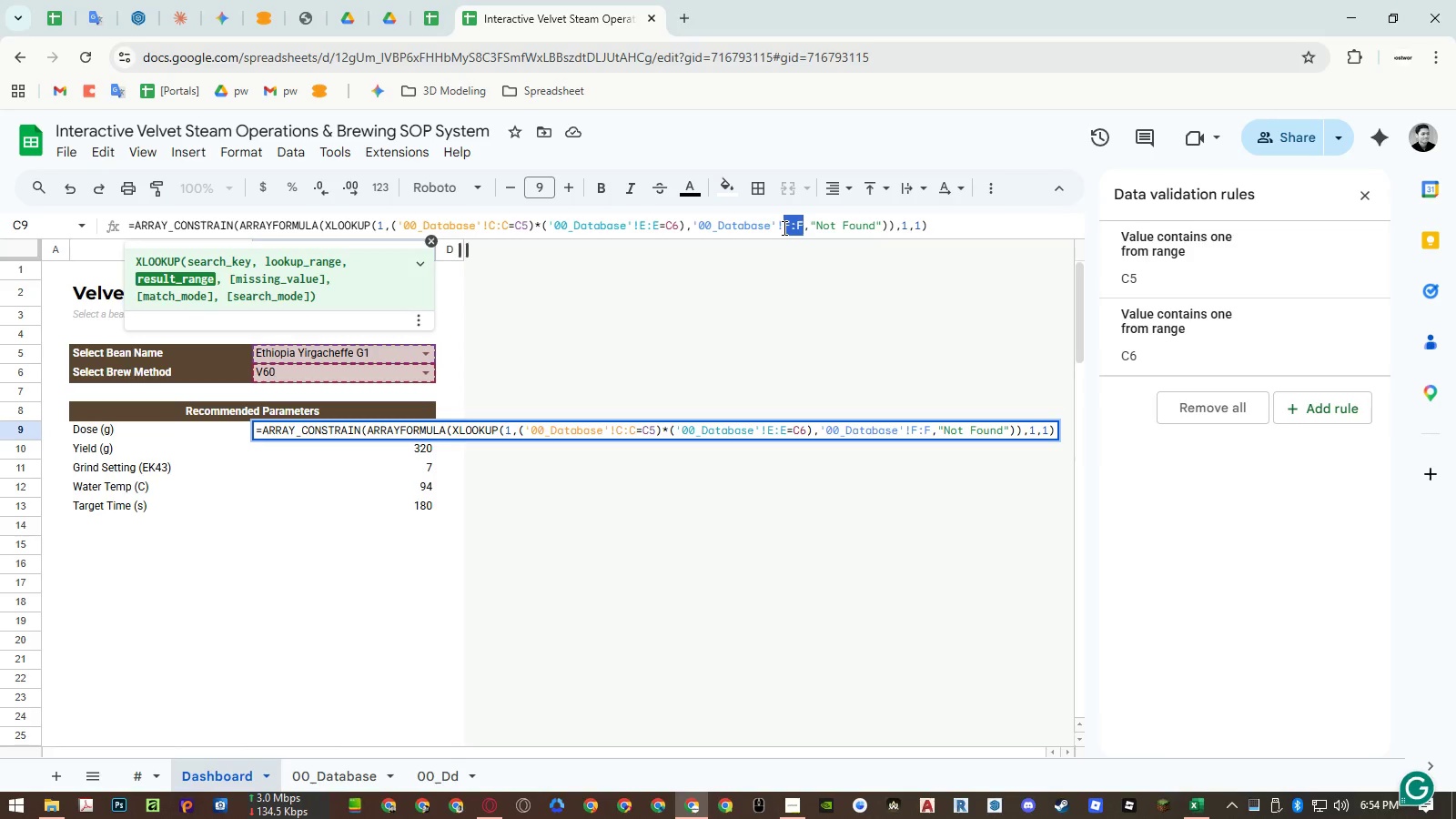 
key(Shift+K)
 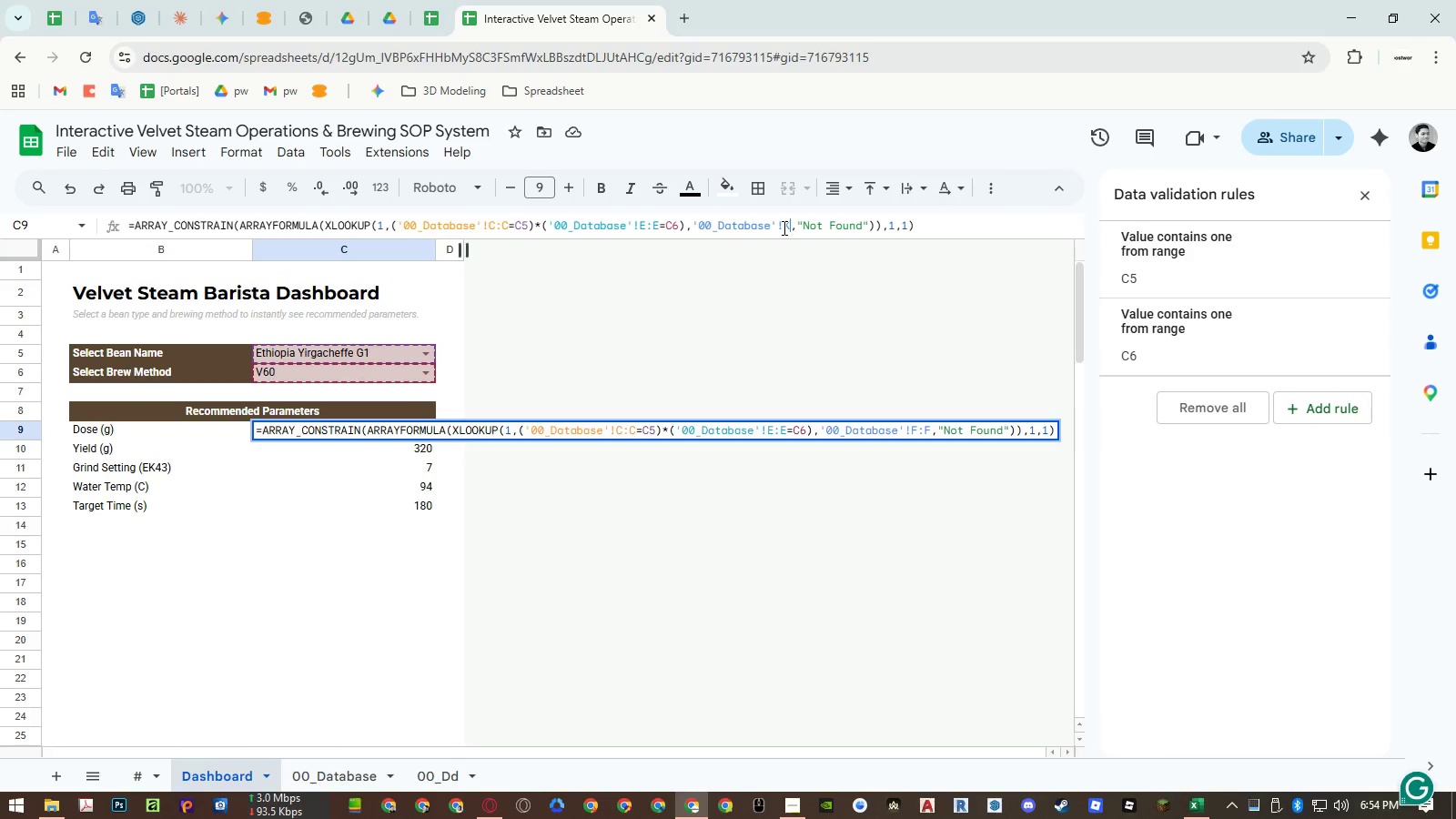 
key(Shift+Semicolon)
 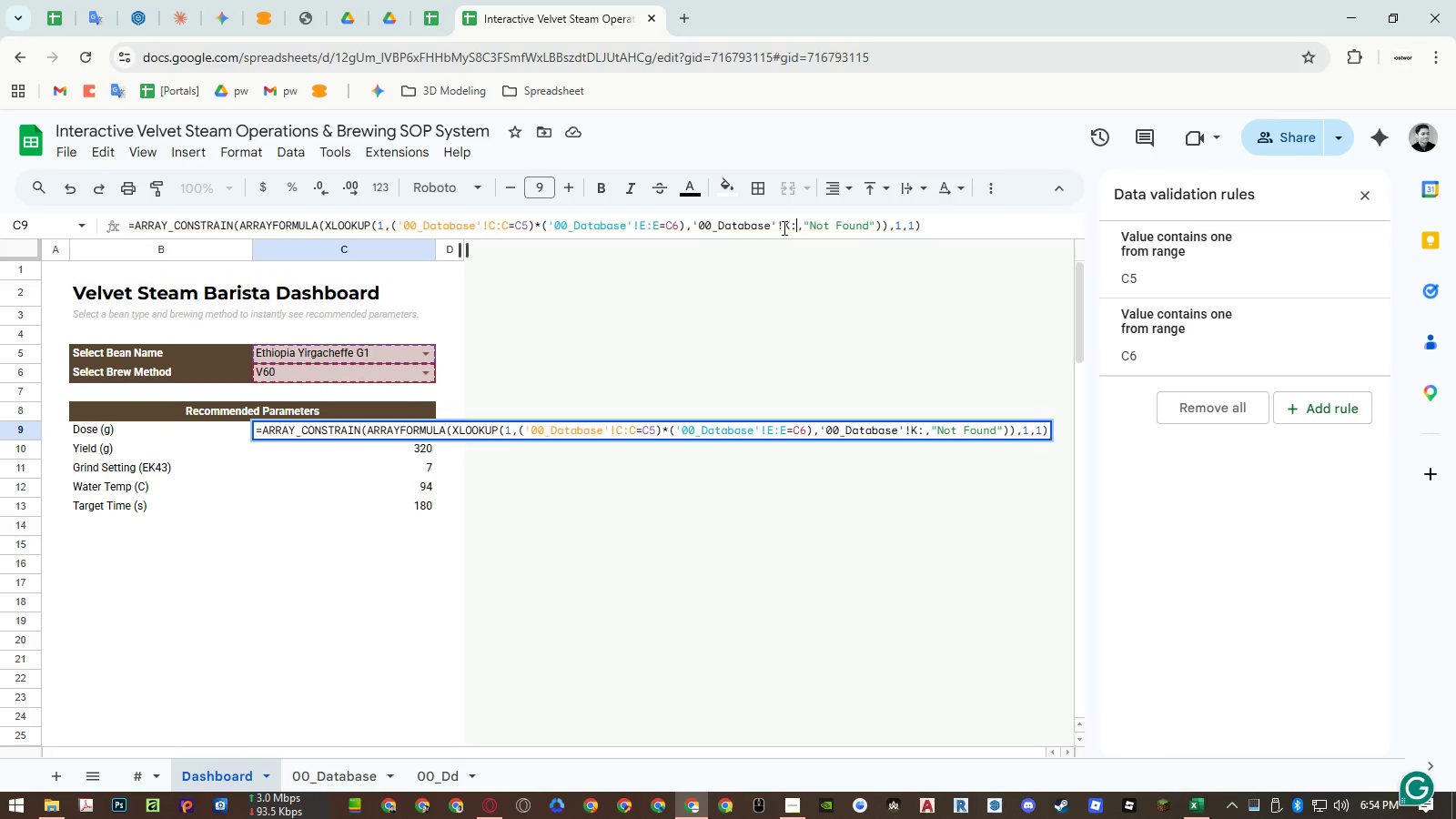 
key(Shift+K)
 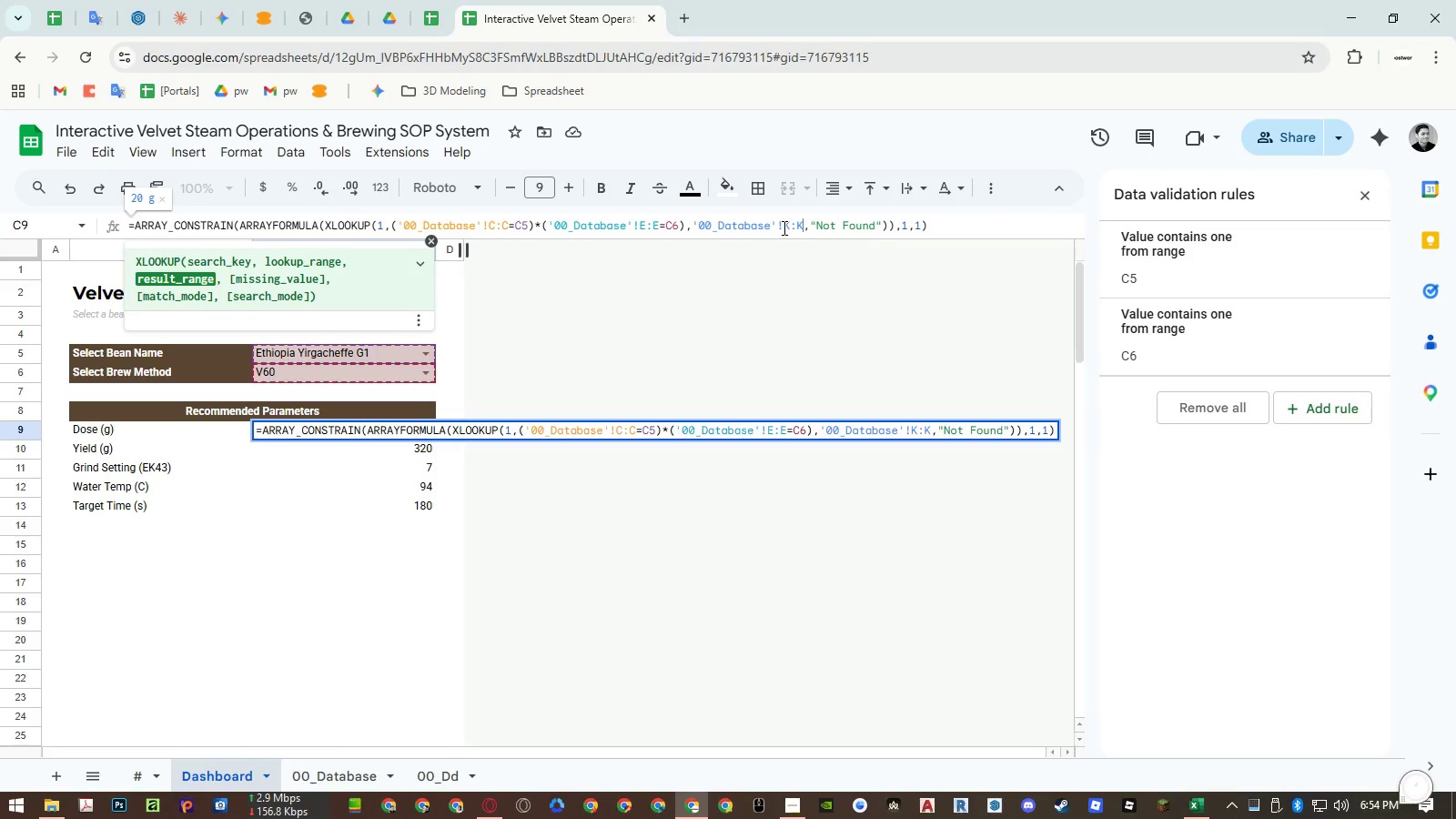 
key(Enter)
 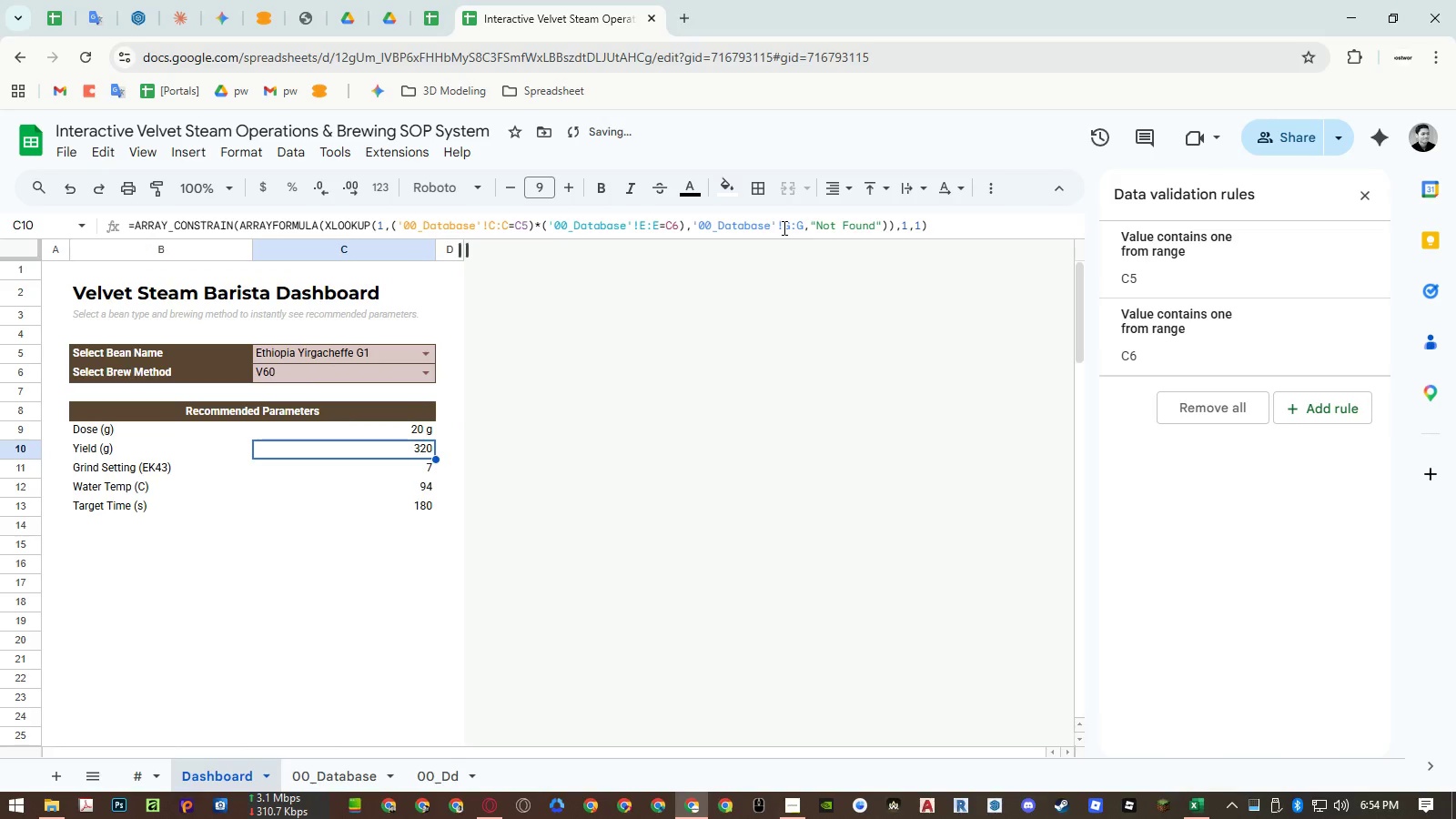 
key(Enter)
 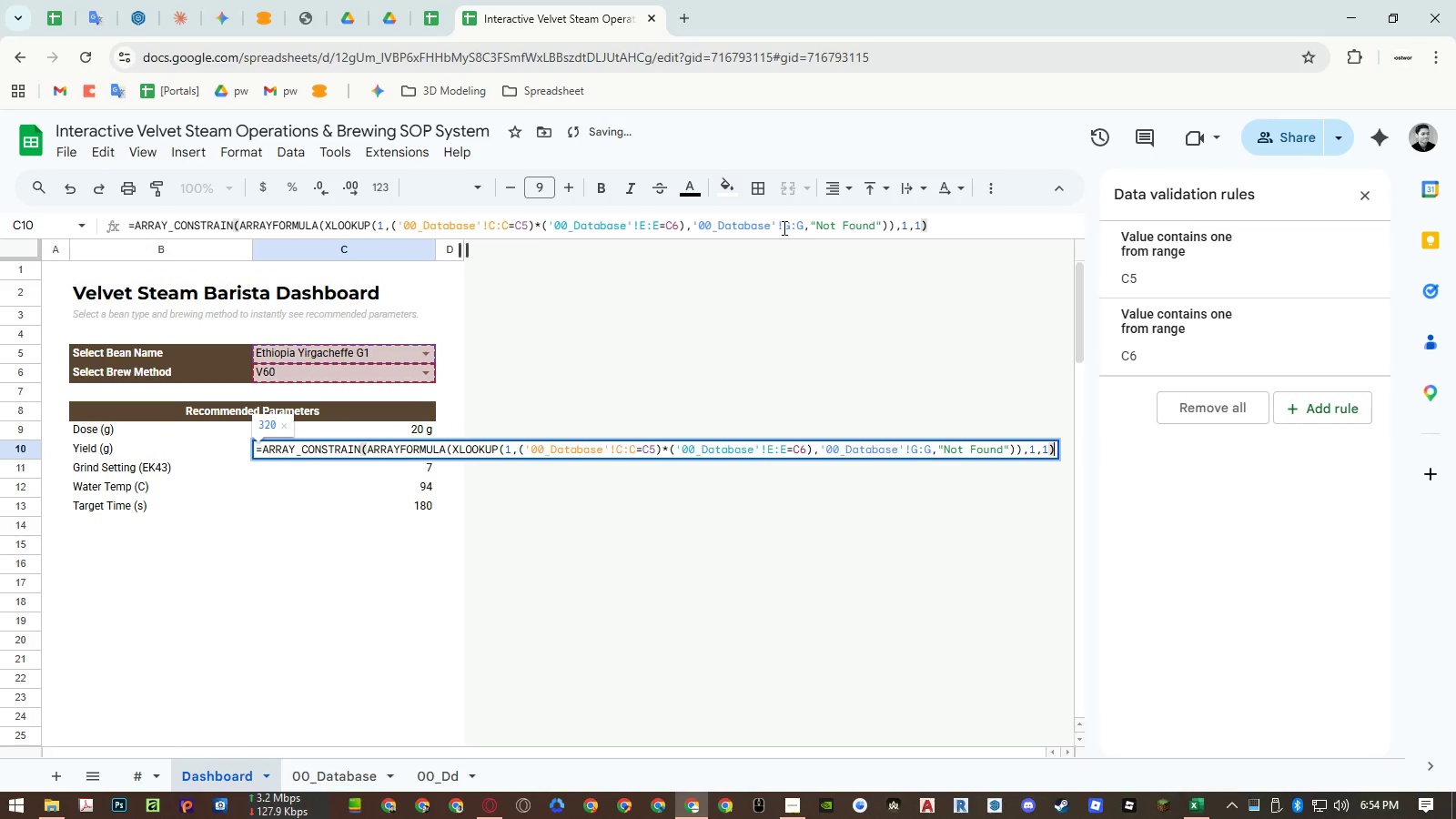 
key(Control+ArrowLeft)
 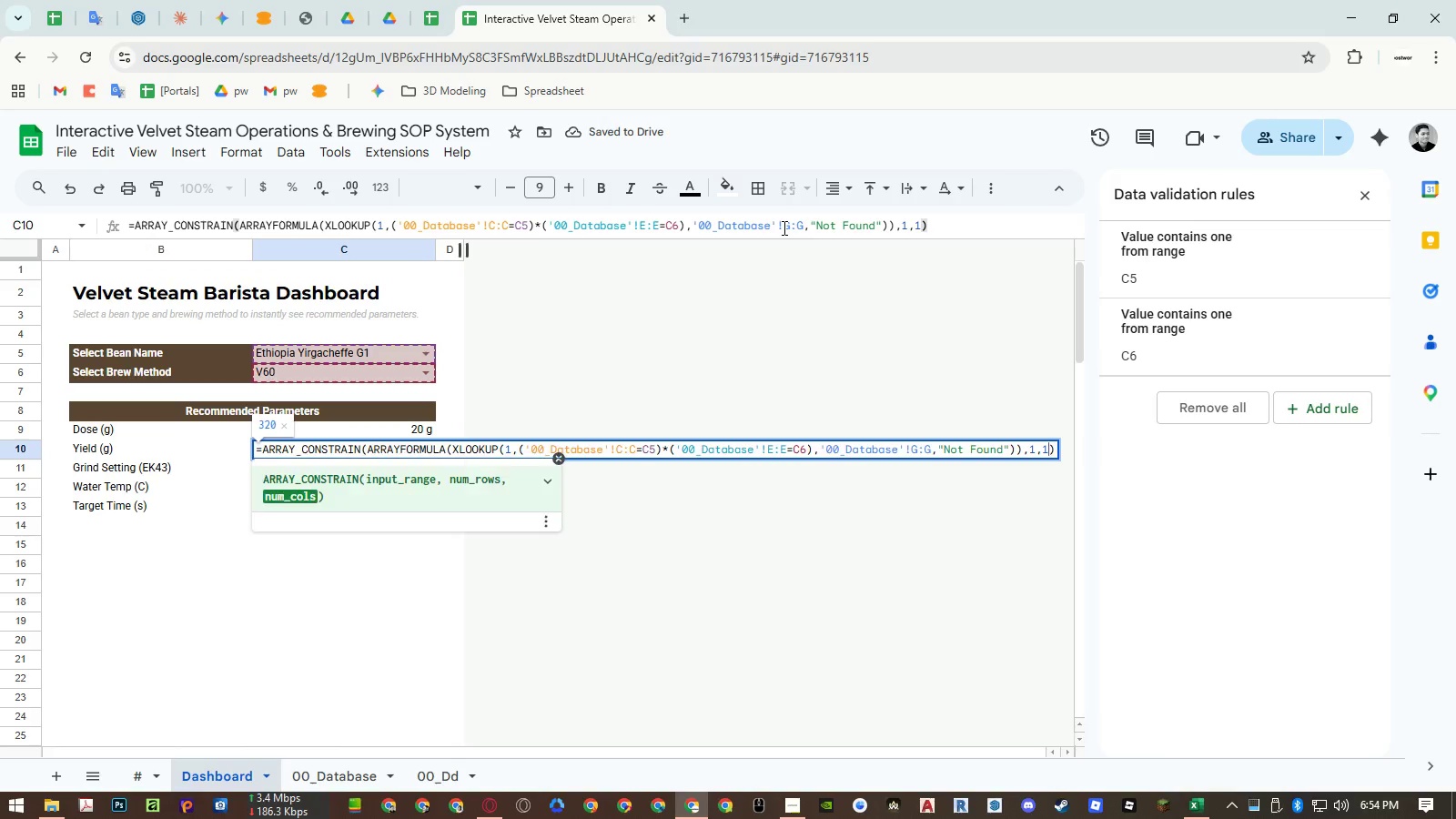 
key(Control+ArrowLeft)
 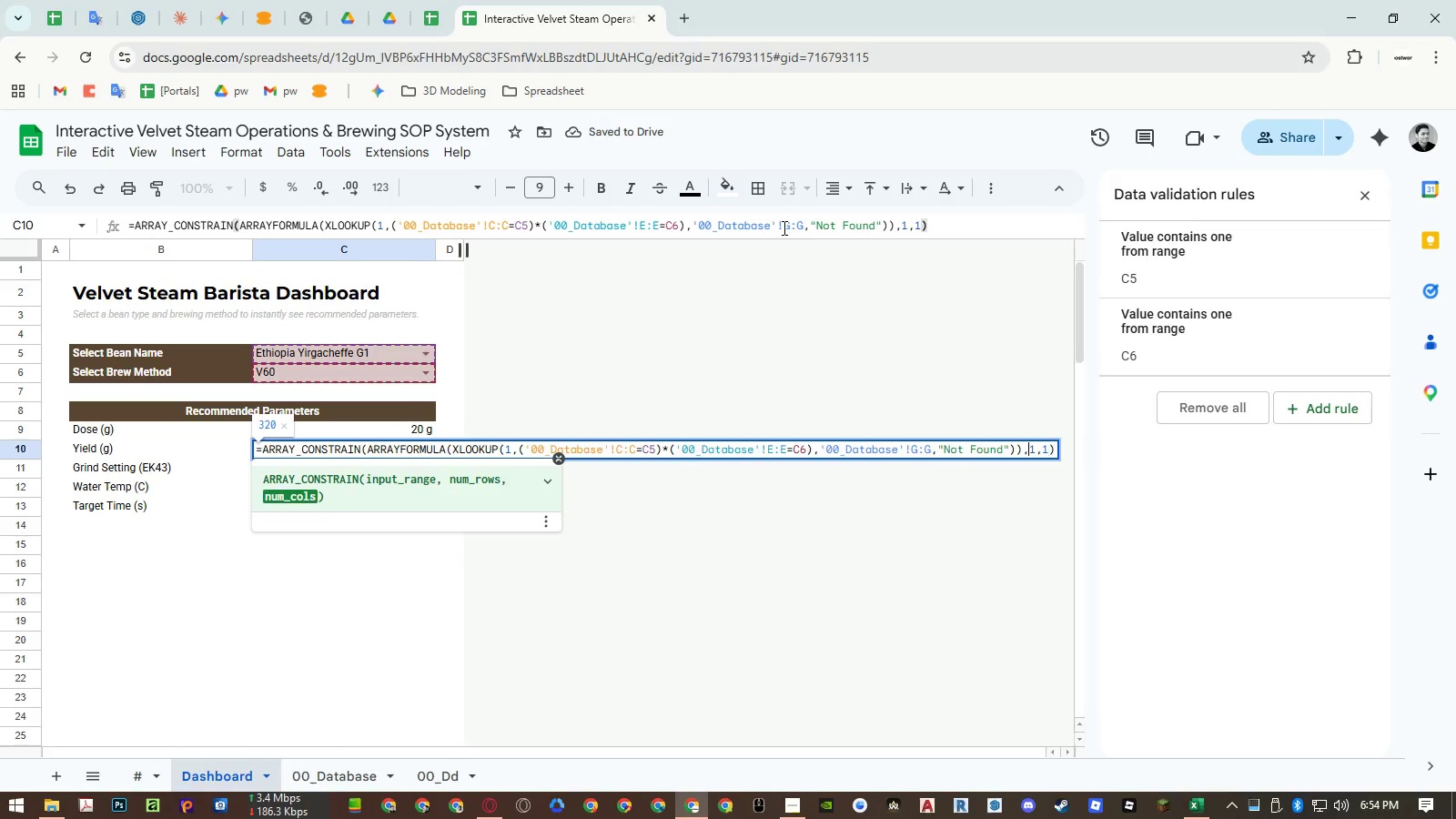 
key(Control+ArrowLeft)
 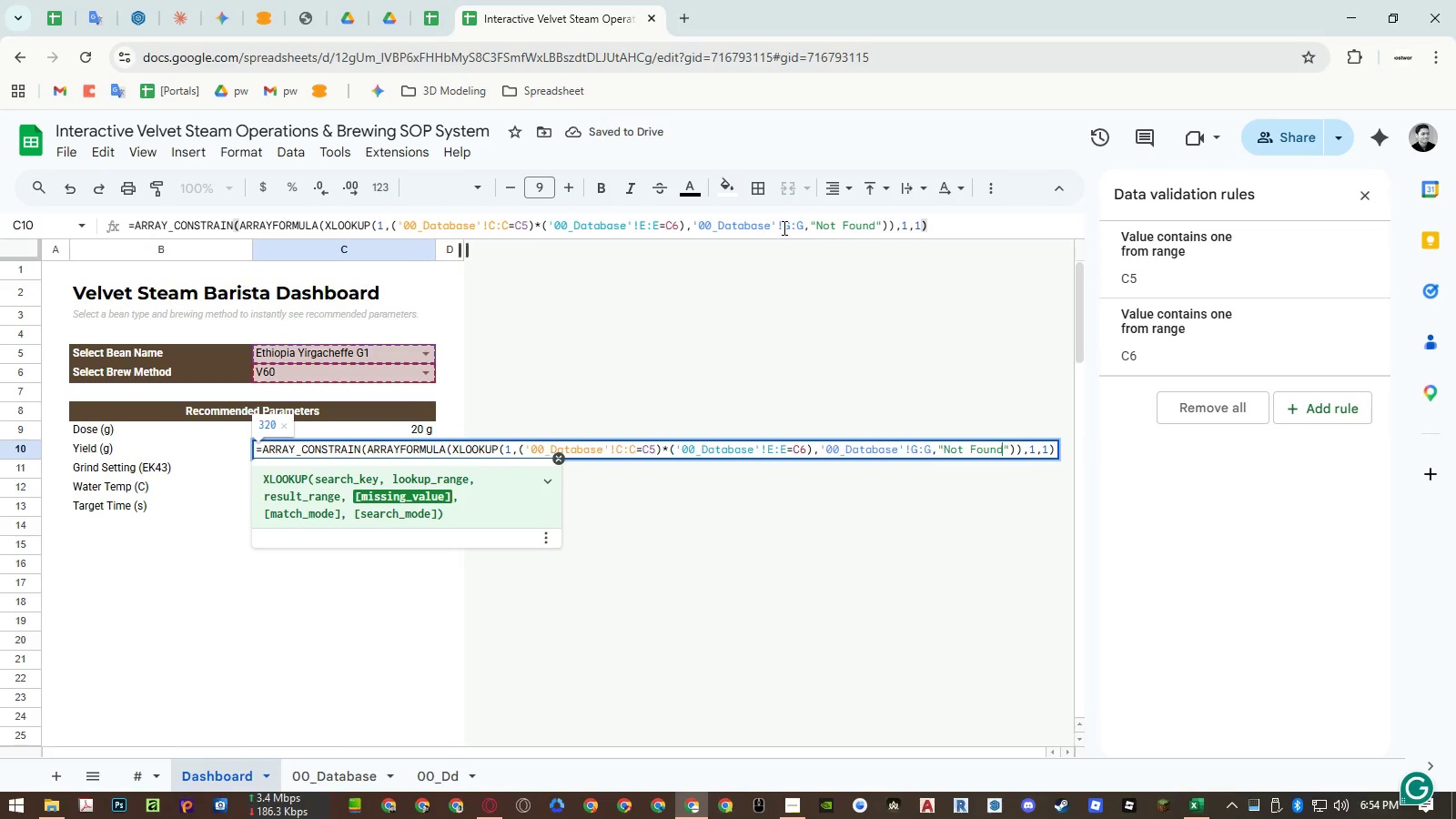 
key(Control+ArrowLeft)
 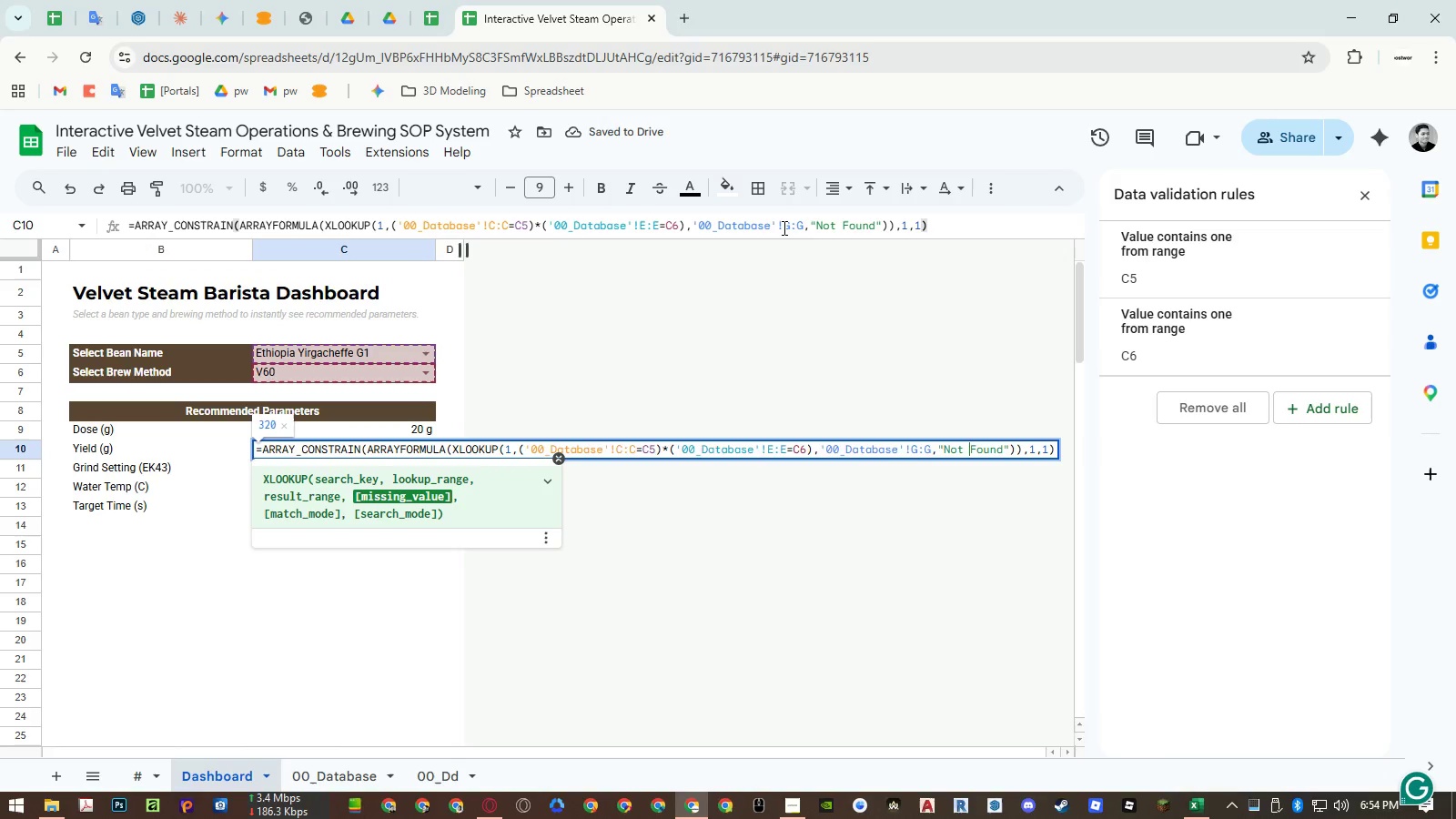 
key(Control+ArrowLeft)
 